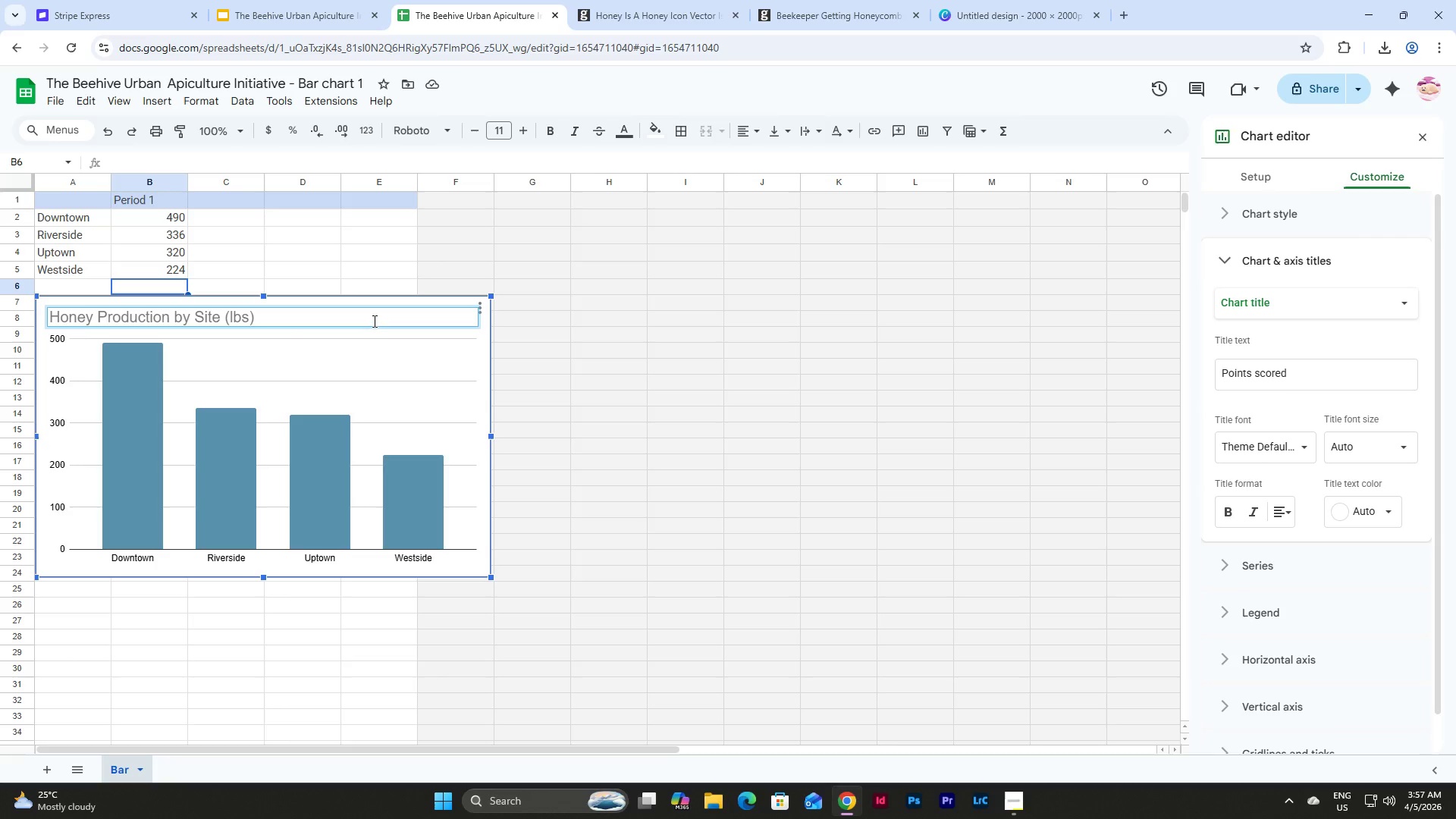 
left_click([628, 378])
 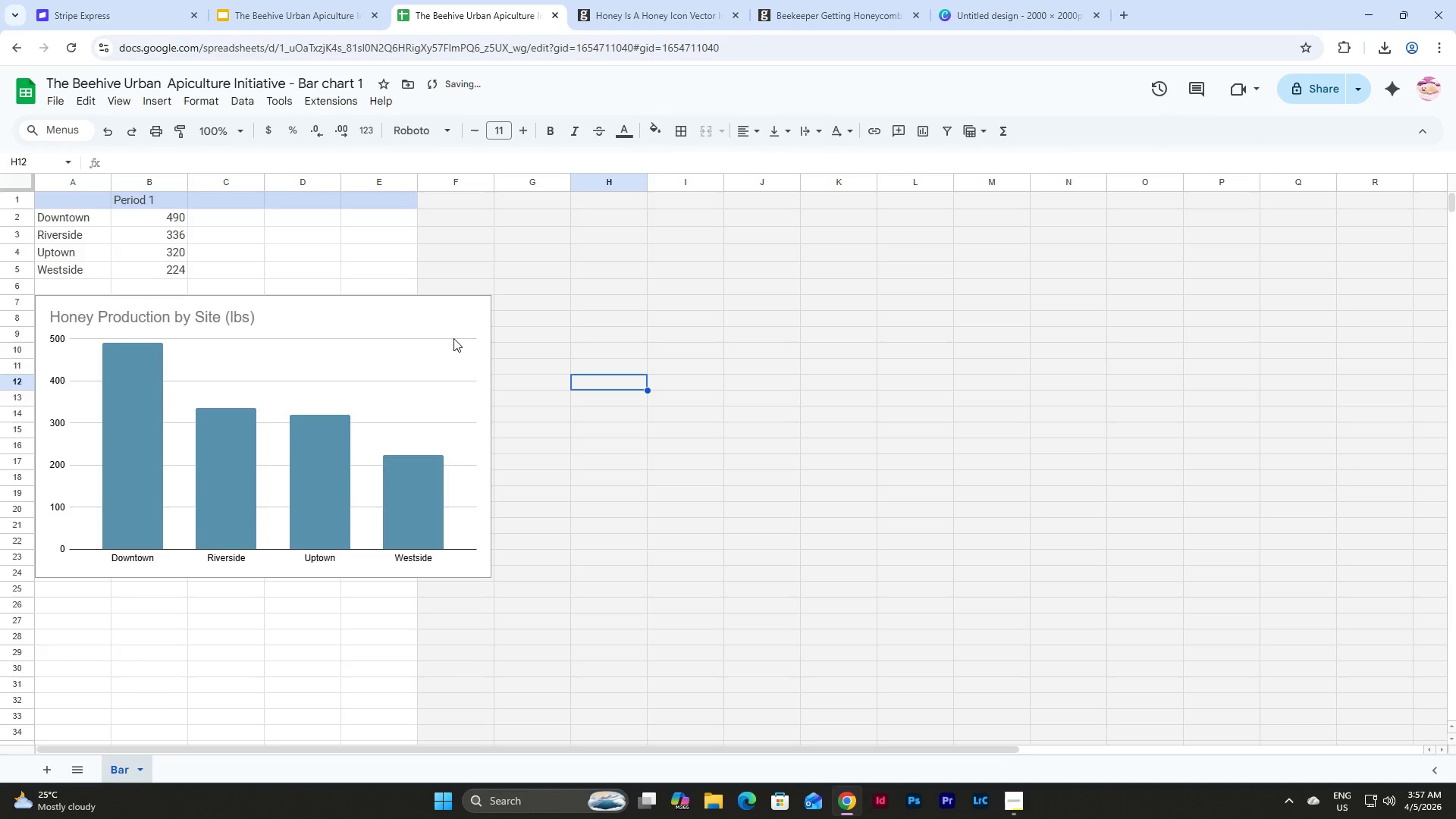 
left_click([452, 337])
 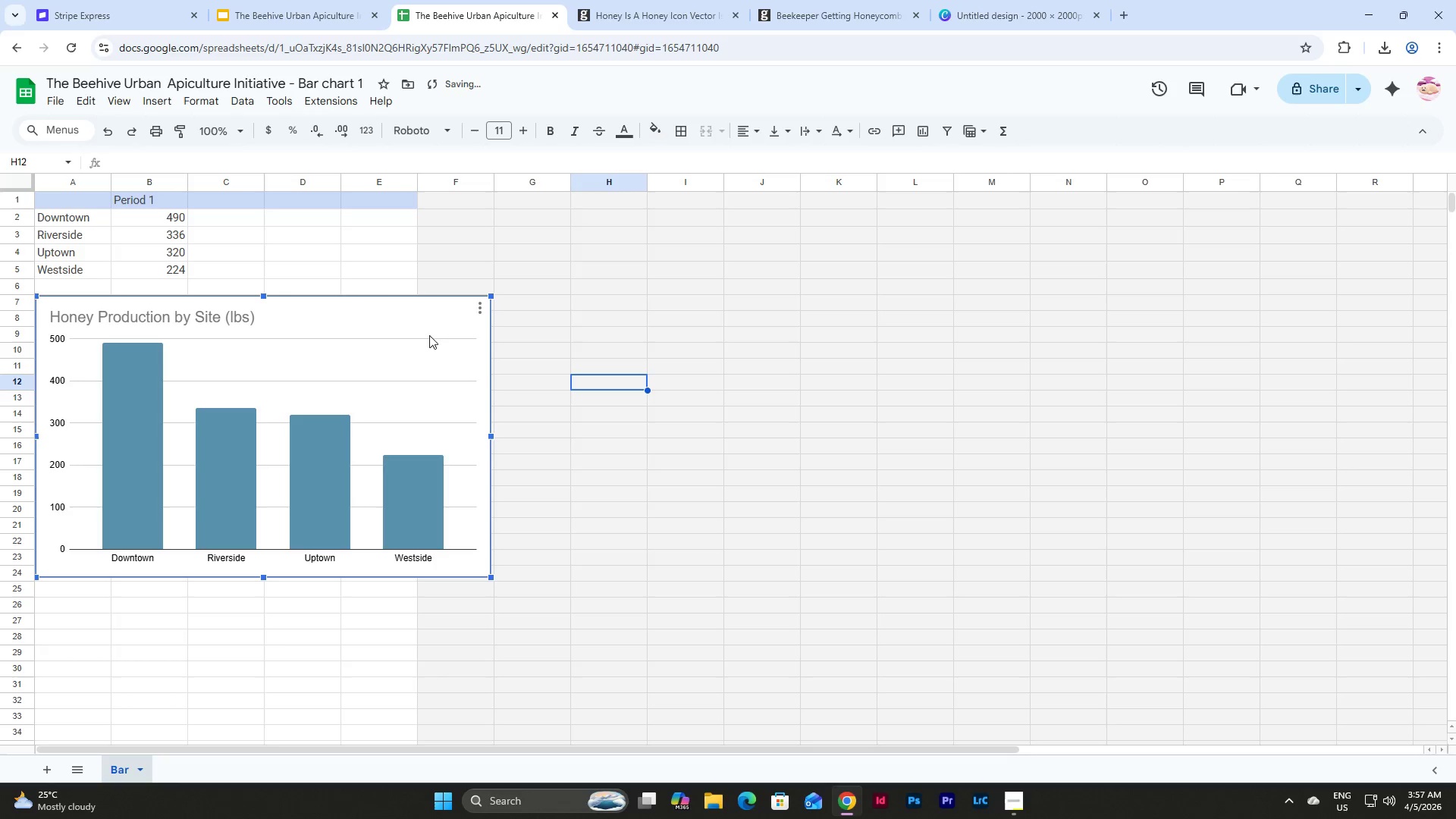 
double_click([431, 329])
 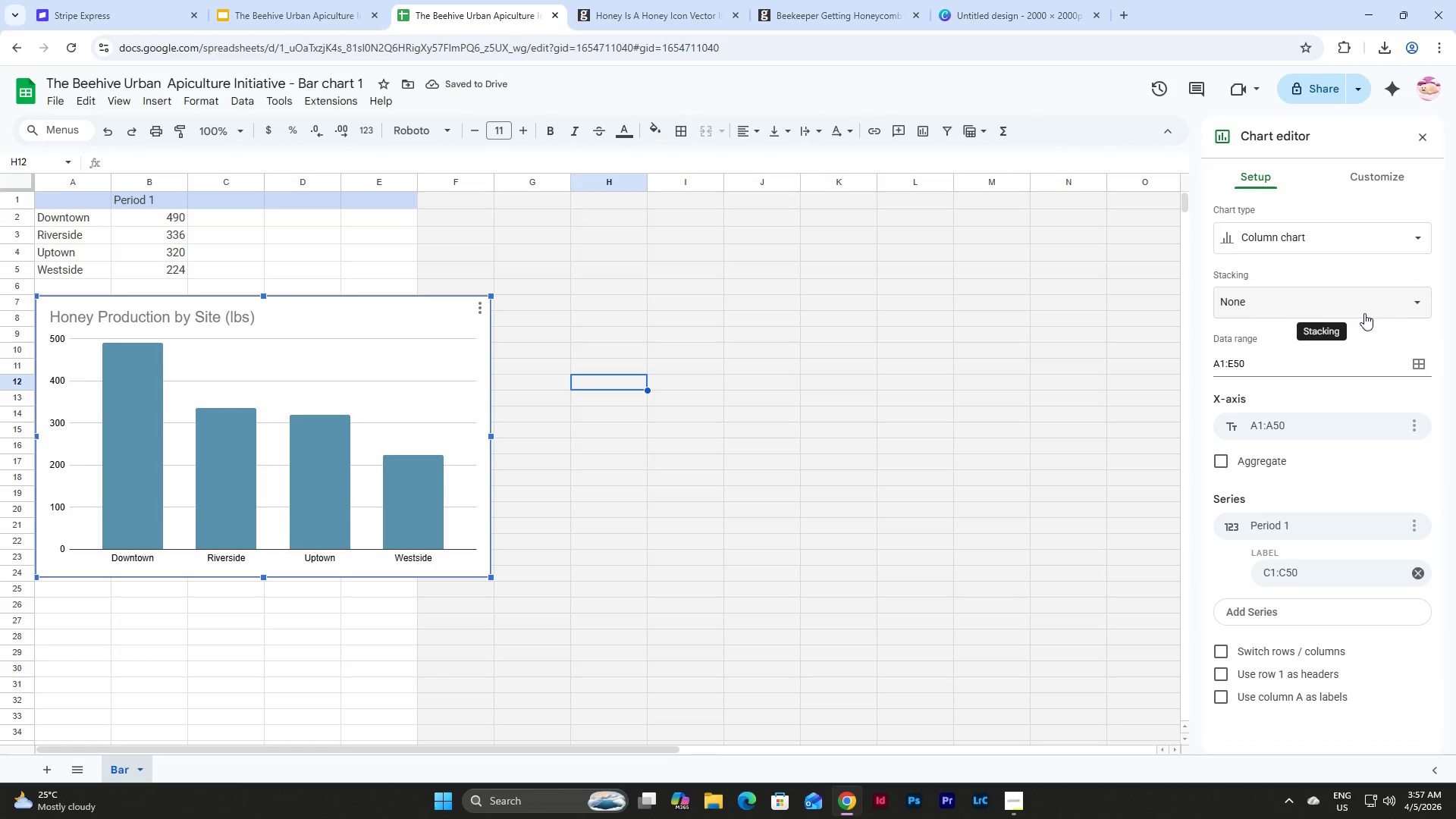 
left_click([1365, 176])
 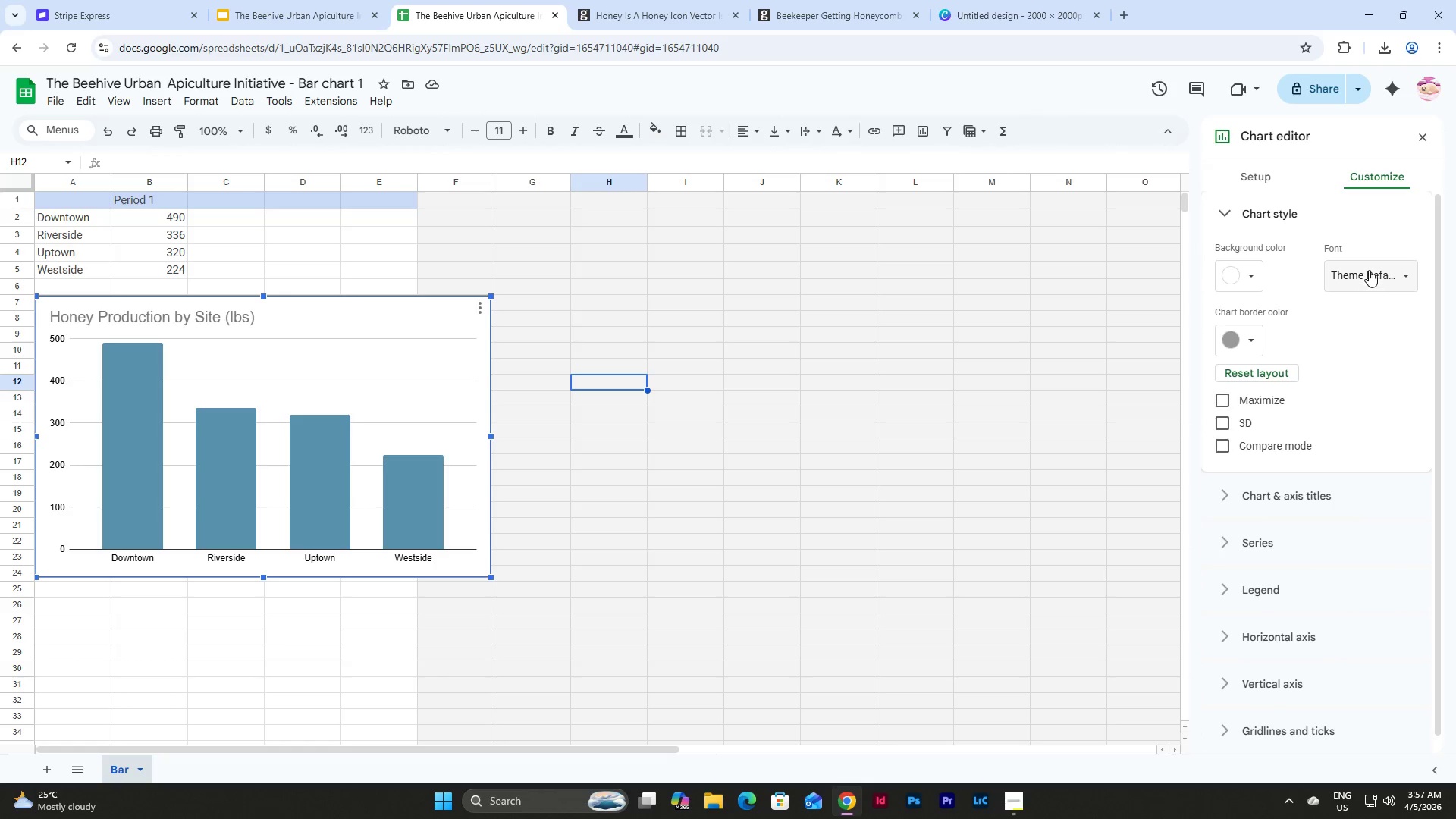 
left_click([1252, 270])
 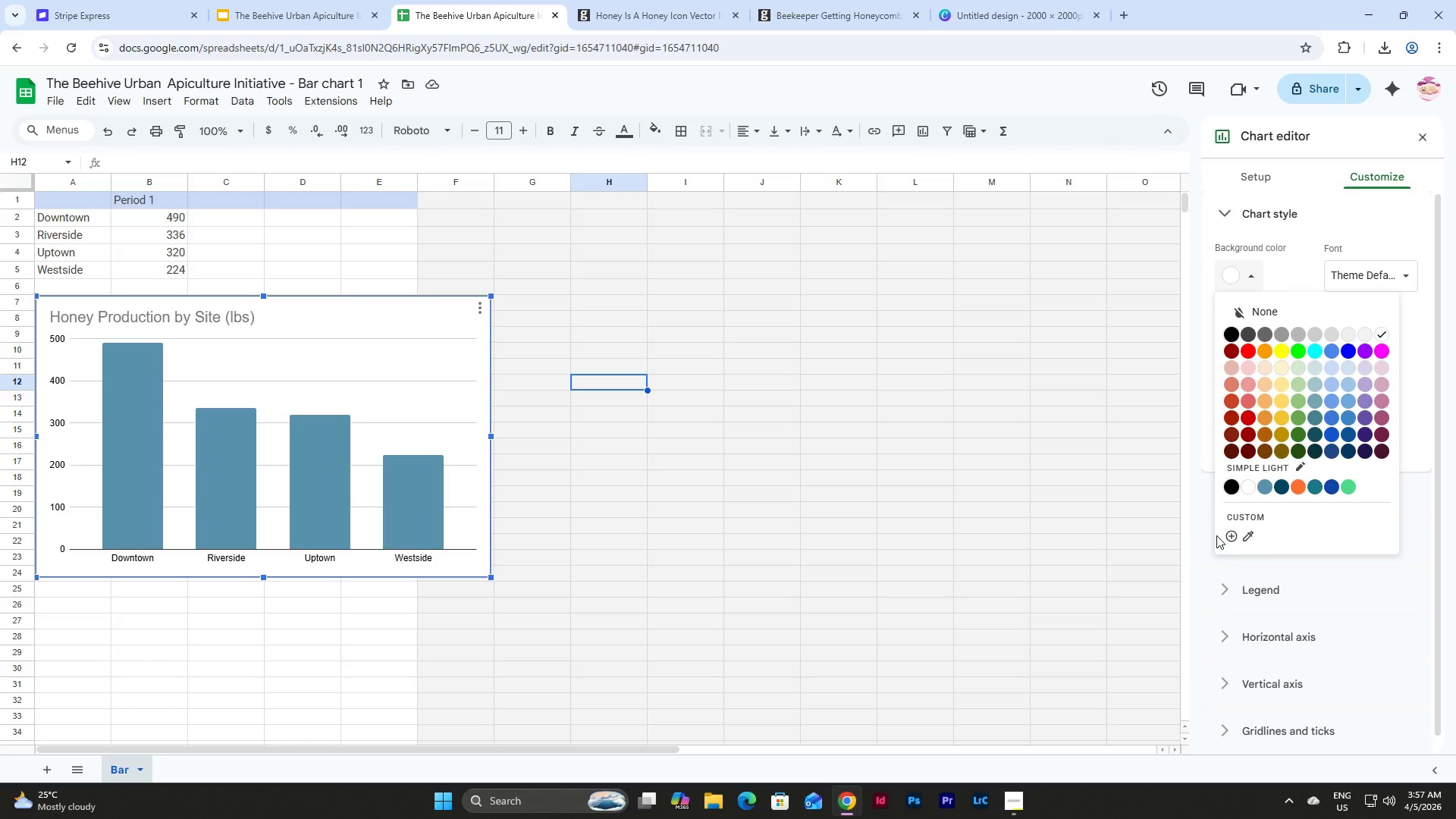 
left_click([262, 0])
 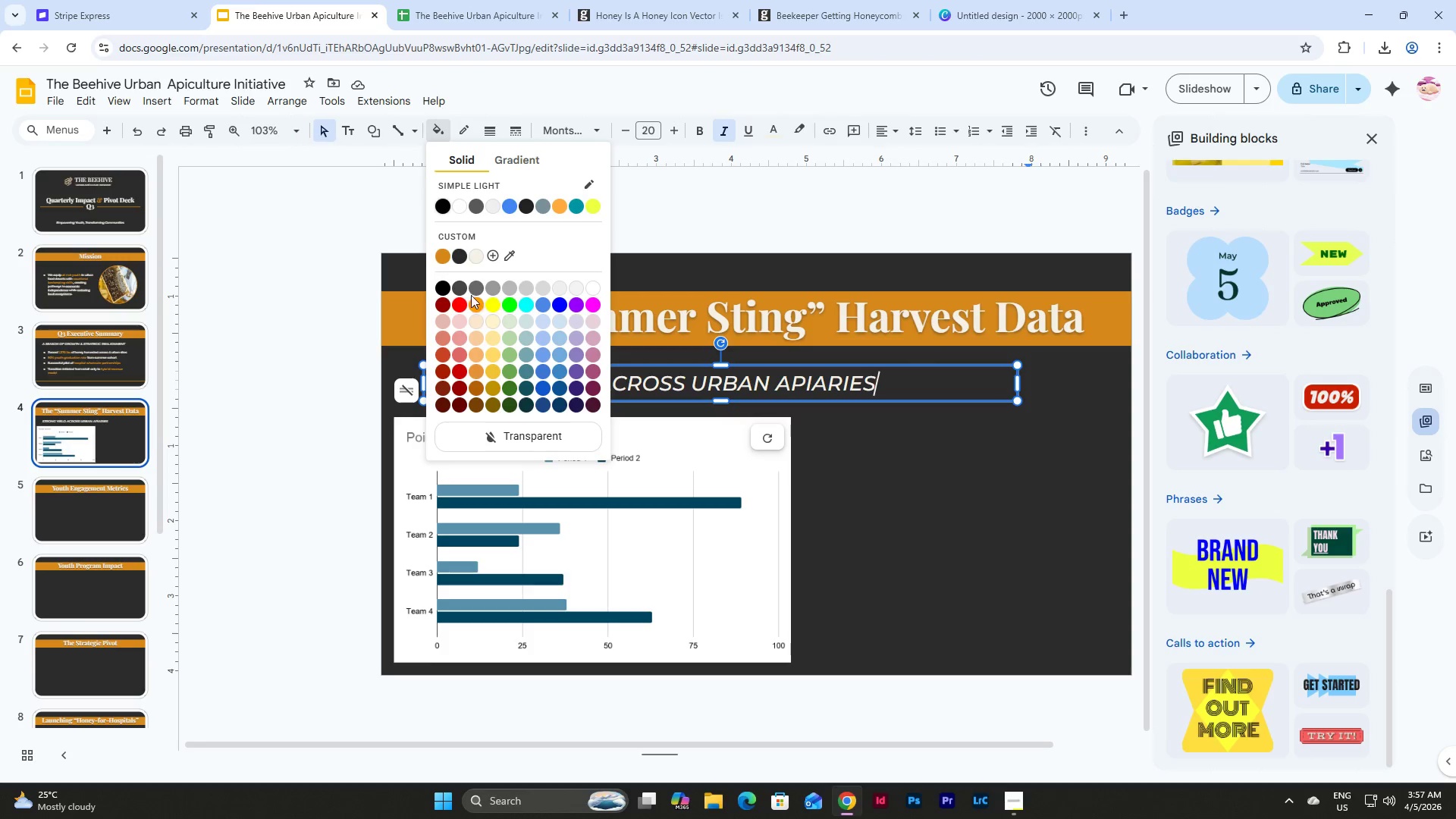 
left_click([495, 253])
 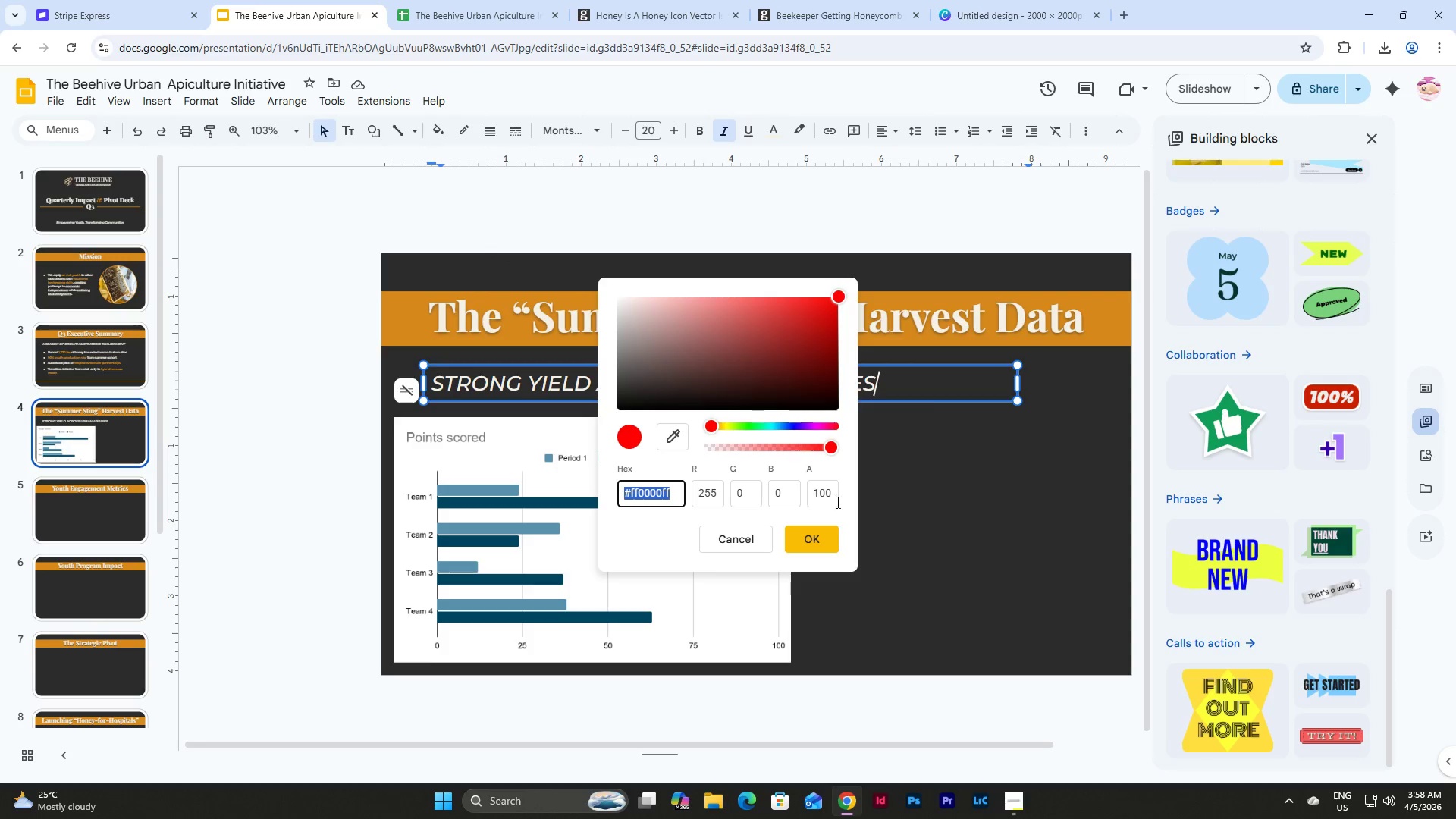 
left_click([752, 530])
 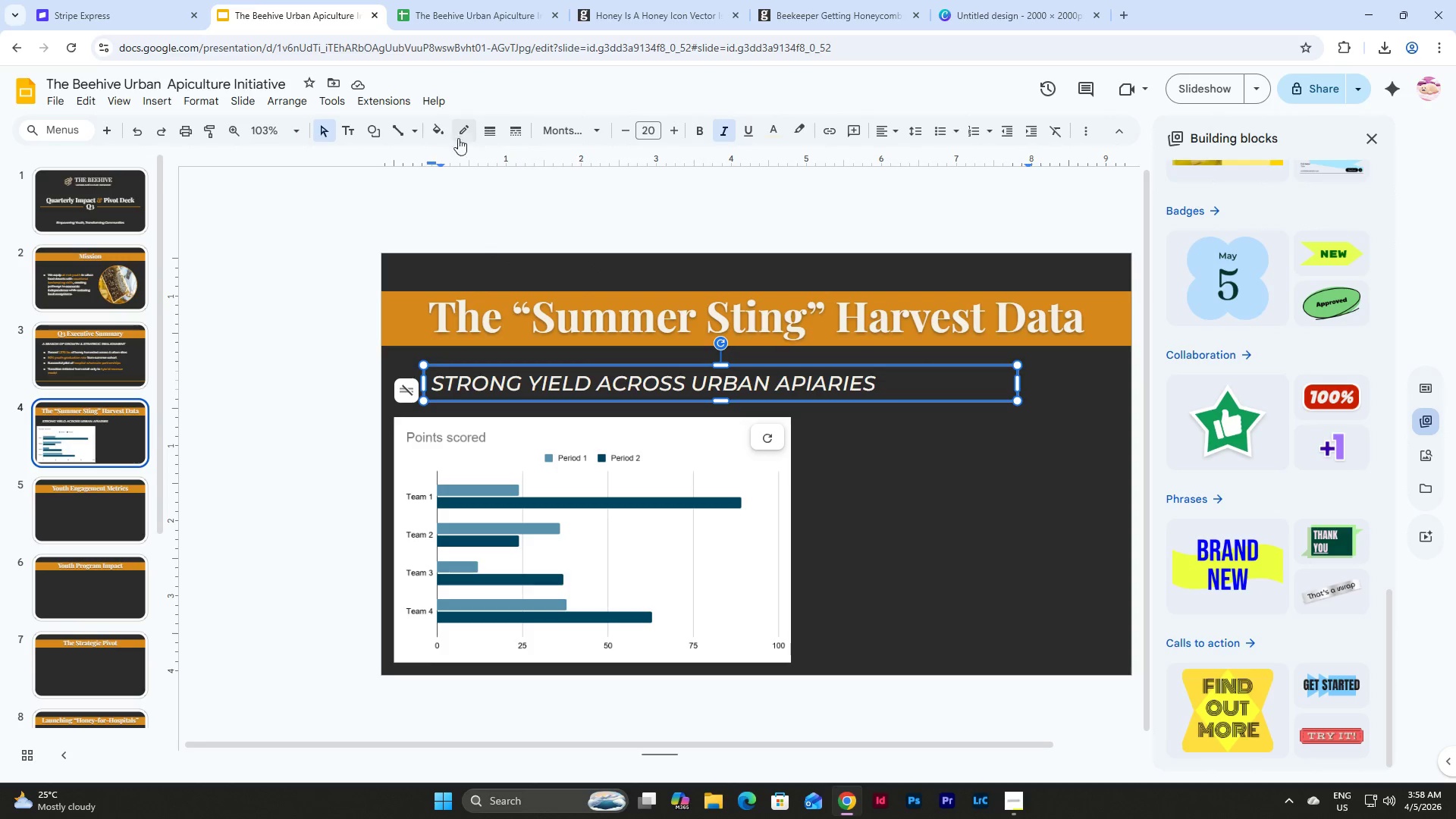 
left_click([445, 127])
 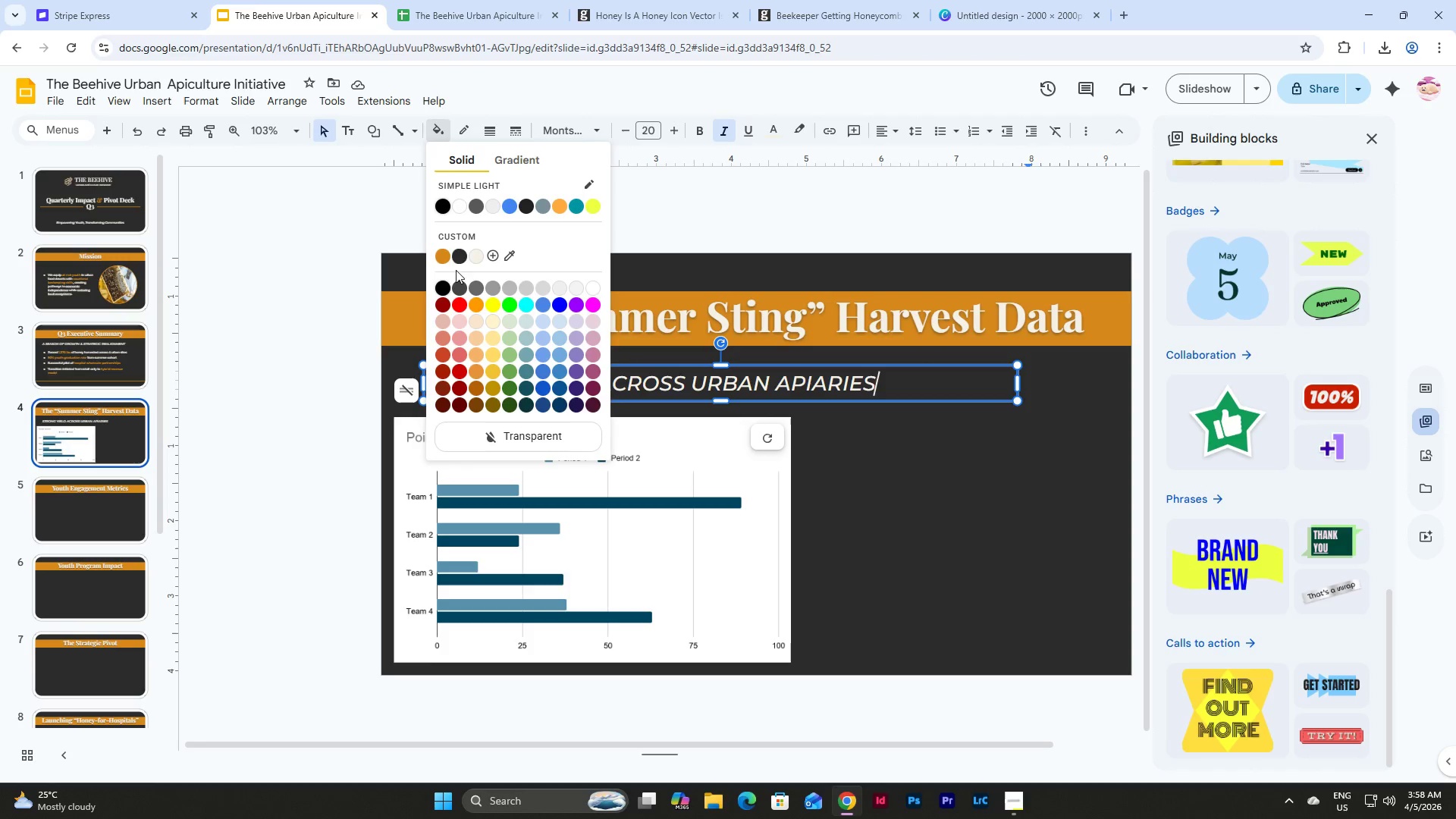 
left_click([460, 255])
 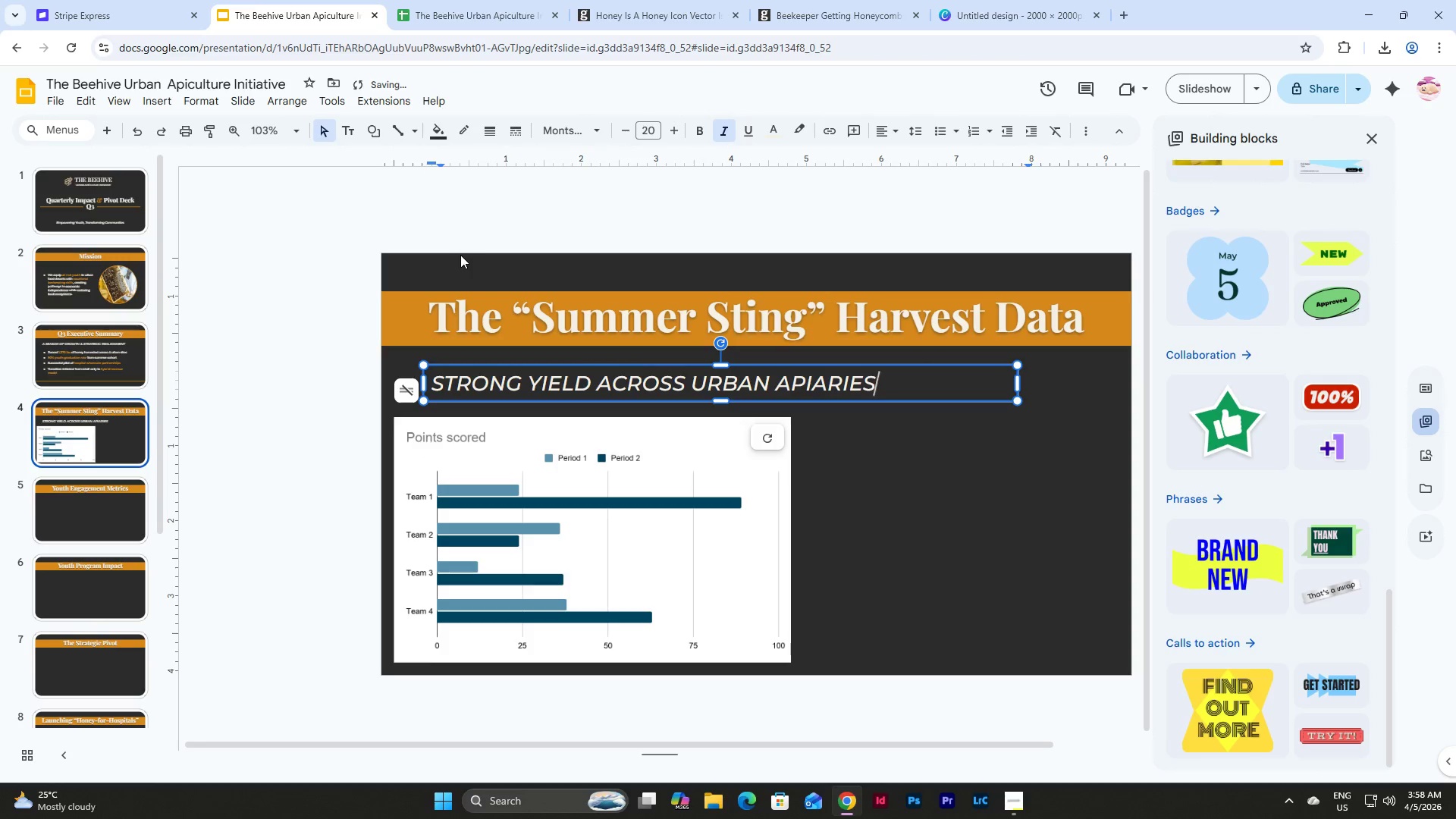 
key(Control+Z)
 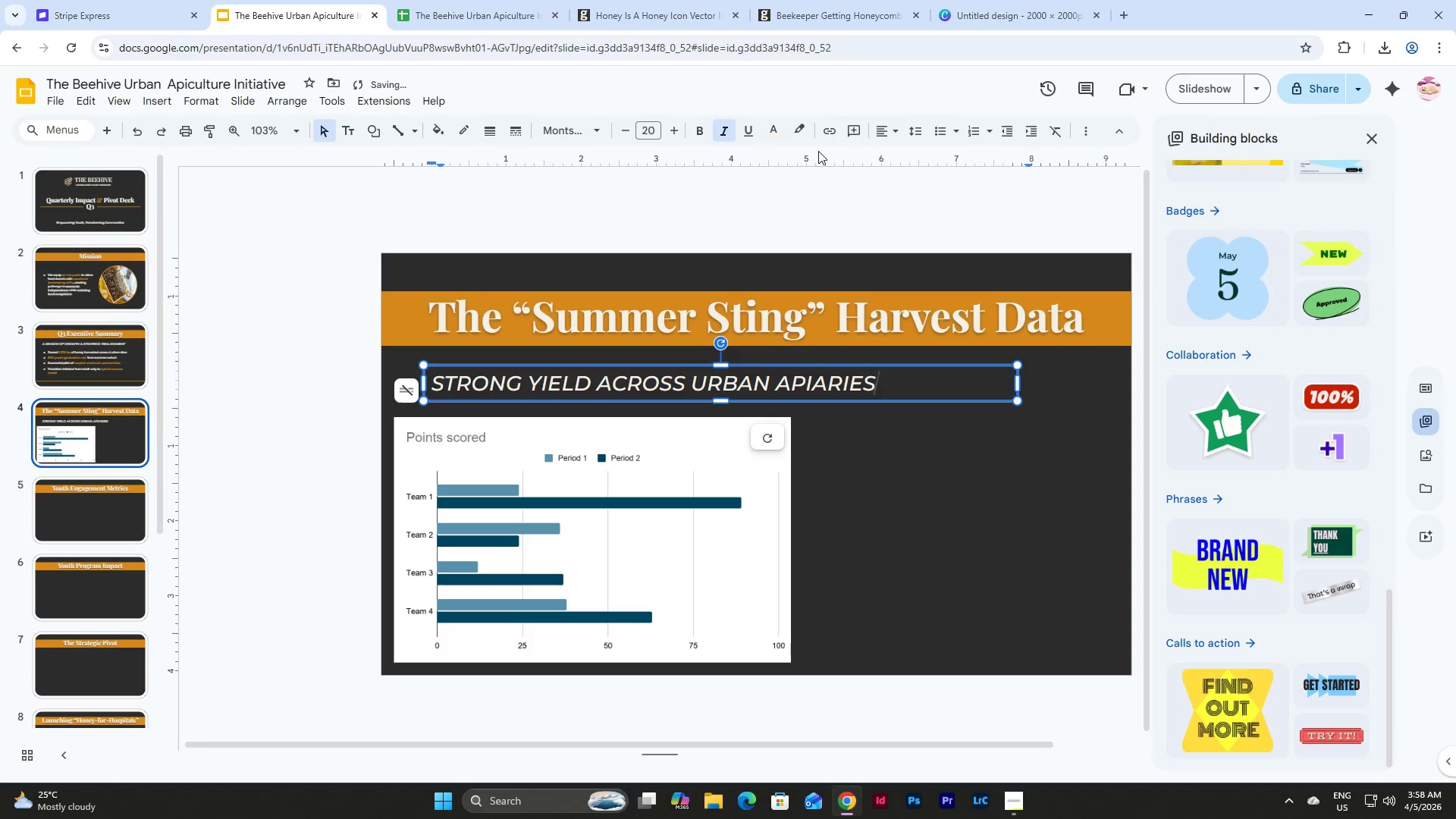 
left_click([781, 131])
 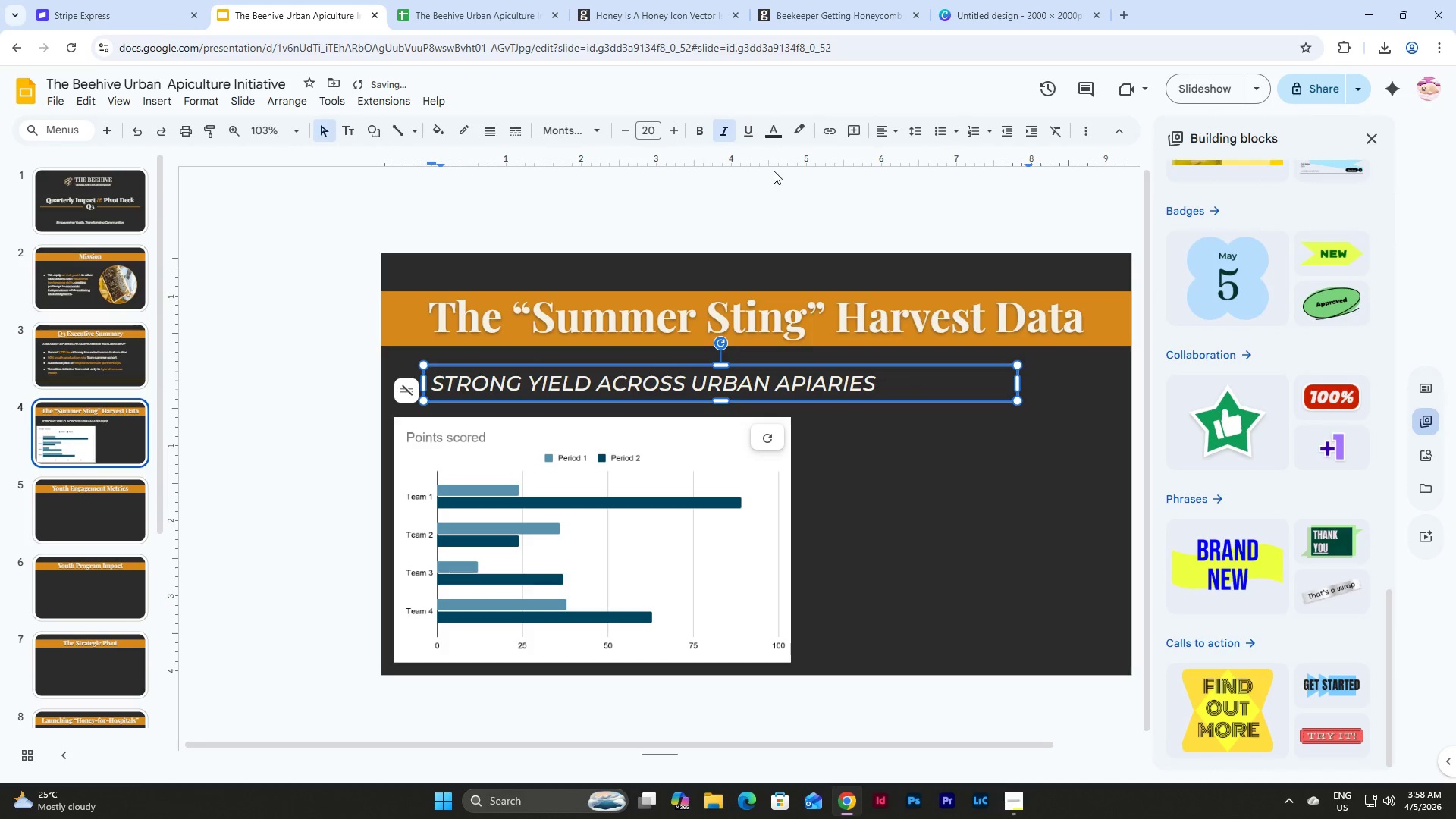 
left_click([770, 134])
 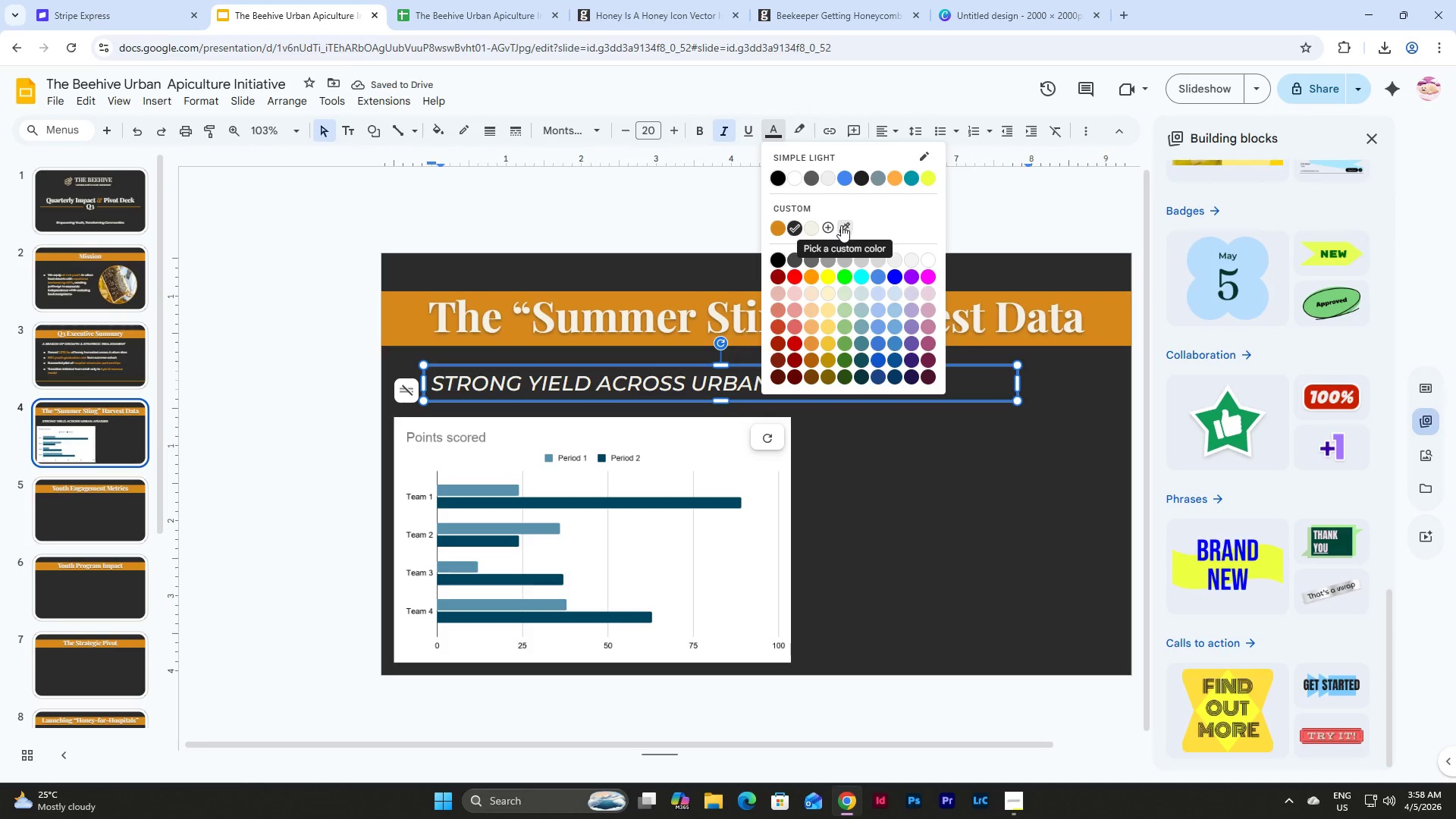 
left_click([829, 223])
 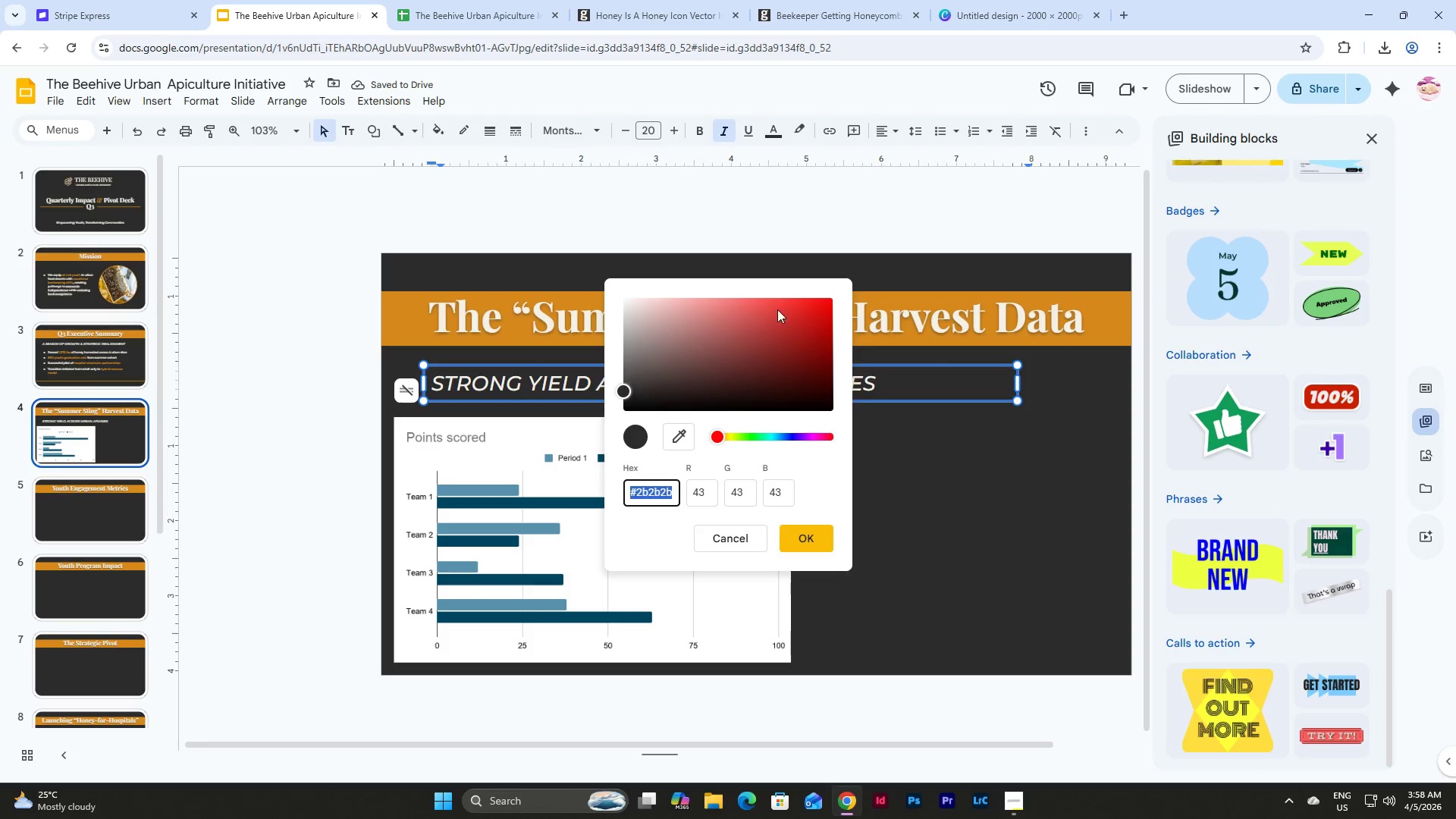 
key(Control+C)
 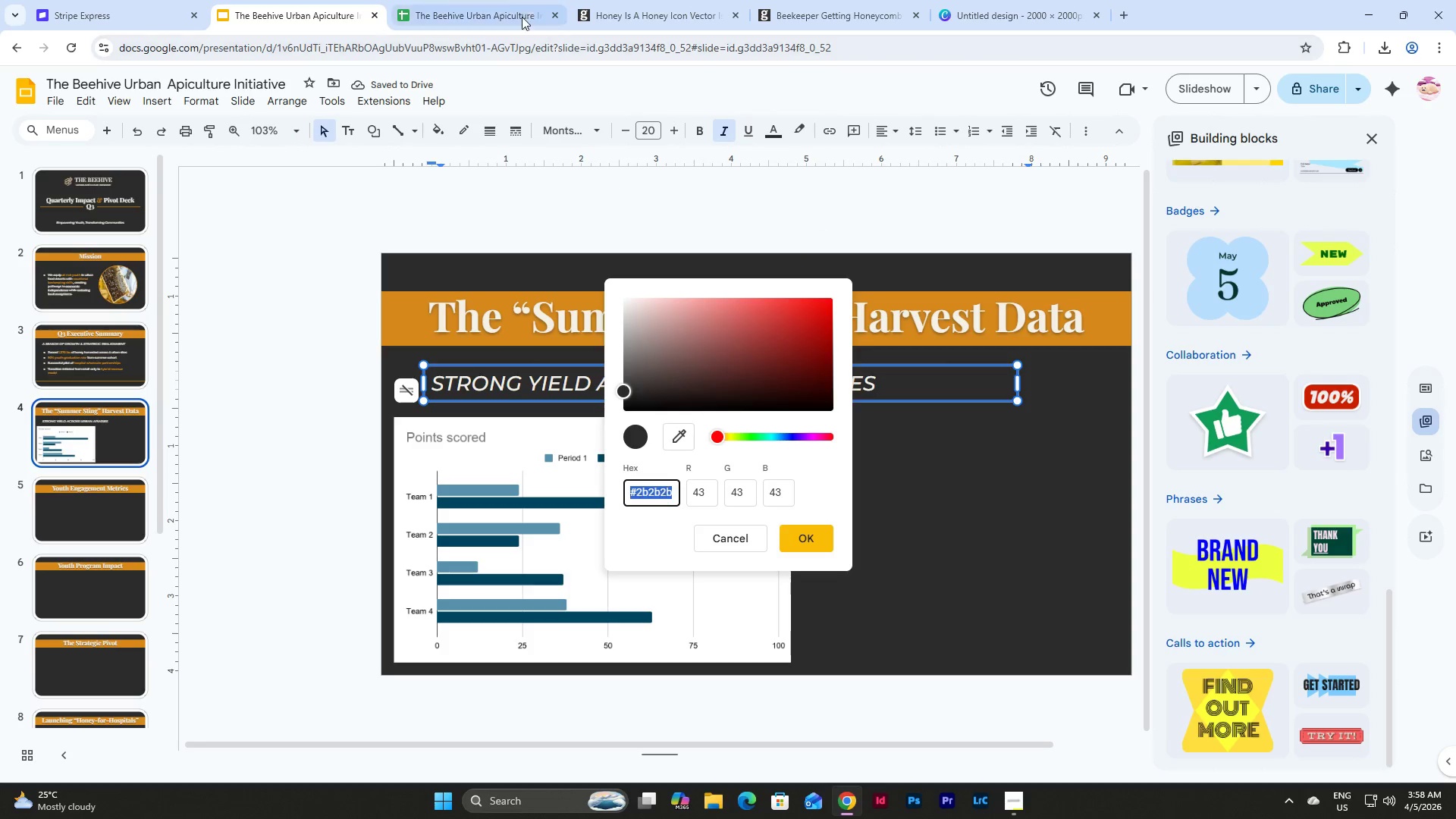 
left_click([504, 0])
 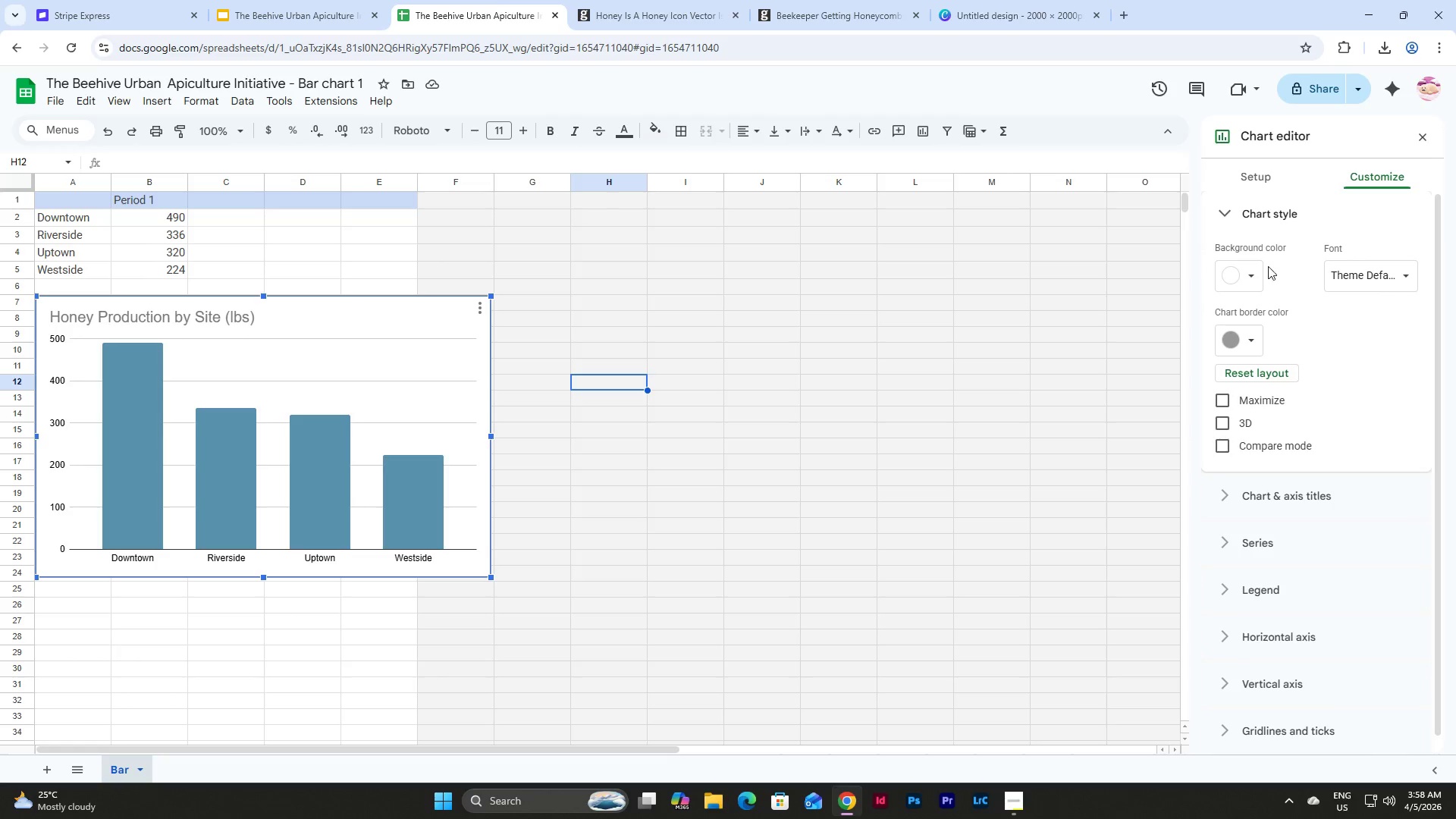 
left_click([1249, 261])
 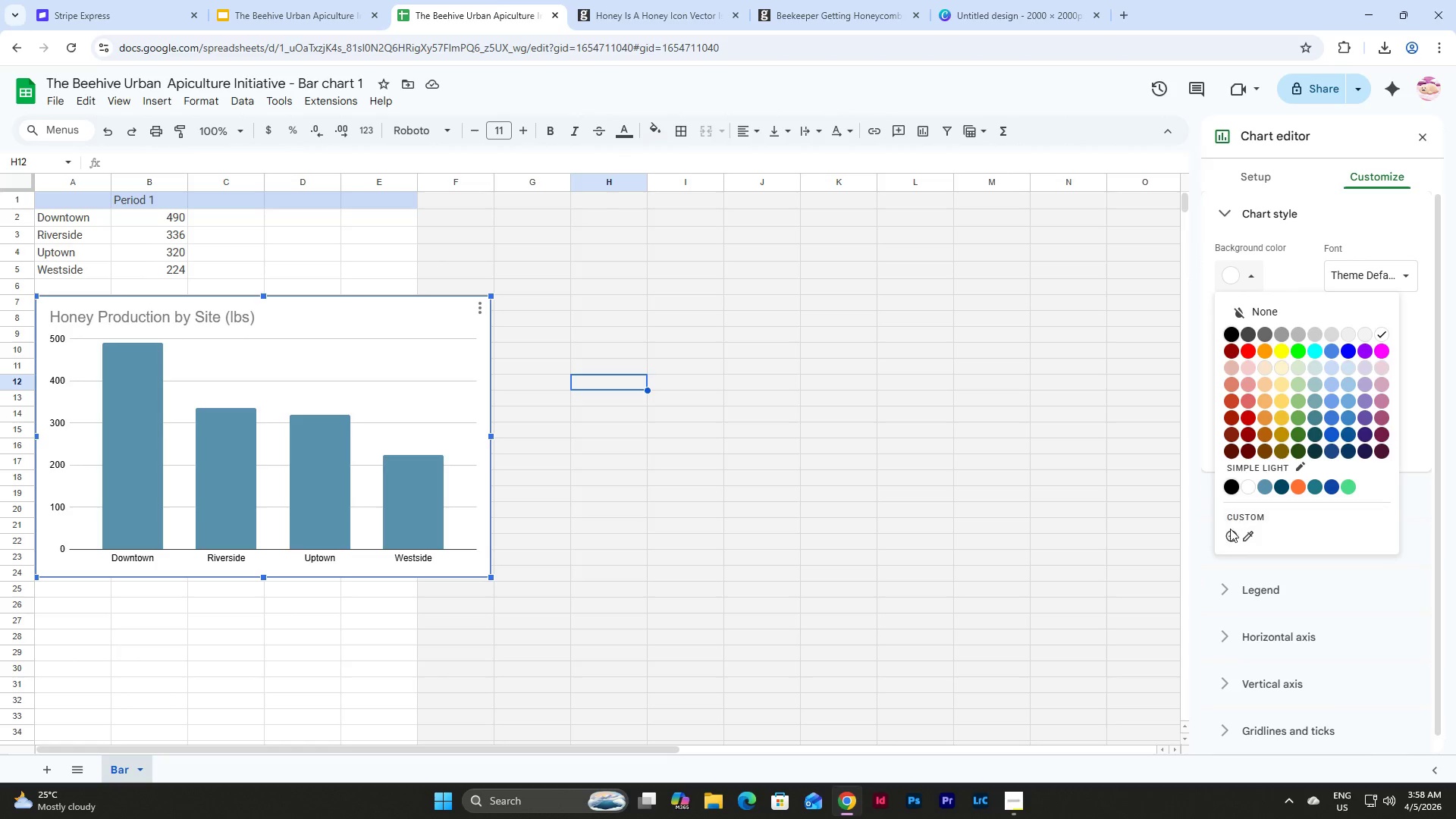 
left_click([1231, 536])
 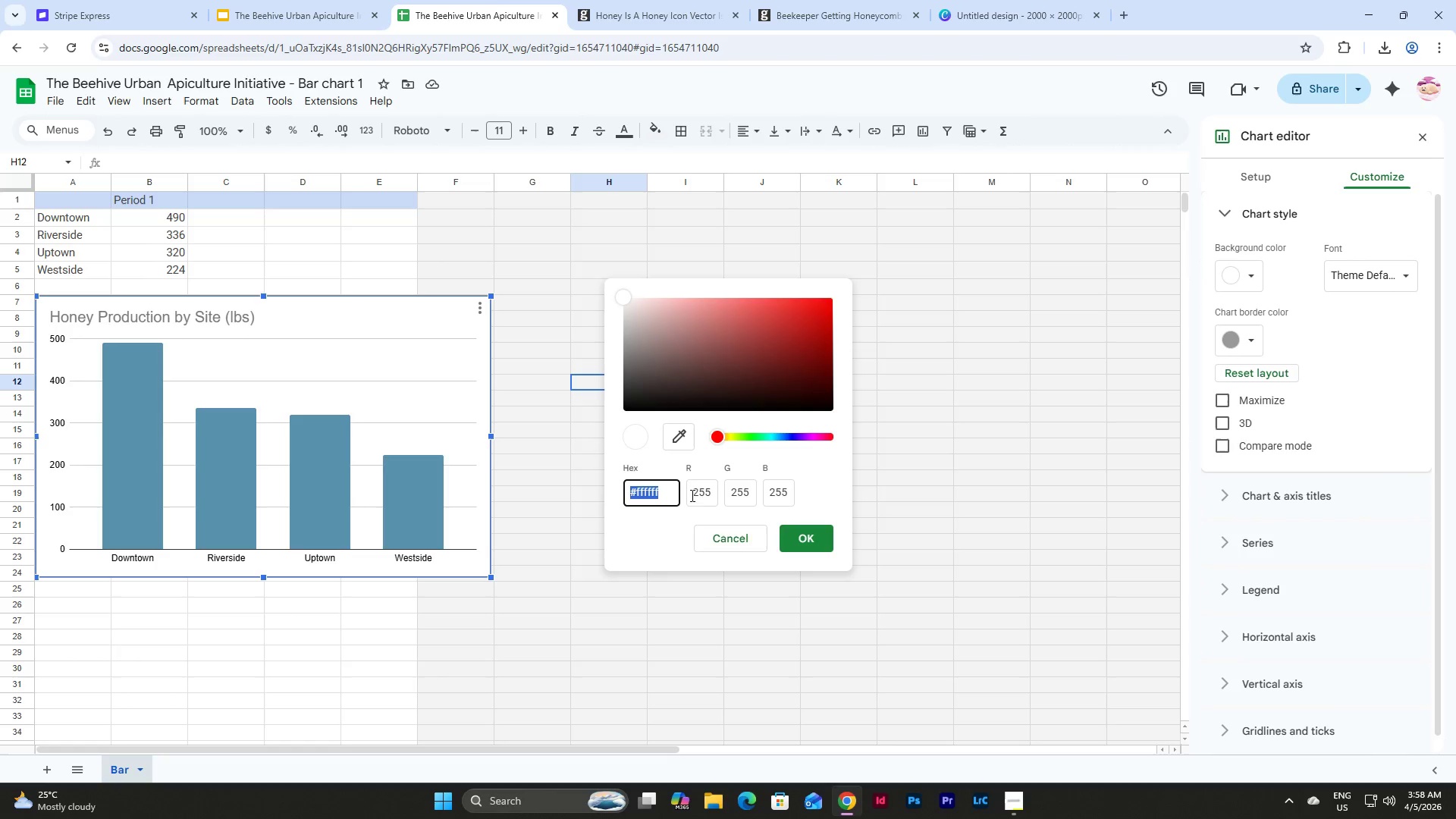 
key(Control+V)
 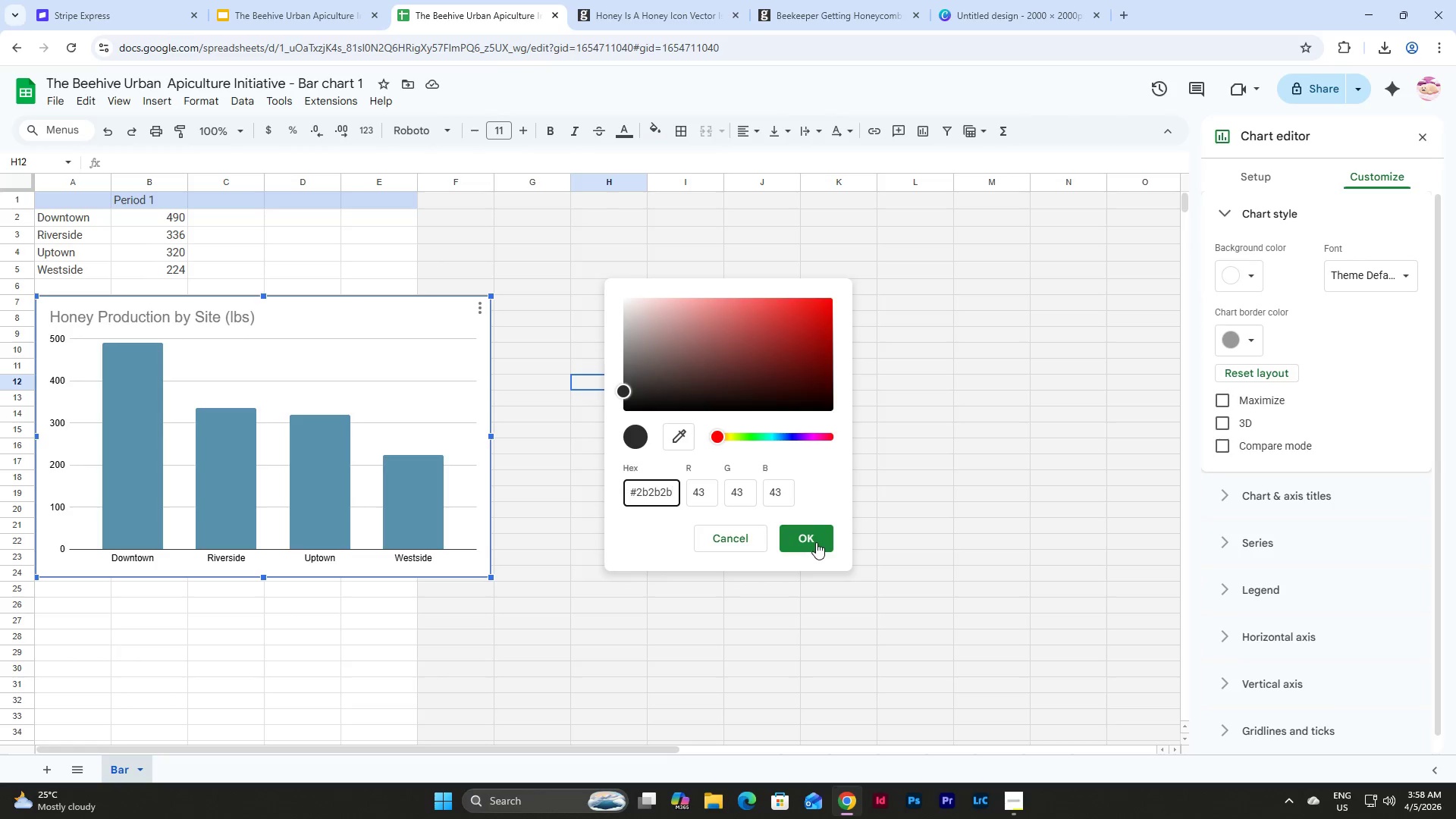 
left_click([816, 542])
 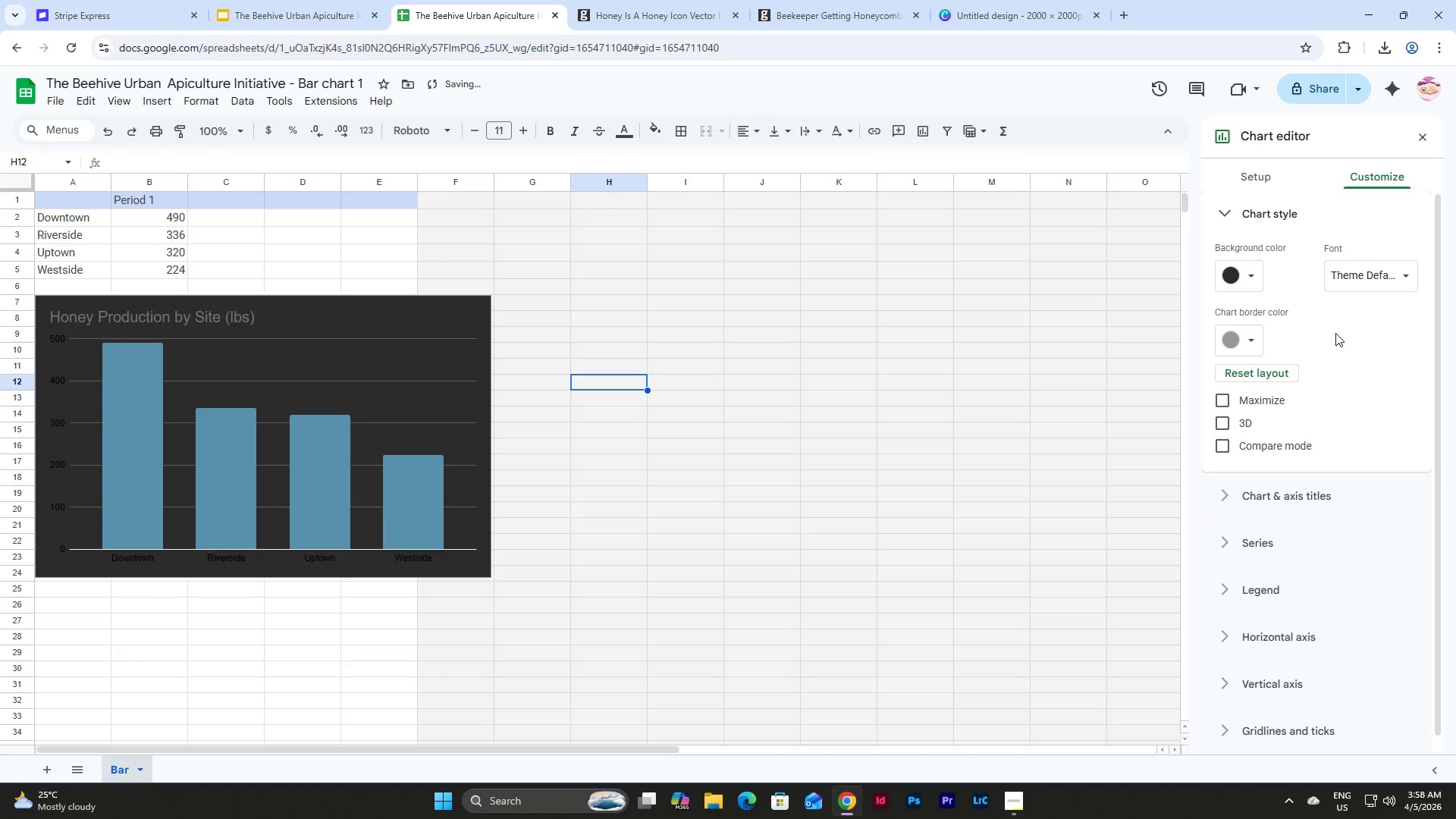 
left_click([1255, 330])
 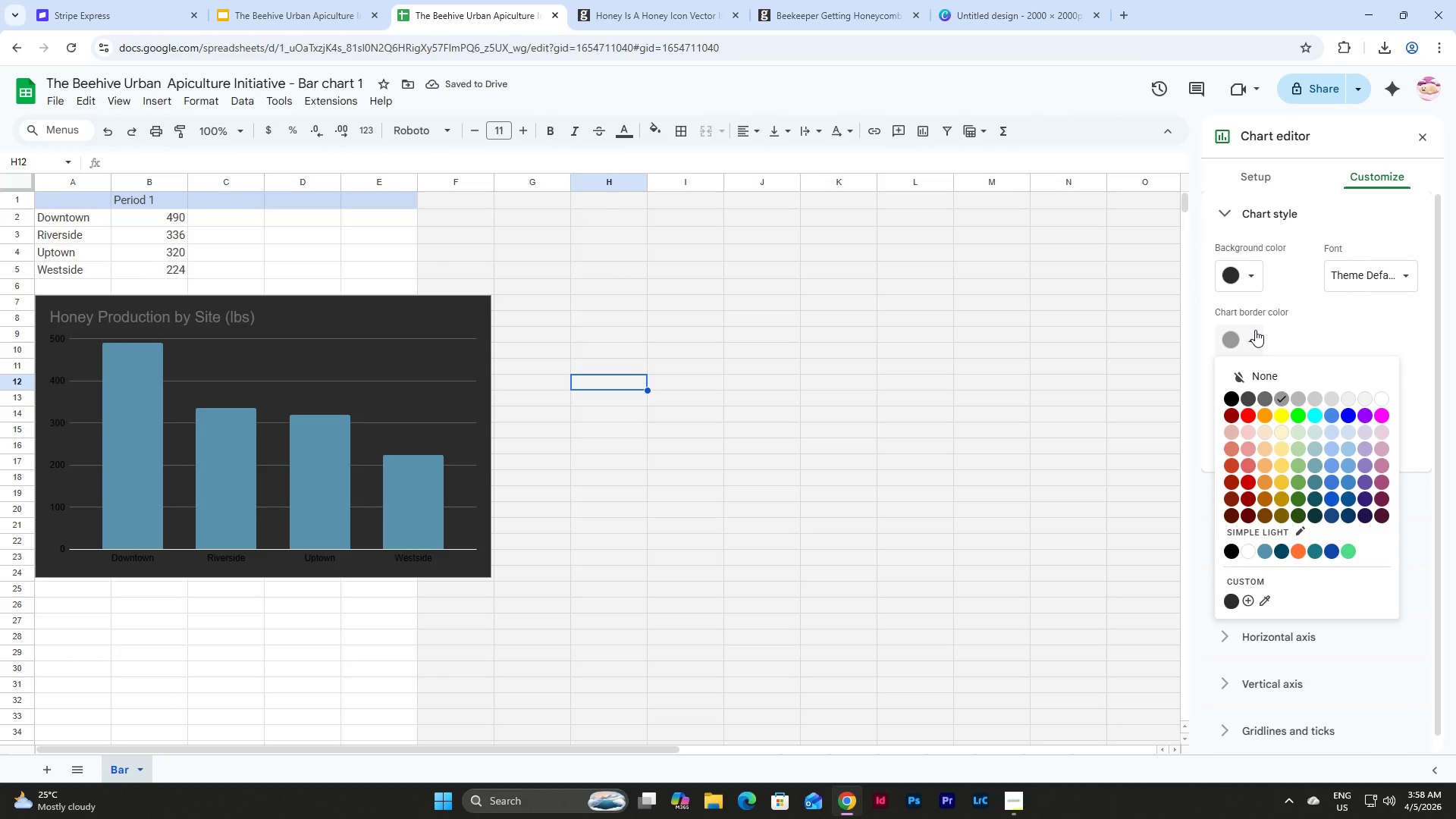 
left_click([1260, 378])
 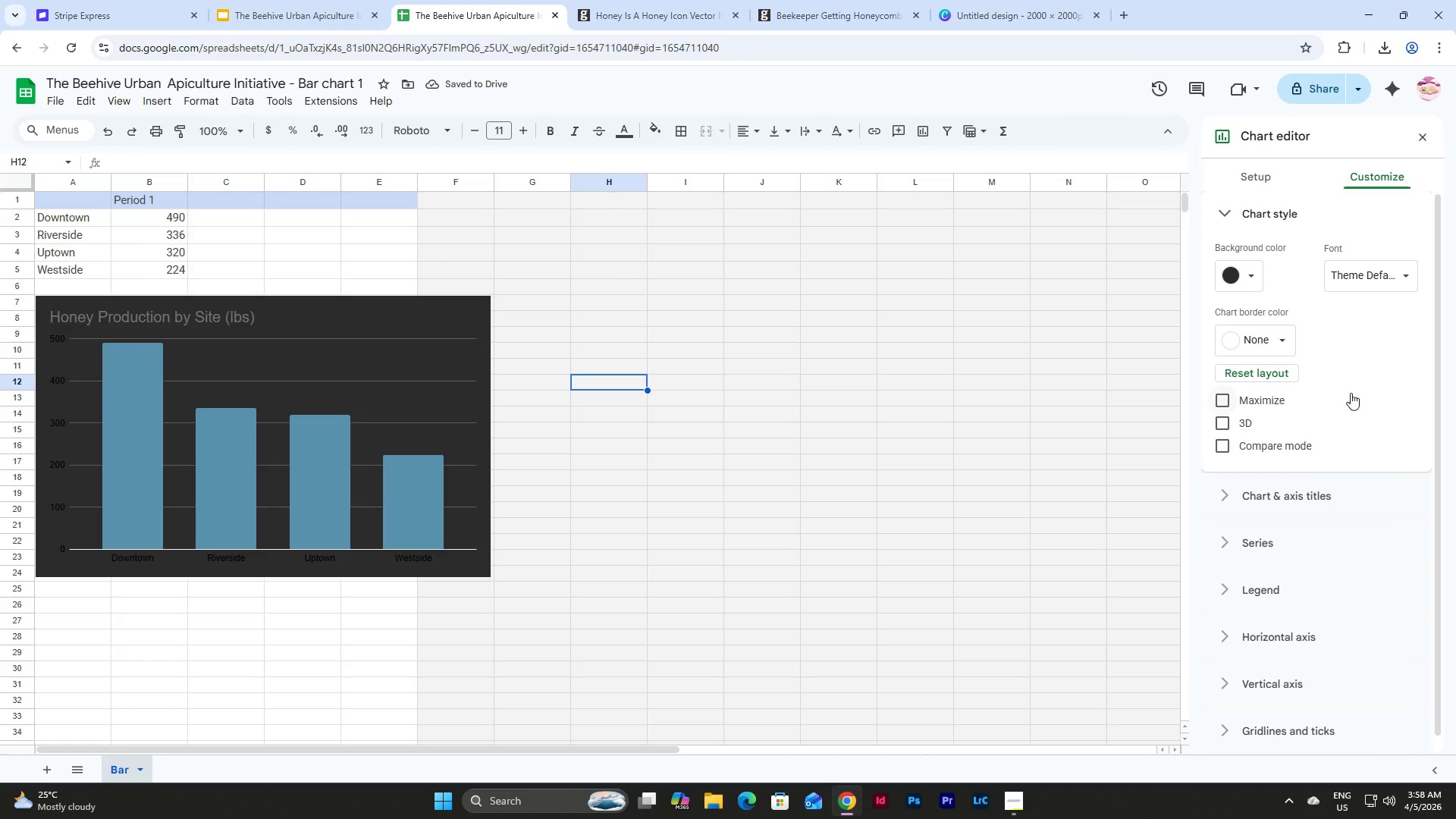 
left_click([1374, 277])
 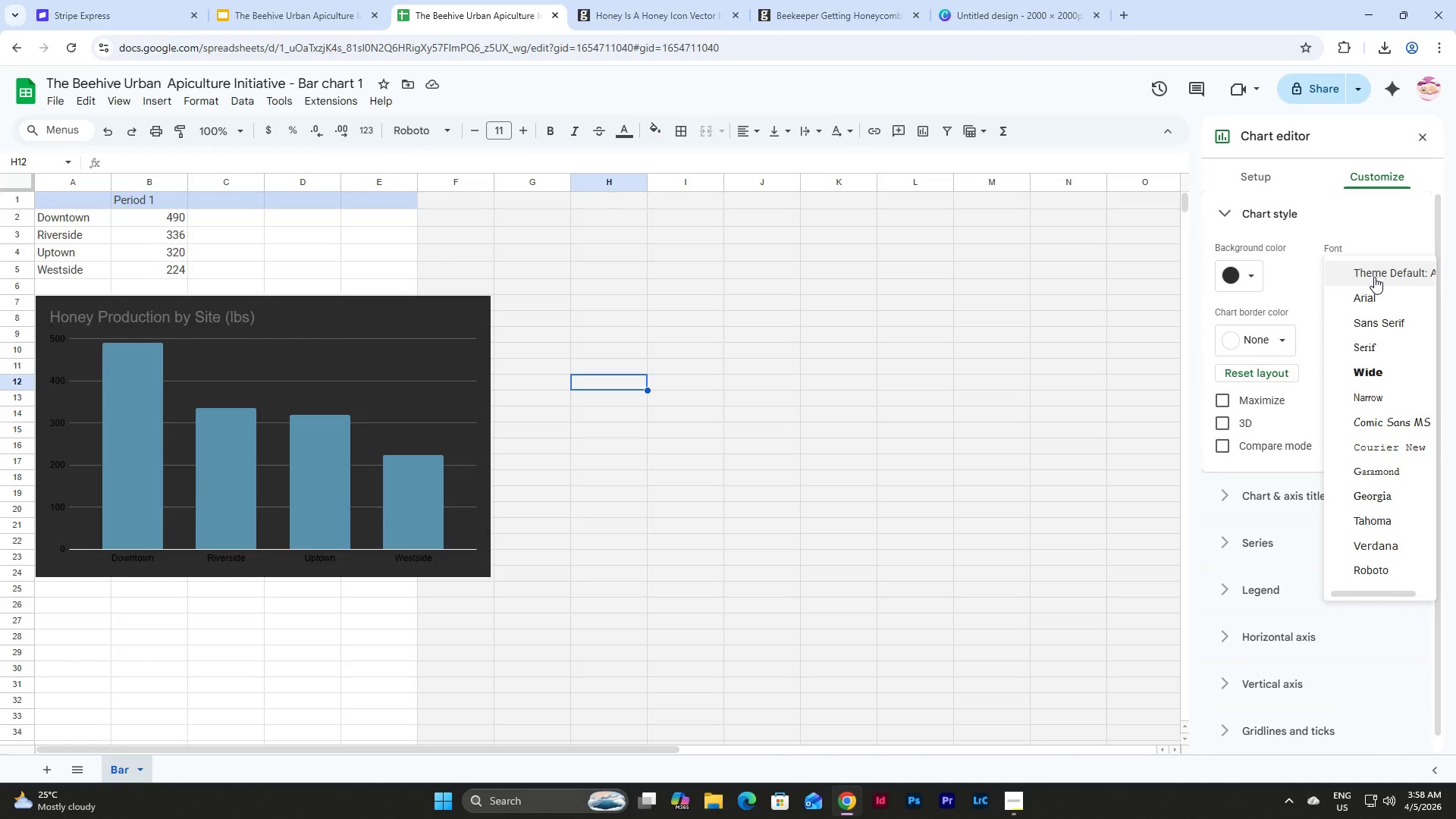 
left_click([1387, 315])
 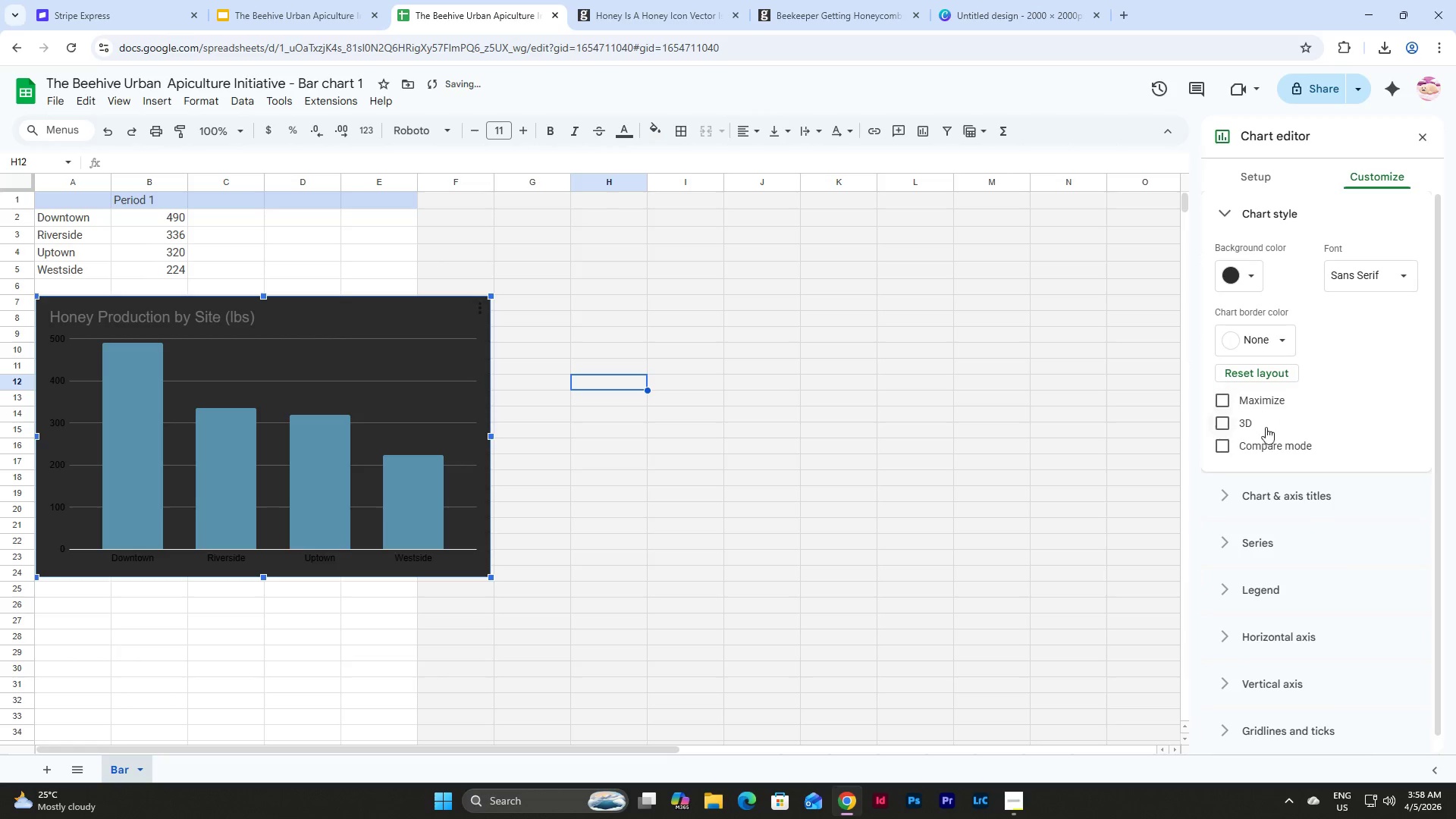 
left_click([1395, 268])
 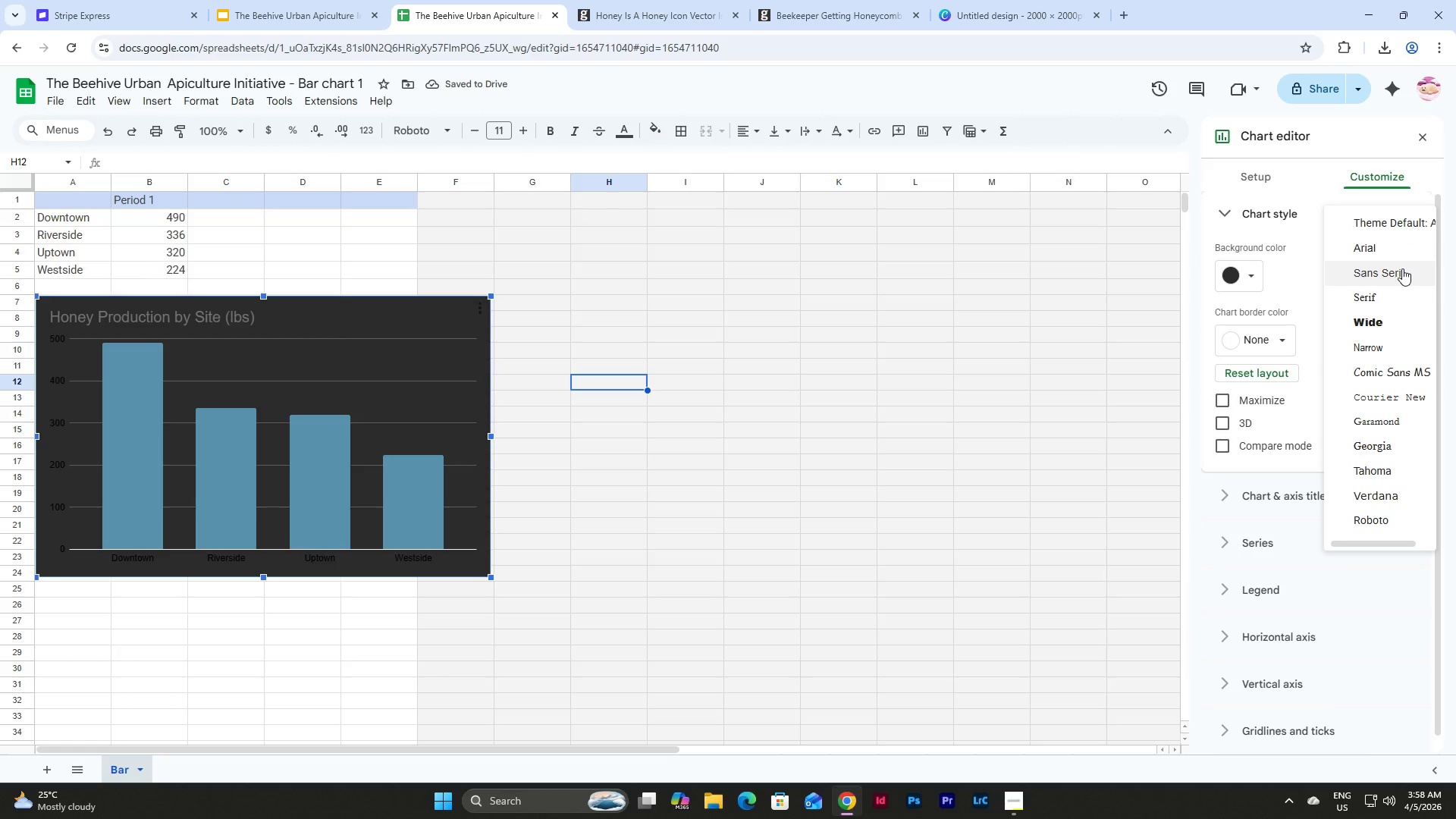 
left_click([1402, 268])
 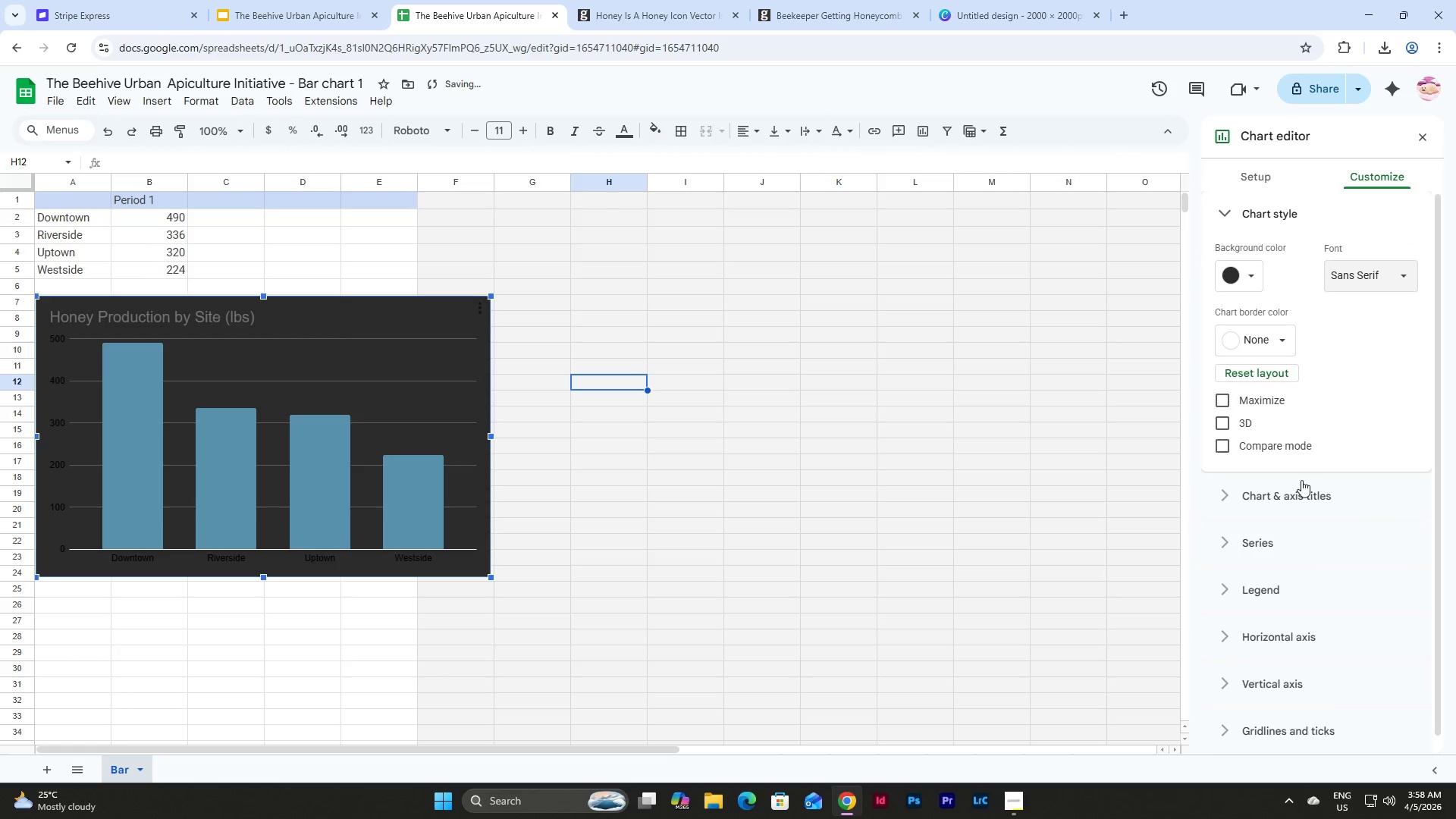 
scroll: coordinate [1301, 480], scroll_direction: down, amount: 3.0
 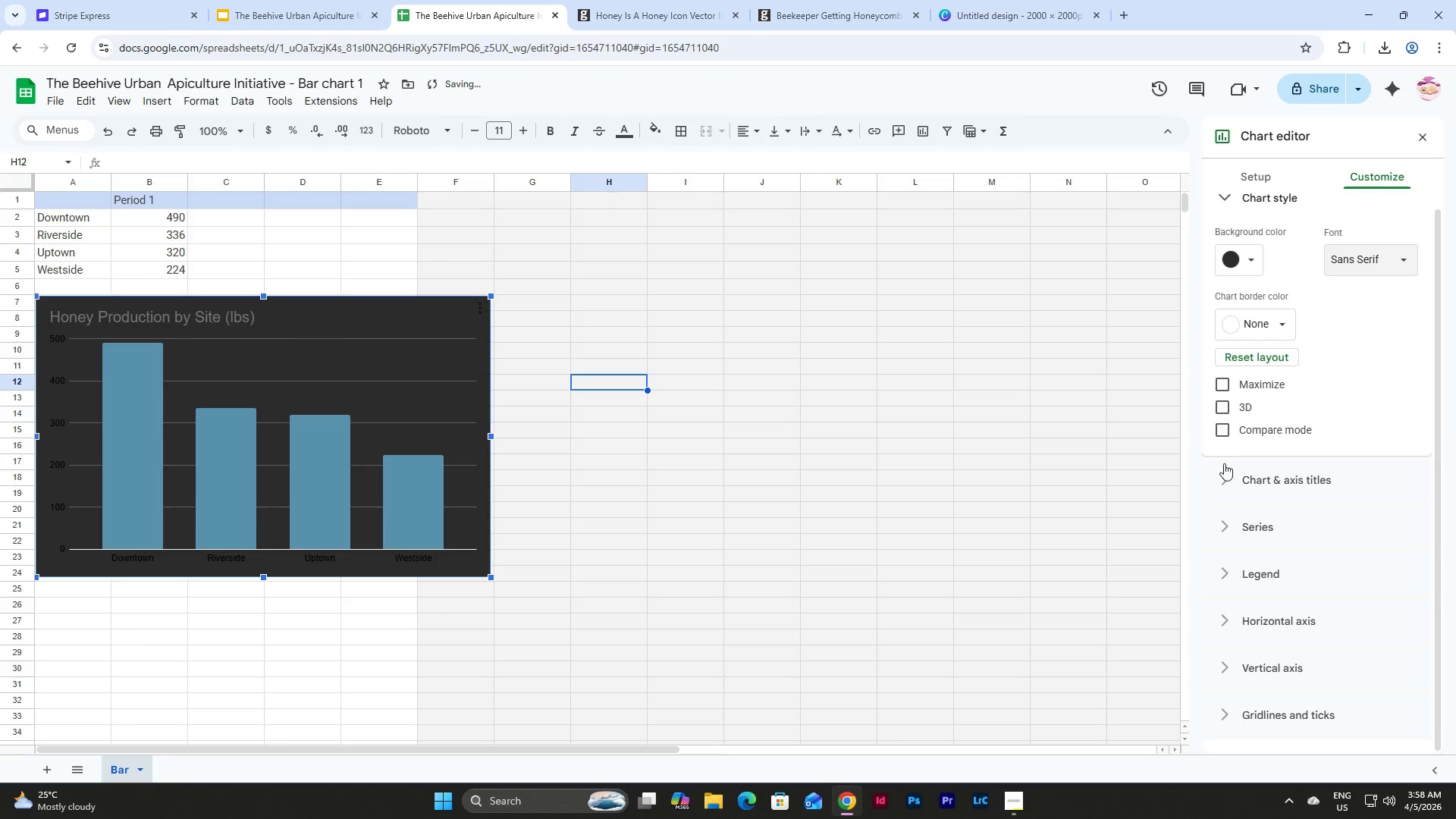 
left_click([1221, 474])
 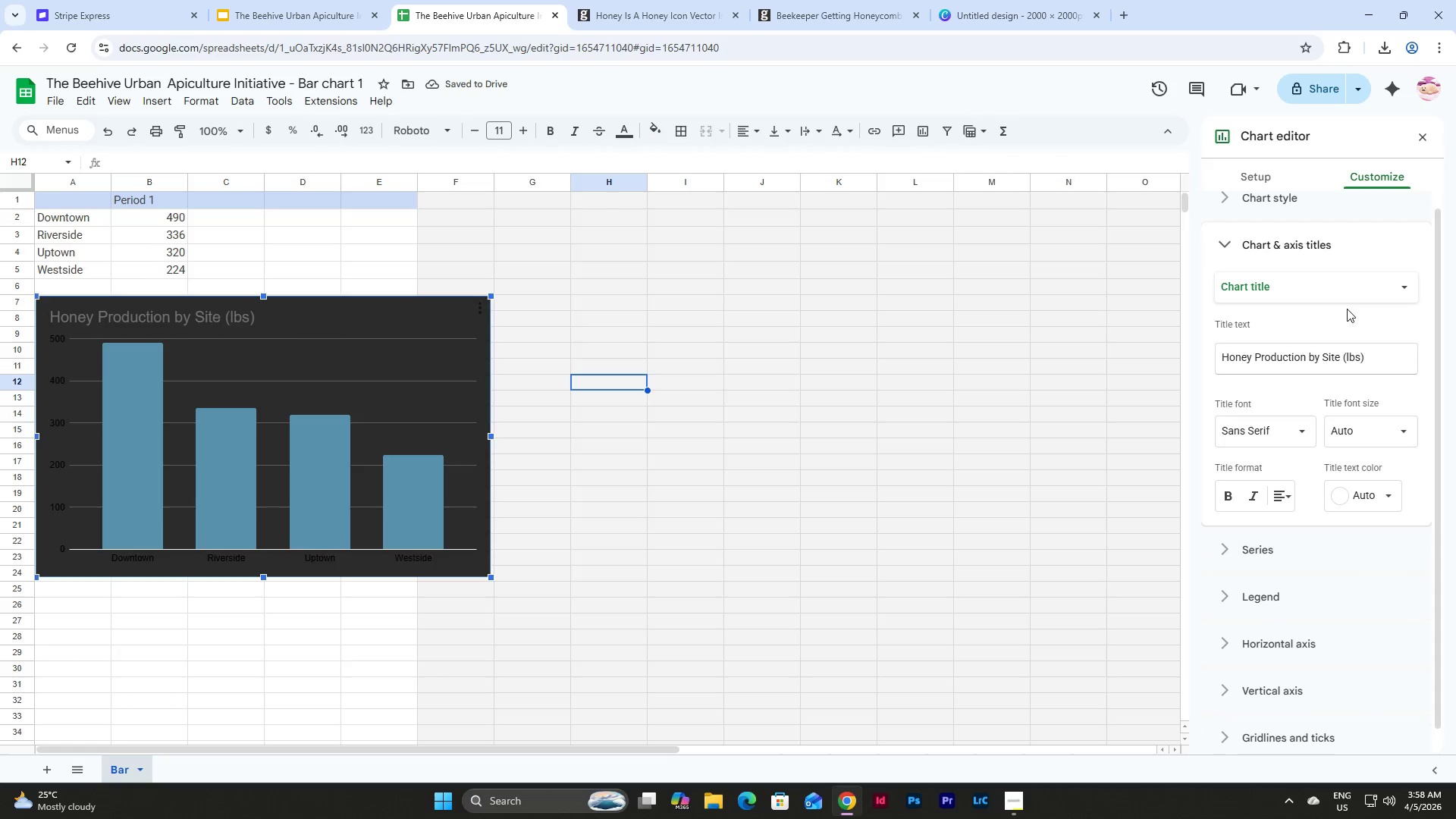 
mouse_move([1379, 377])
 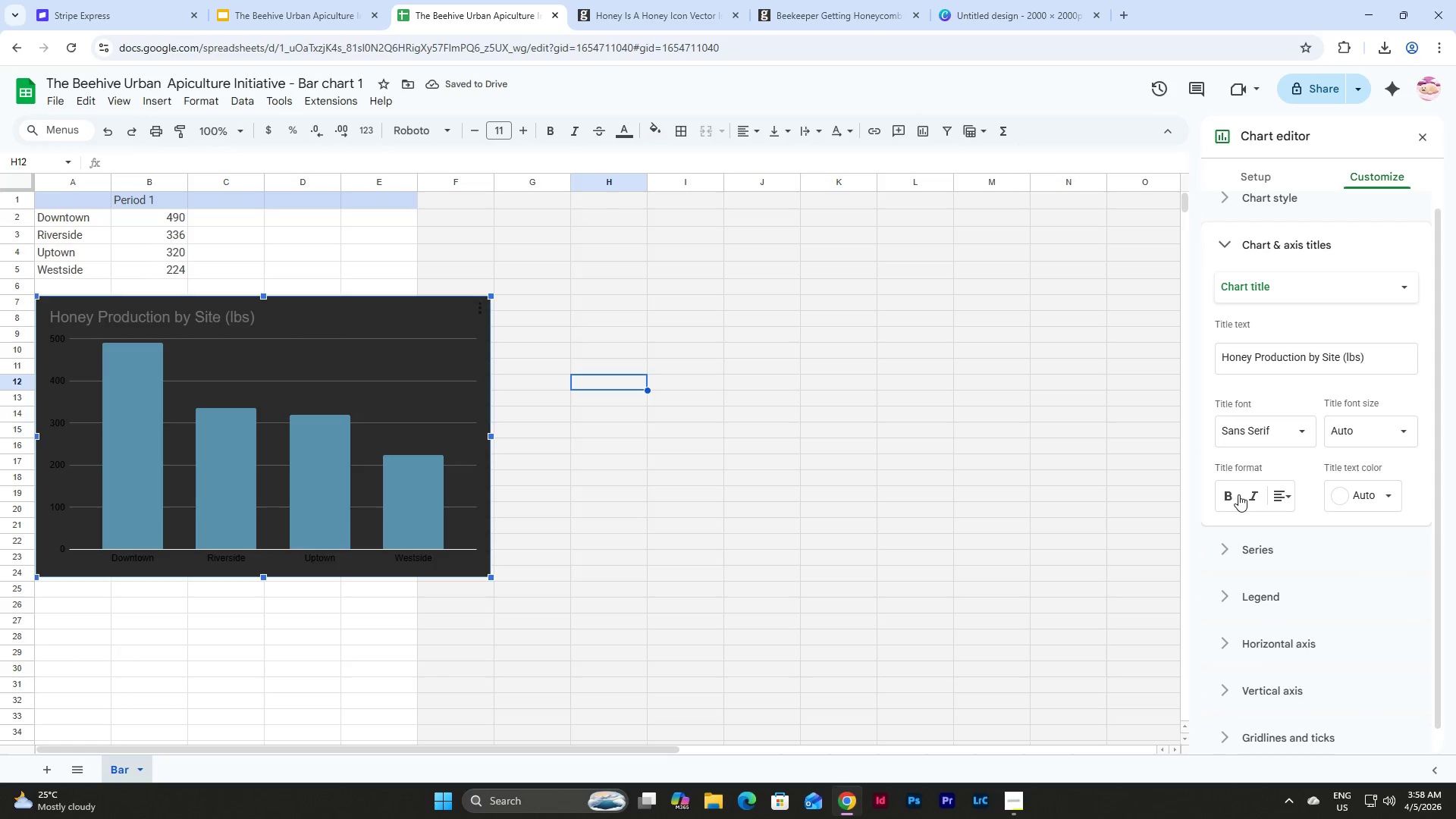 
left_click([1229, 491])
 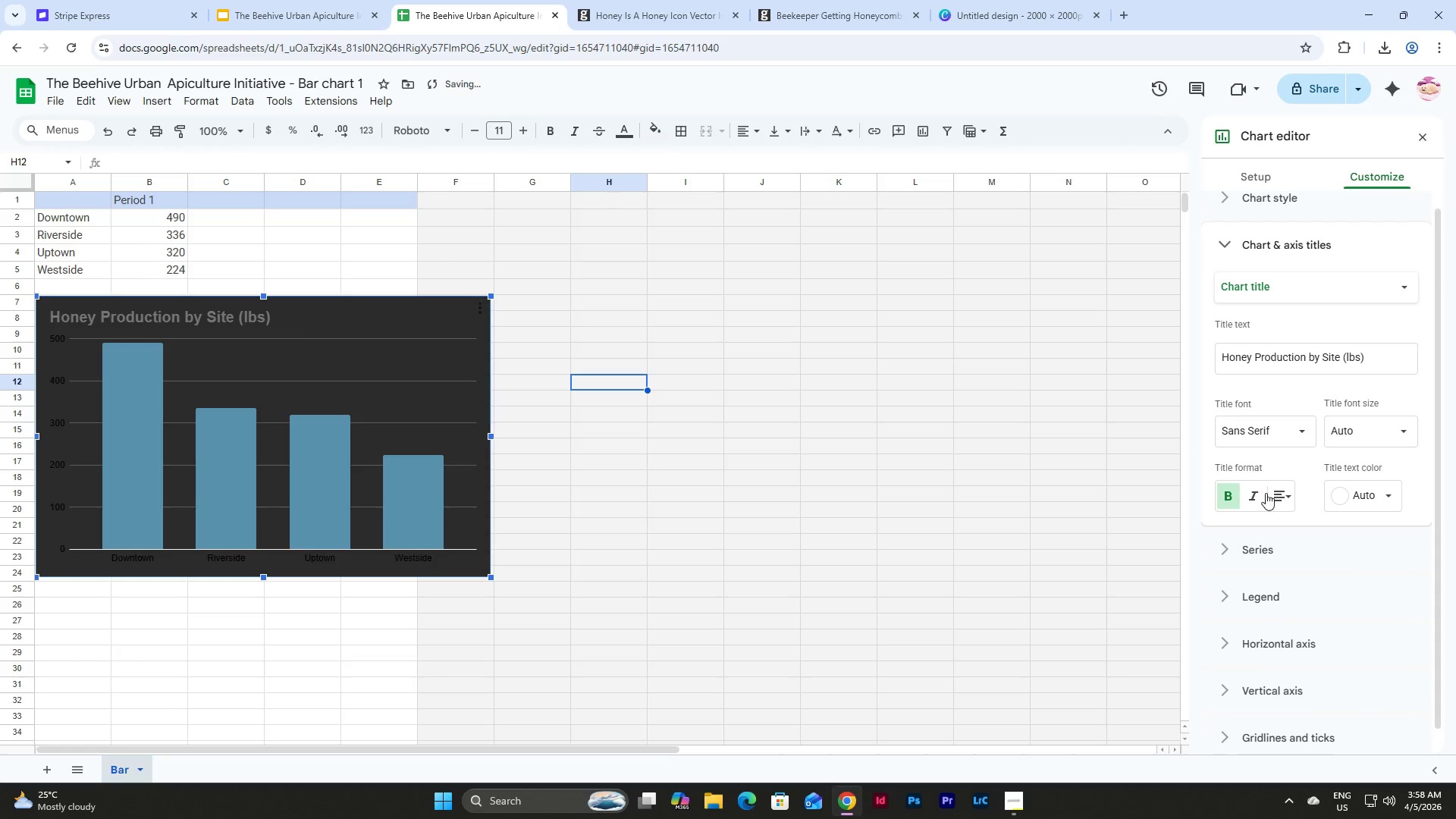 
left_click([1283, 491])
 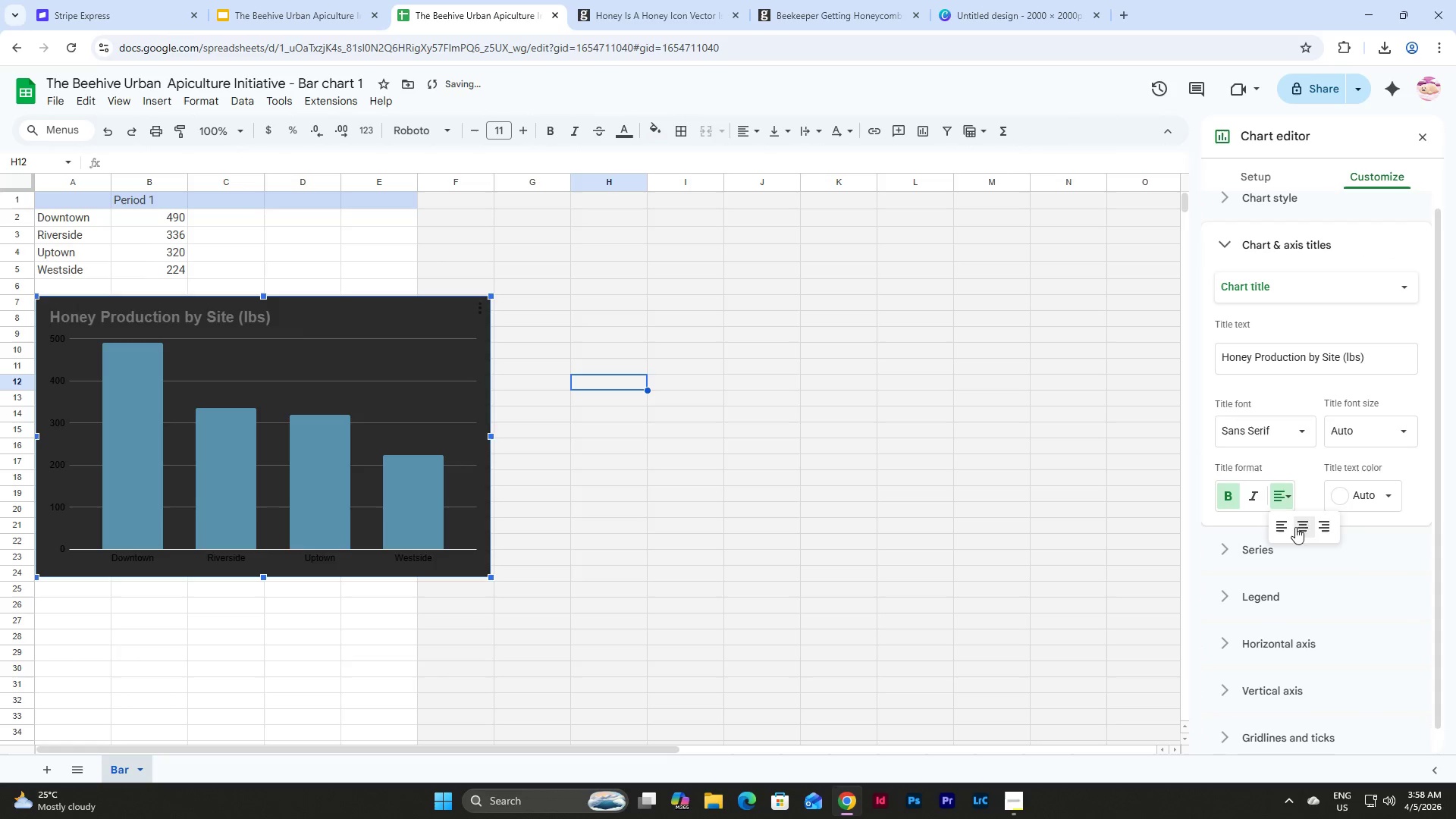 
left_click([1297, 527])
 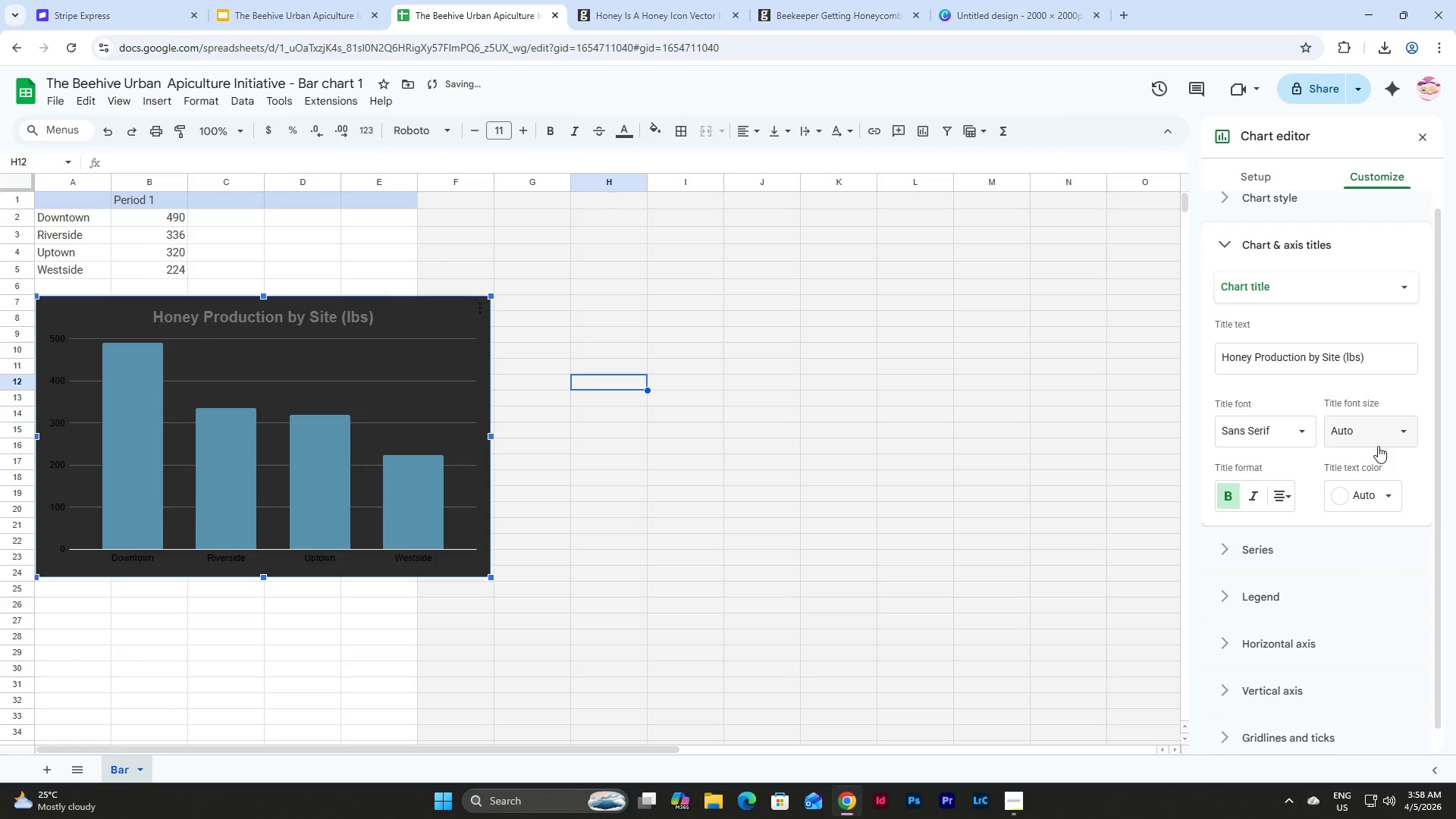 
left_click([1398, 432])
 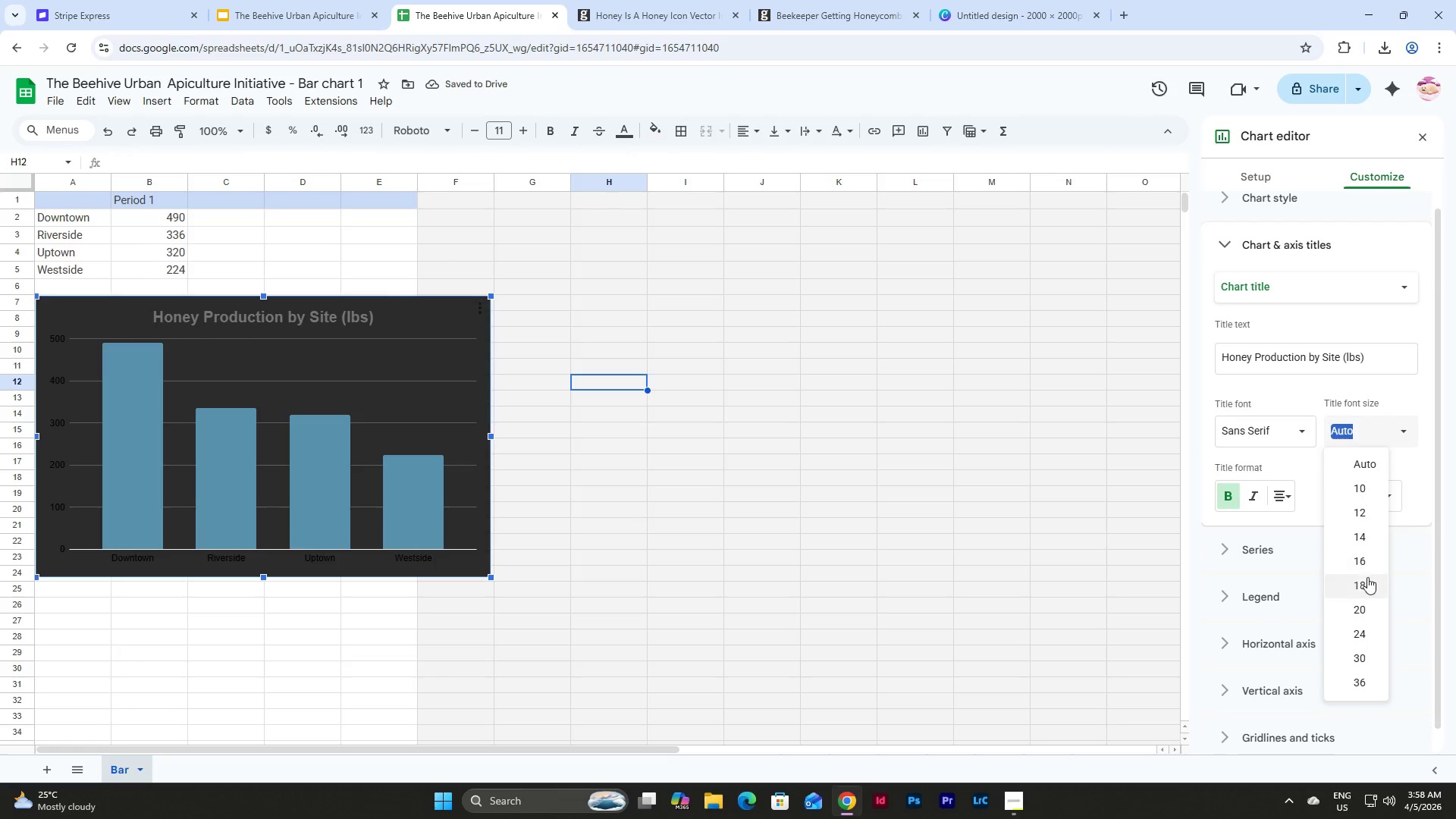 
left_click([1366, 580])
 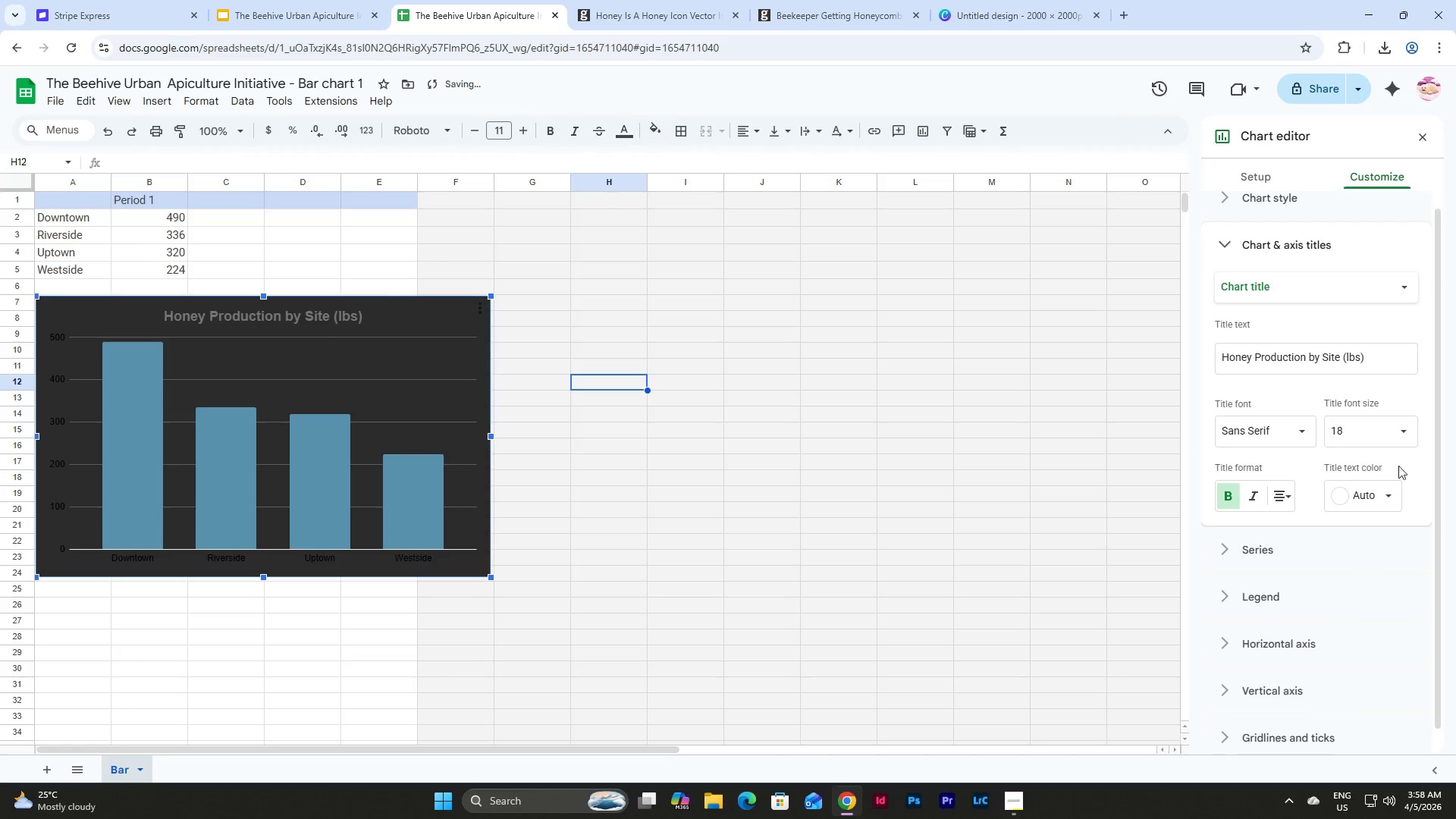 
left_click([1407, 432])
 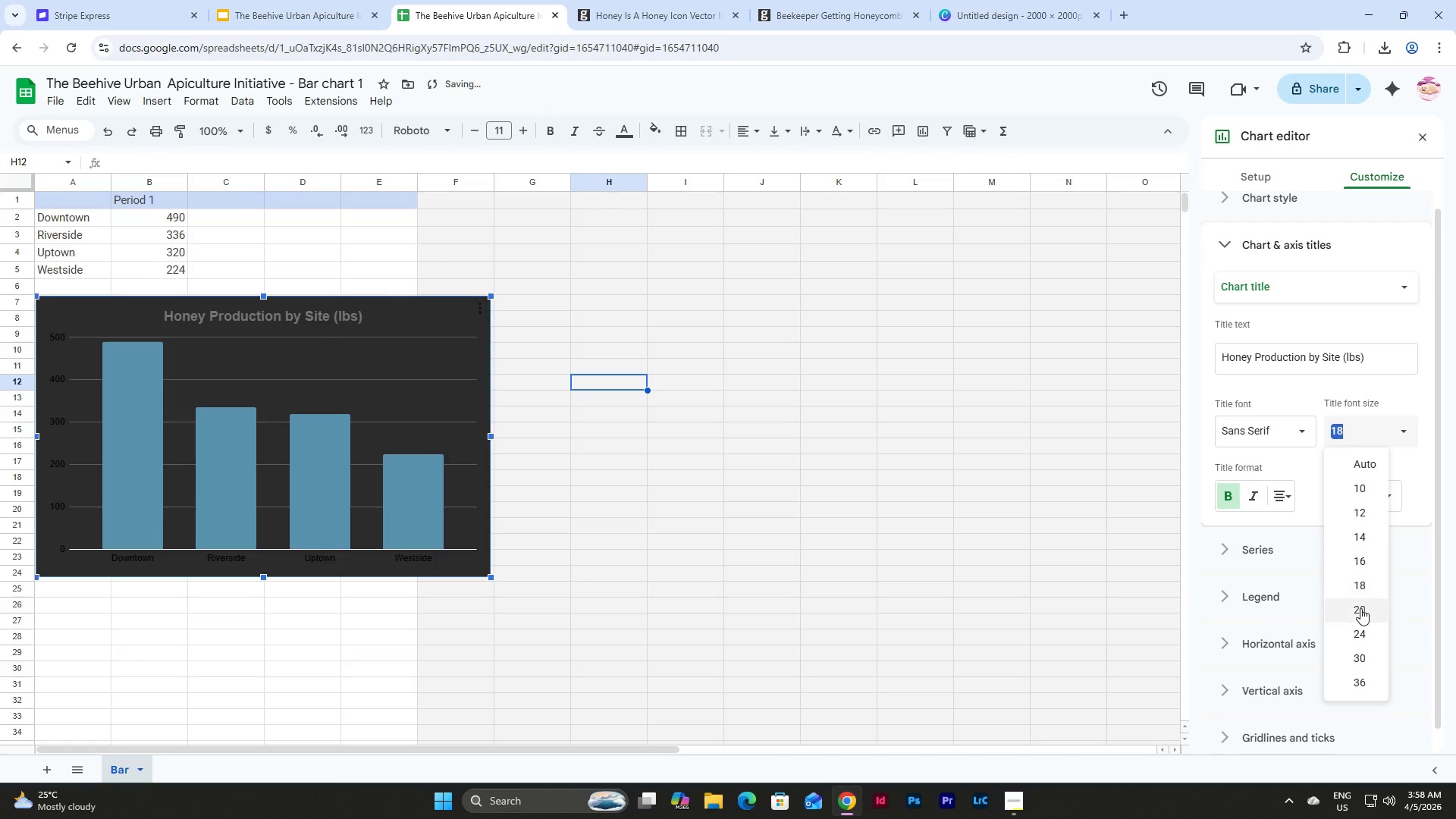 
left_click([1360, 608])
 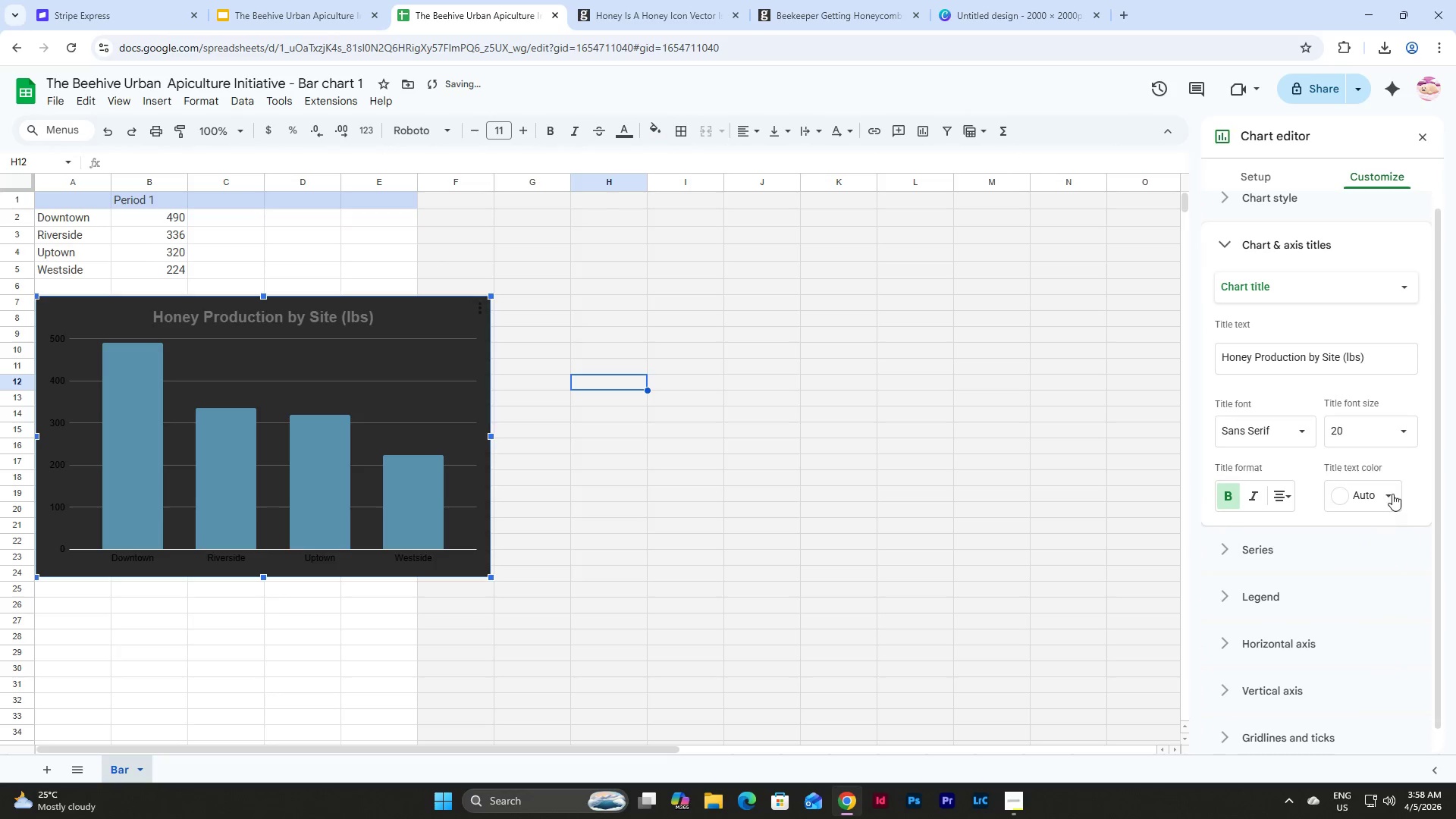 
left_click([1394, 489])
 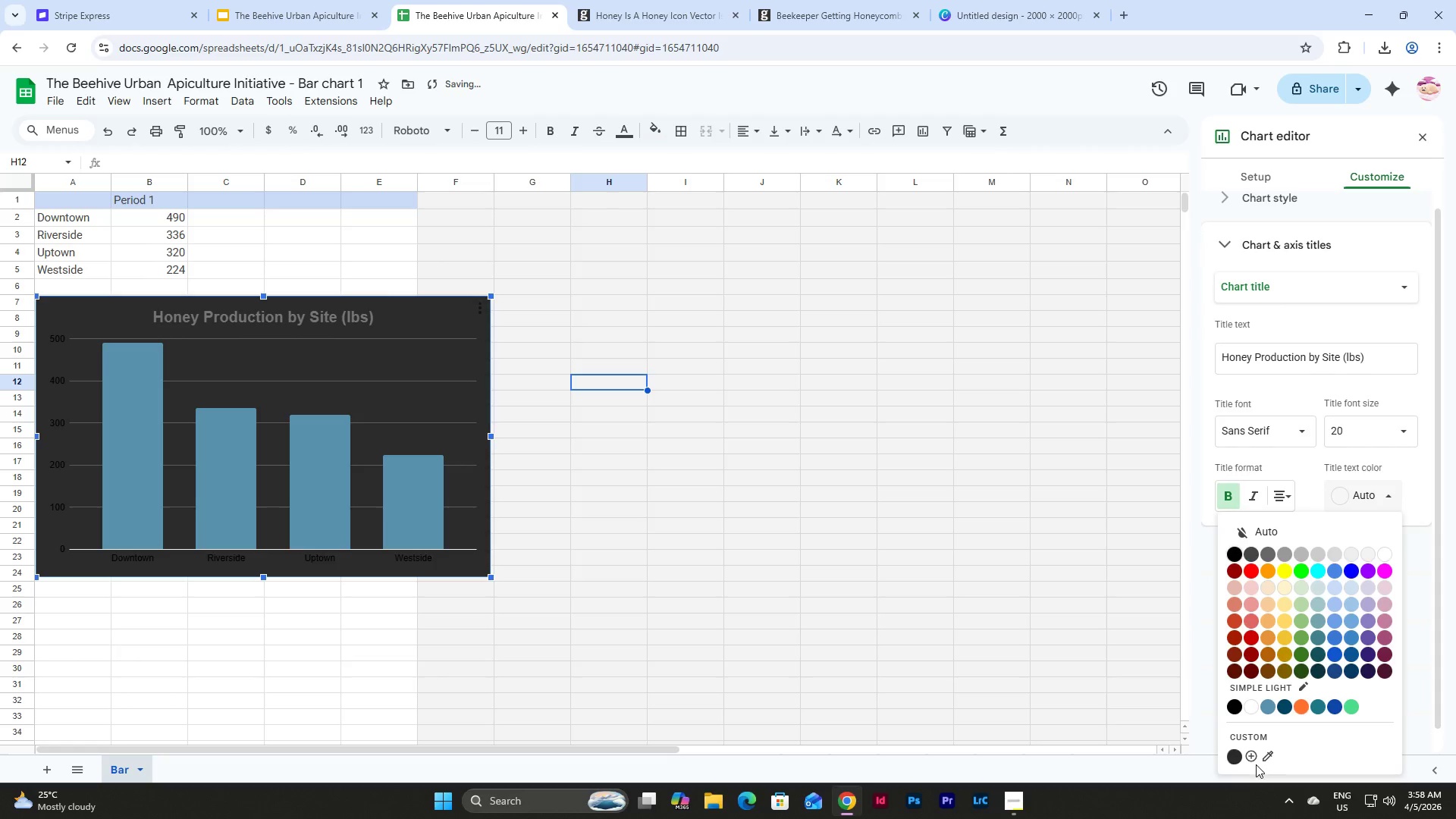 
left_click([1252, 755])
 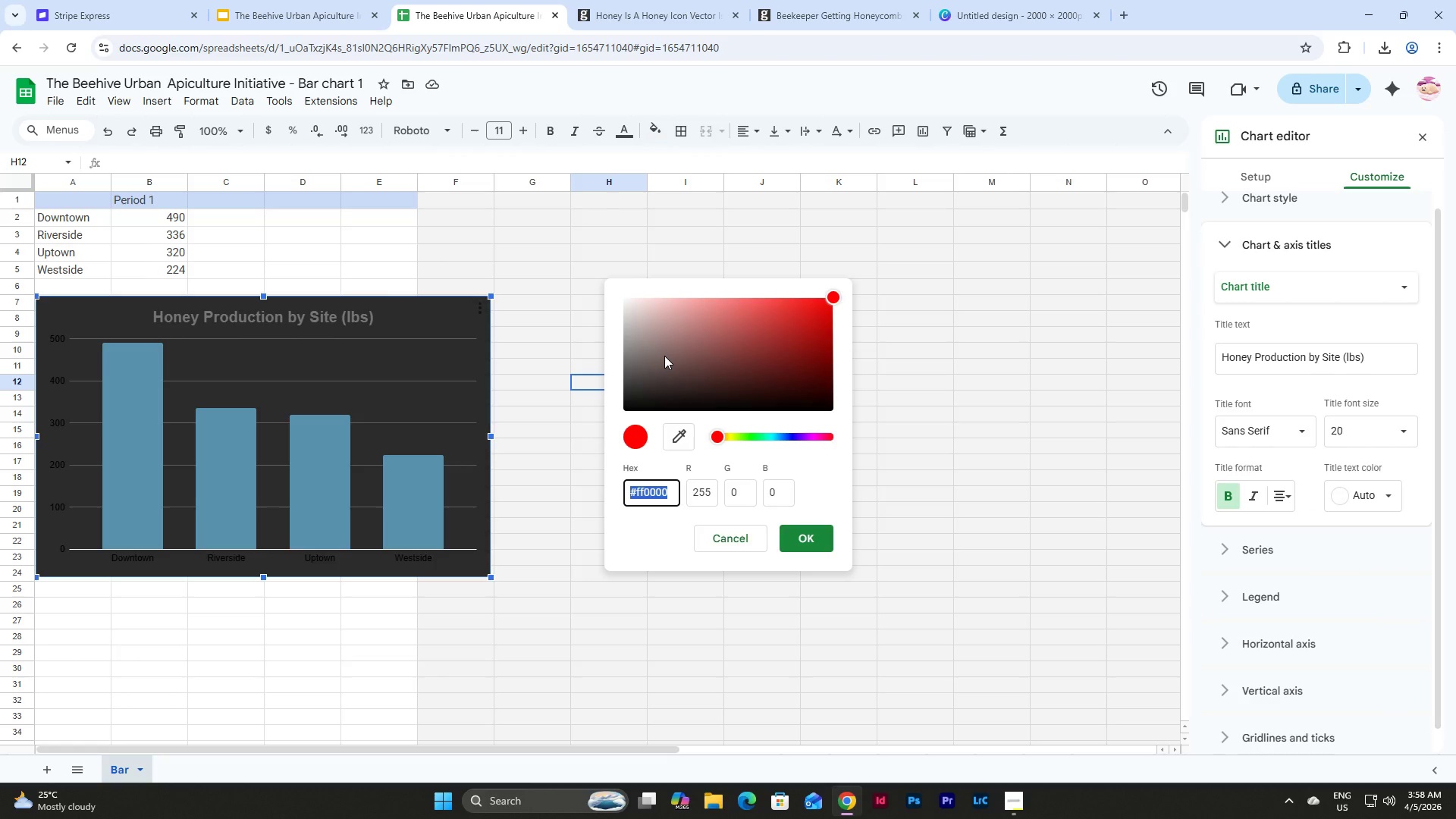 
wait(7.83)
 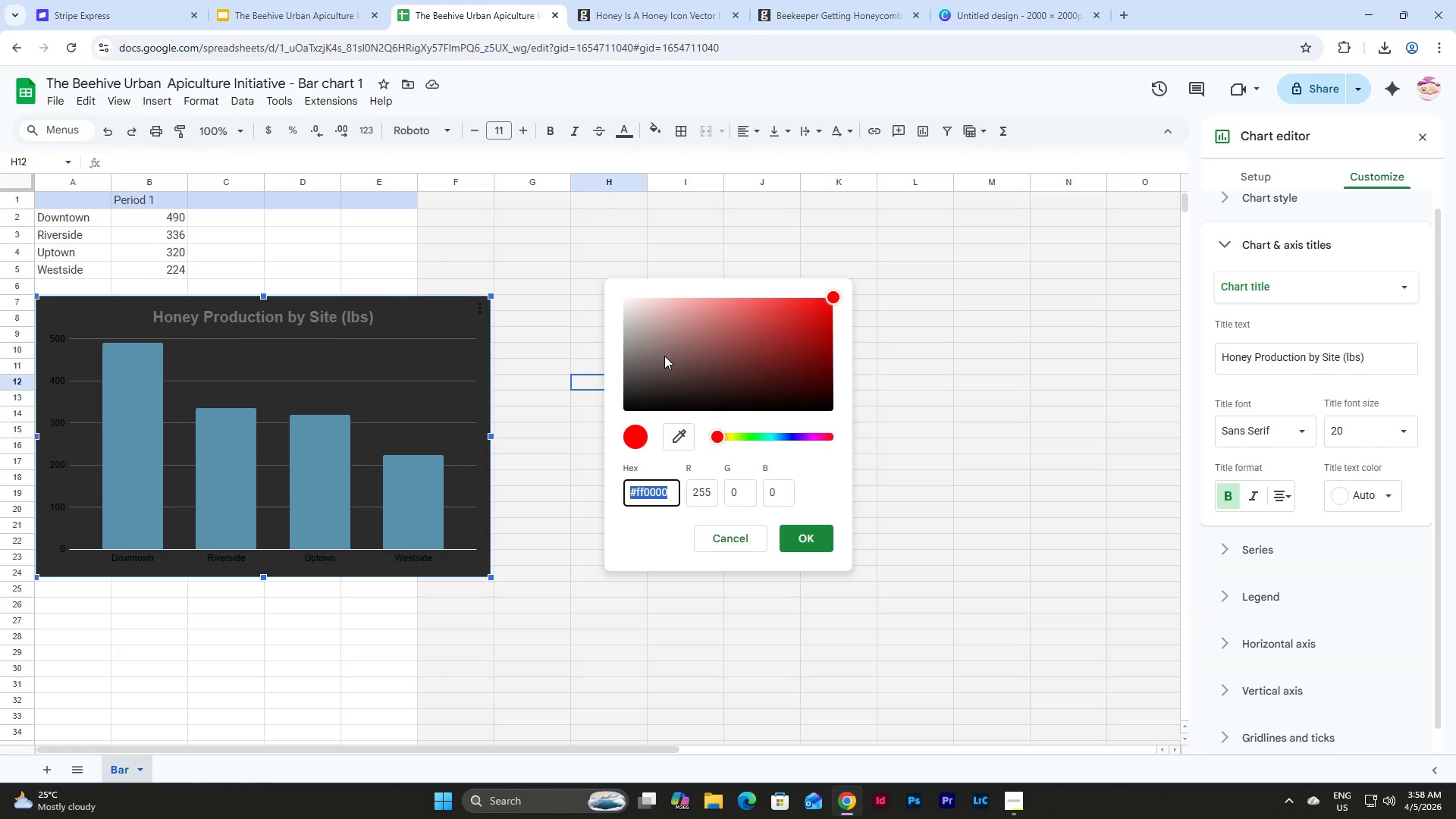 
key(D)
 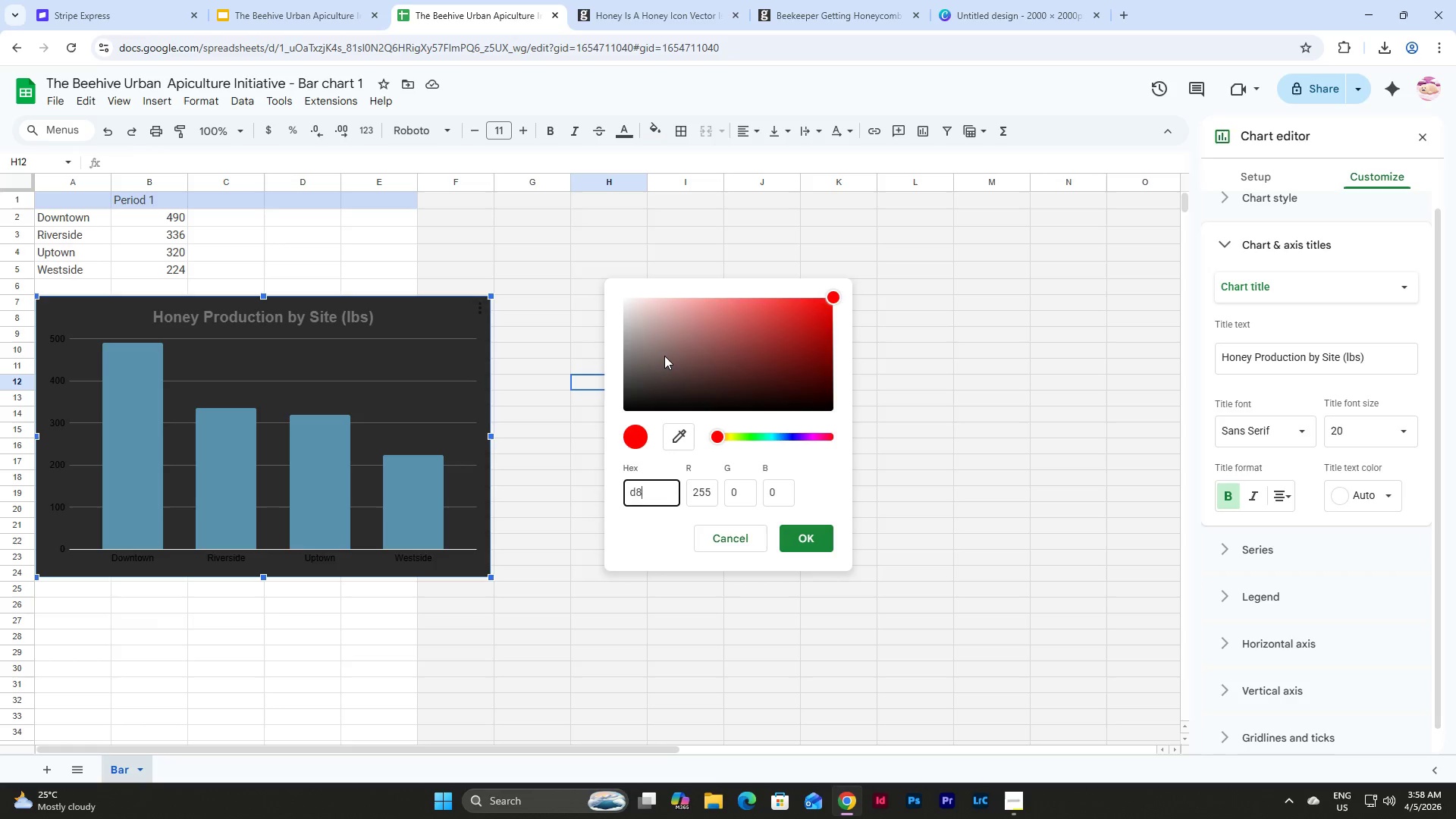 
key(Numpad8)
 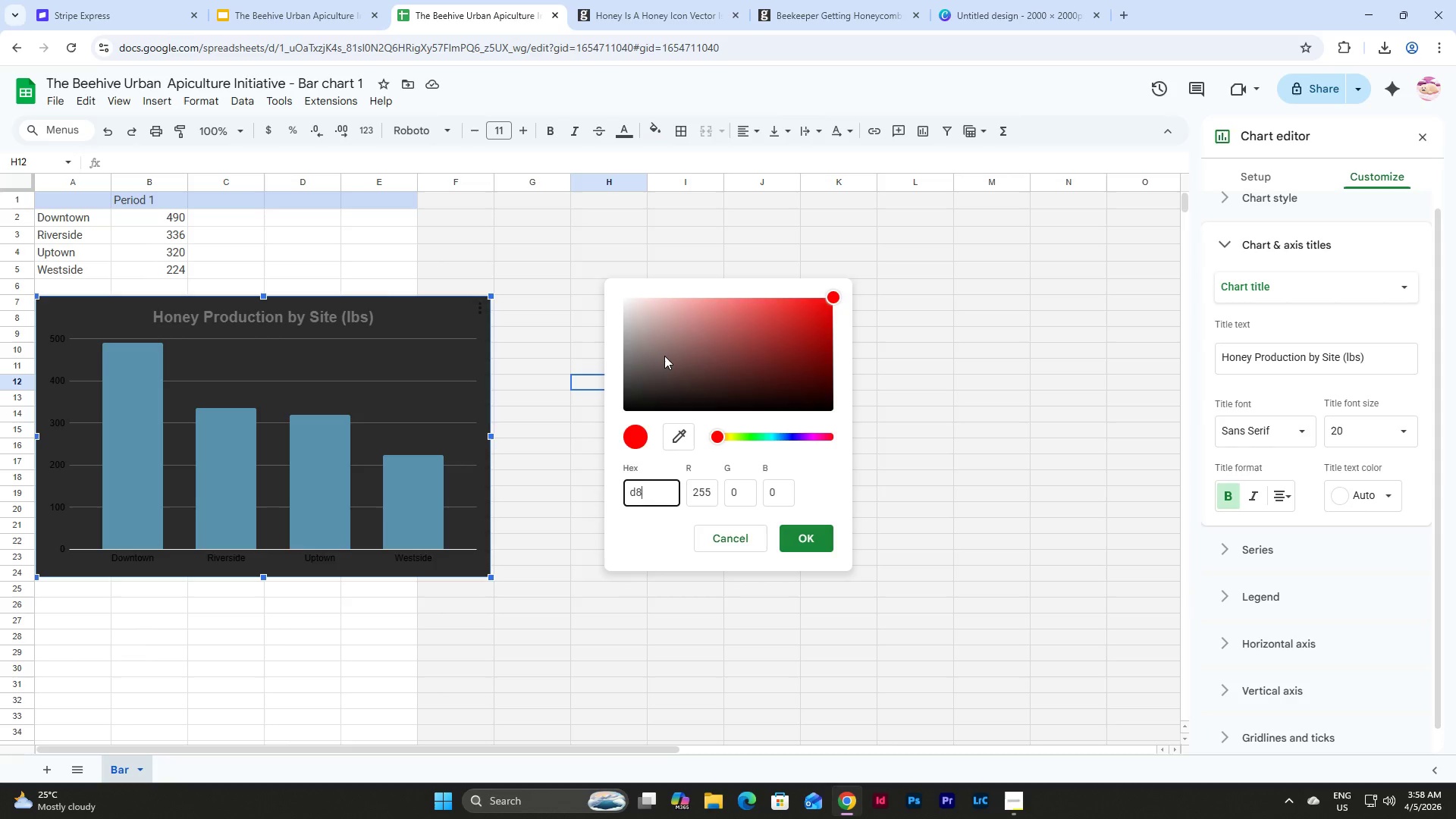 
key(Numpad8)
 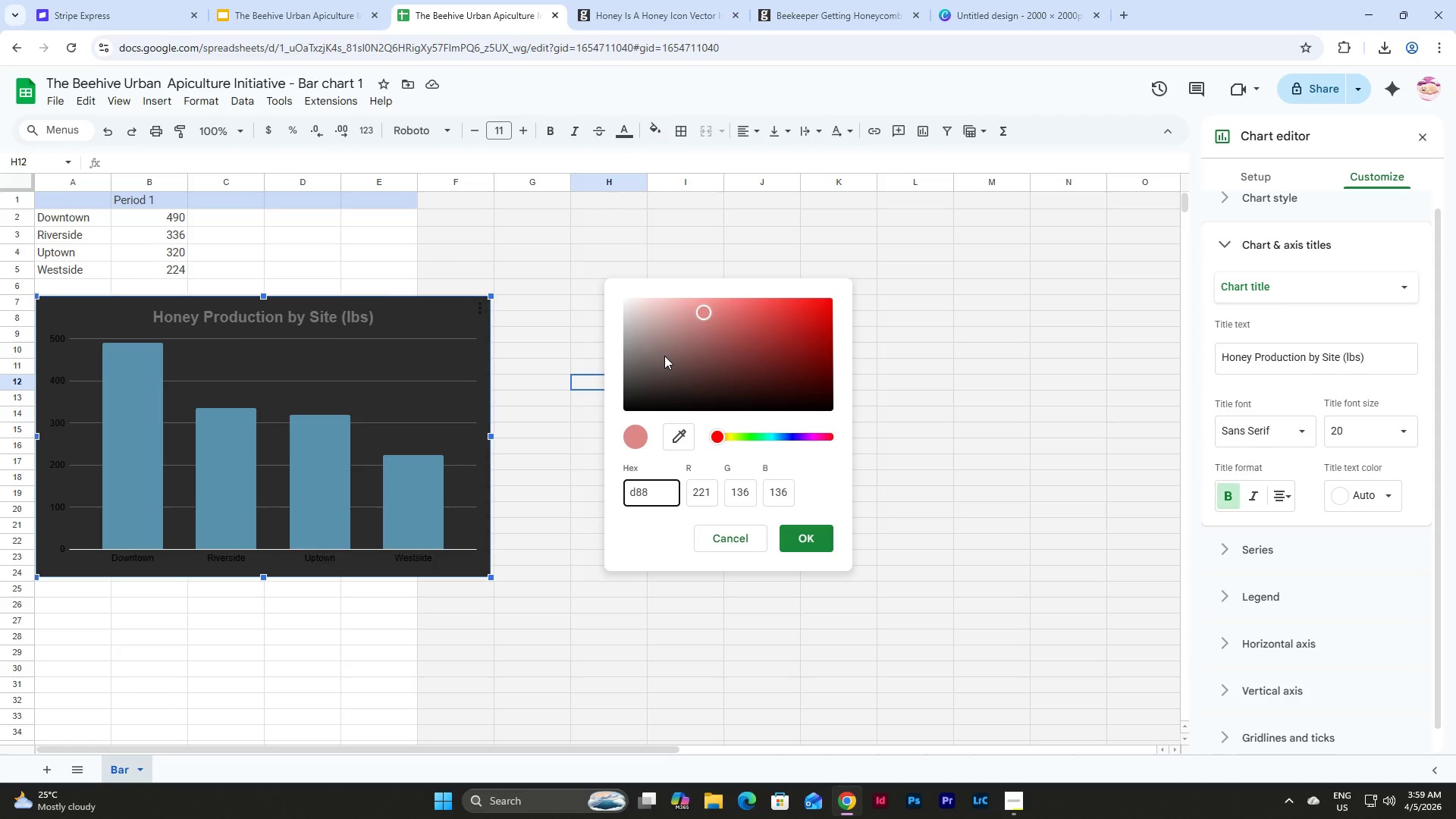 
key(Numpad9)
 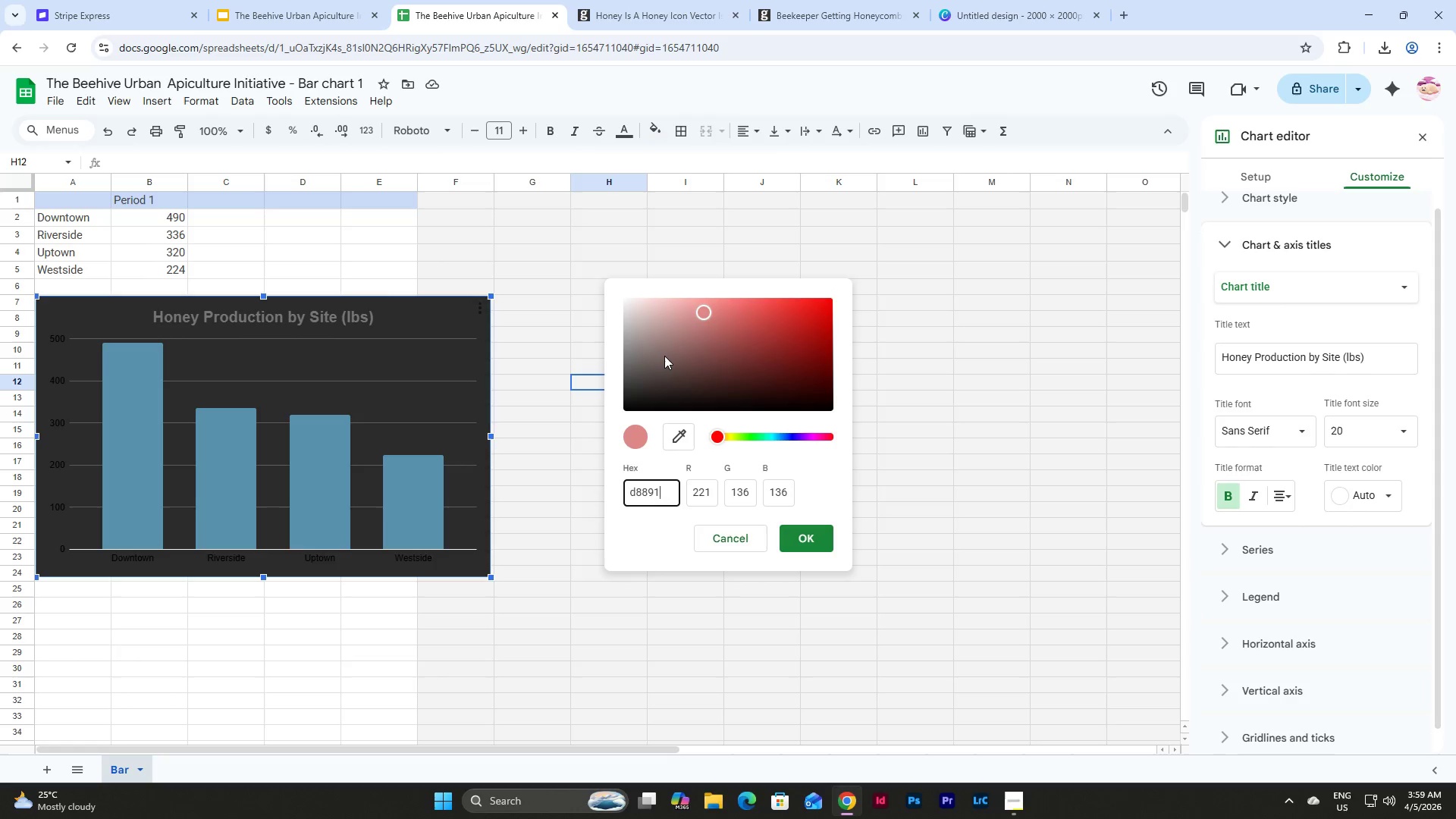 
key(Numpad1)
 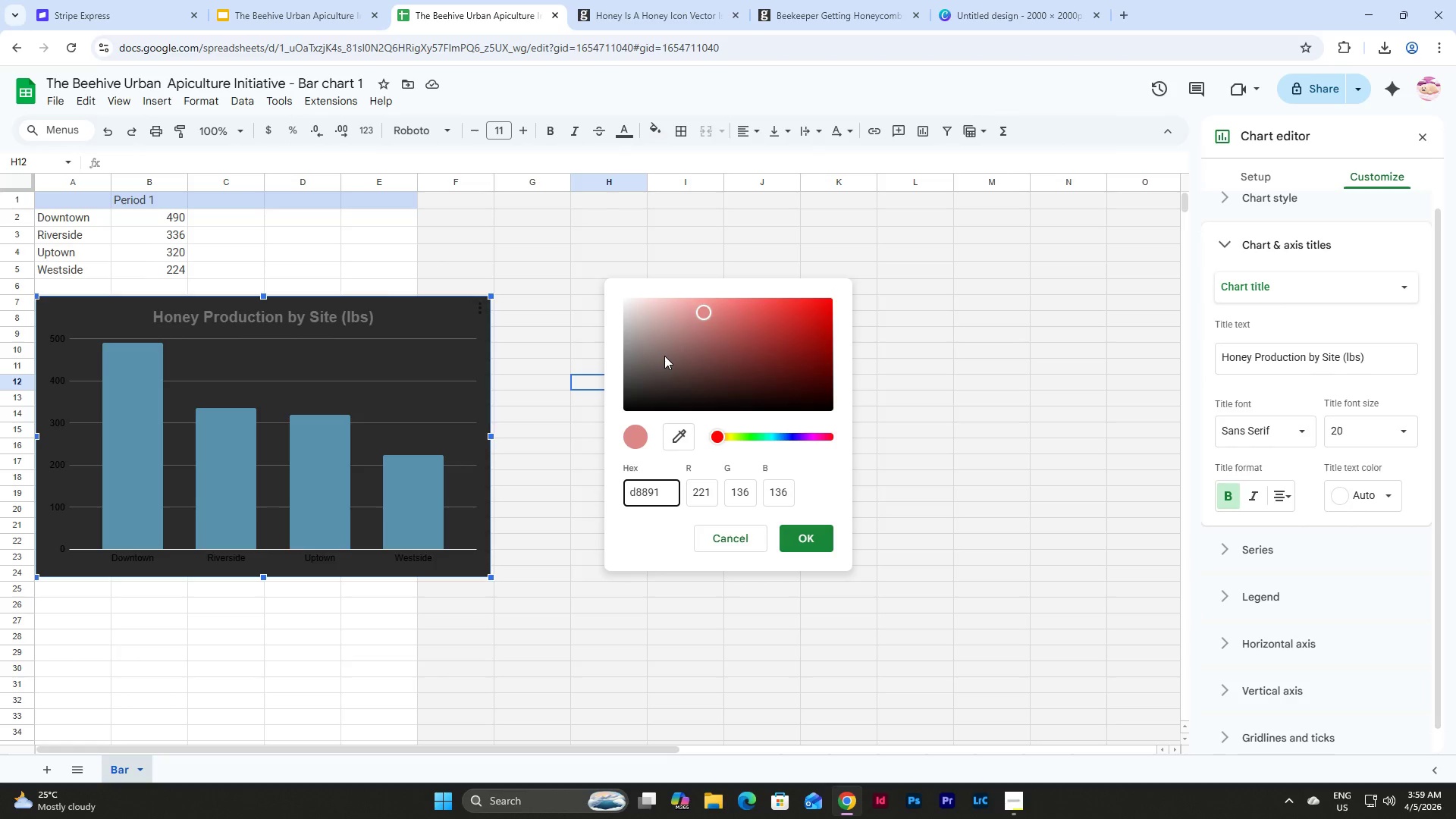 
key(C)
 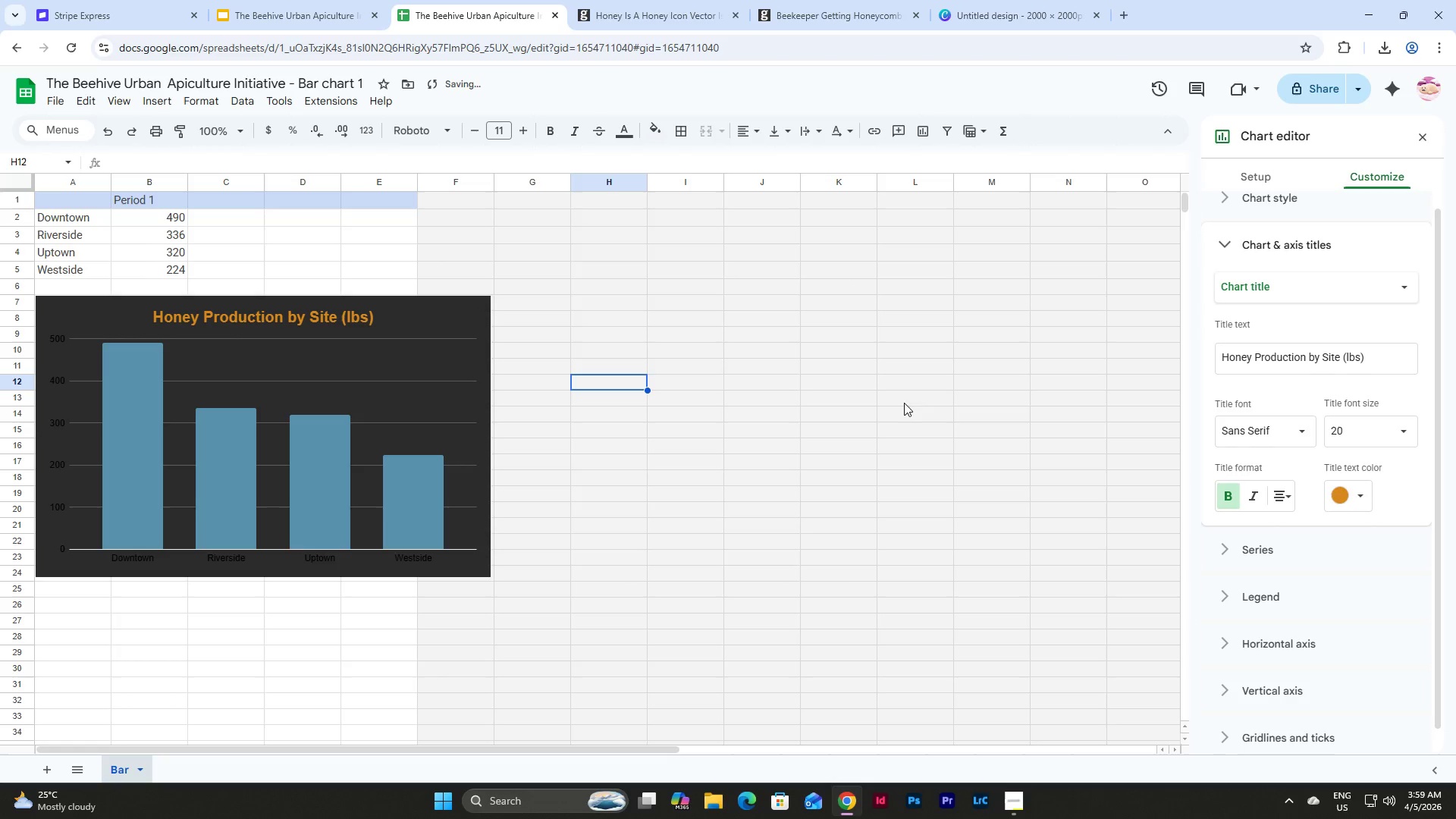 
wait(8.06)
 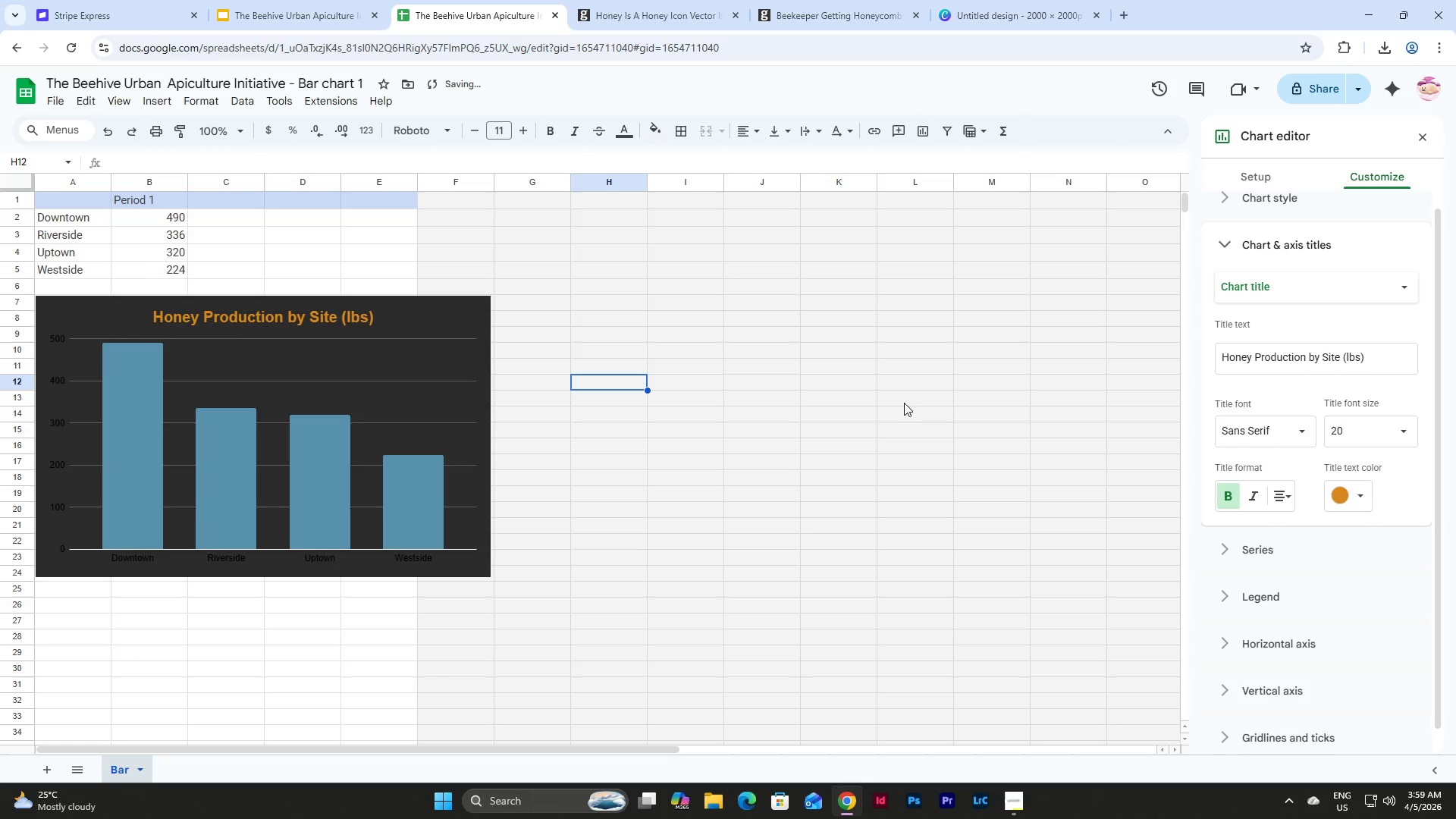 
left_click([1221, 548])
 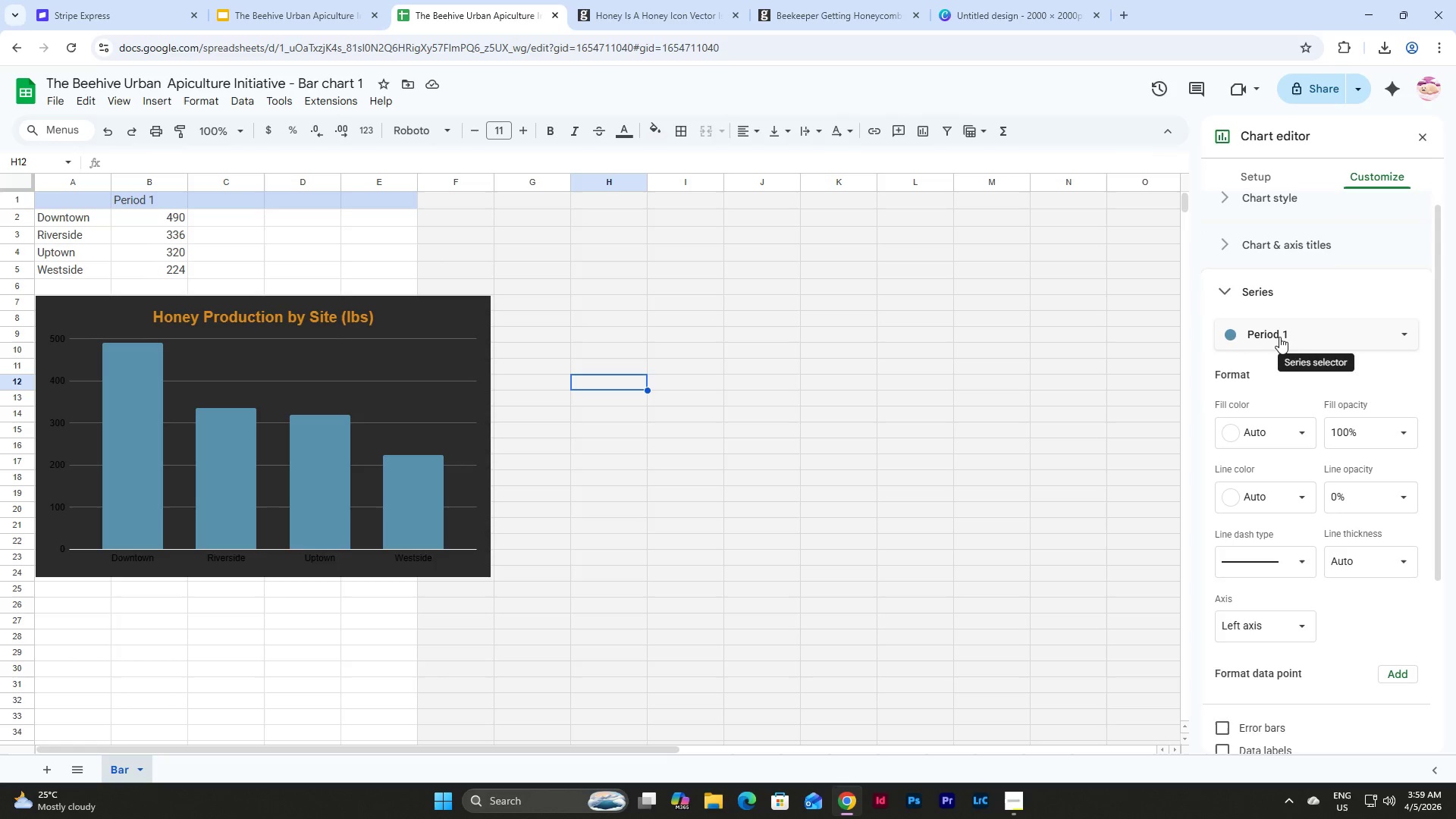 
left_click([1280, 336])
 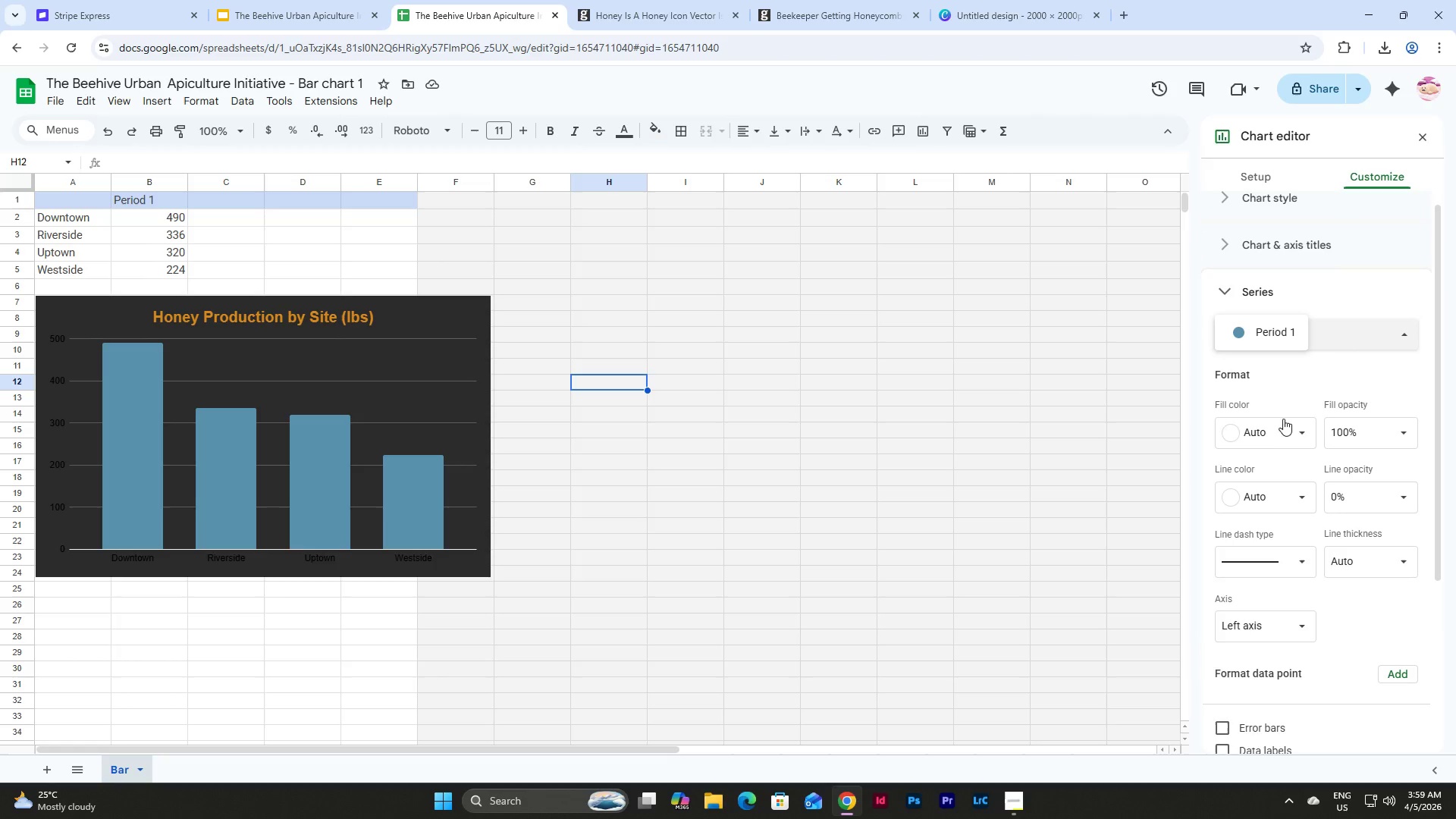 
left_click([1270, 426])
 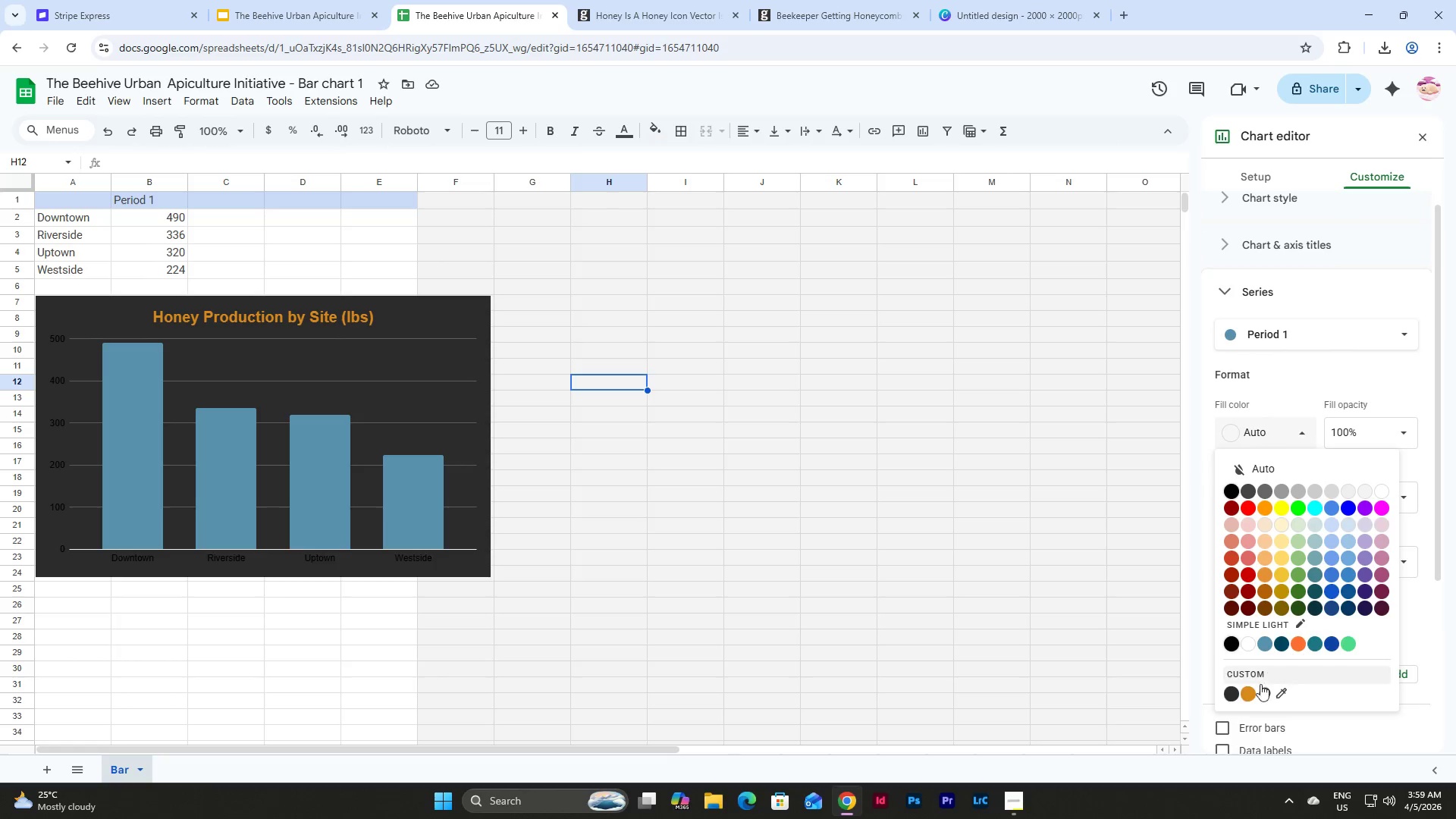 
left_click([1247, 698])
 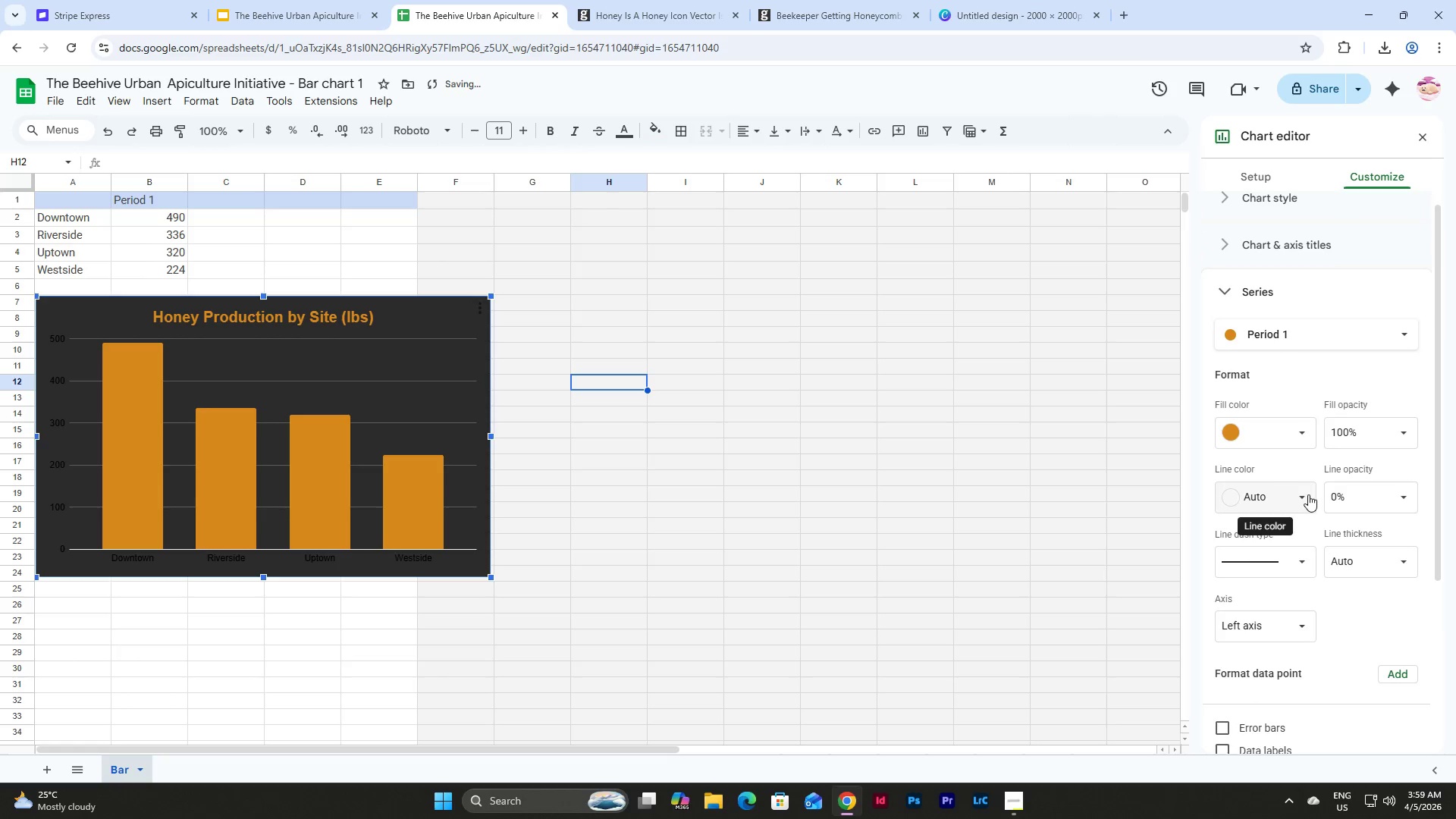 
double_click([1308, 494])
 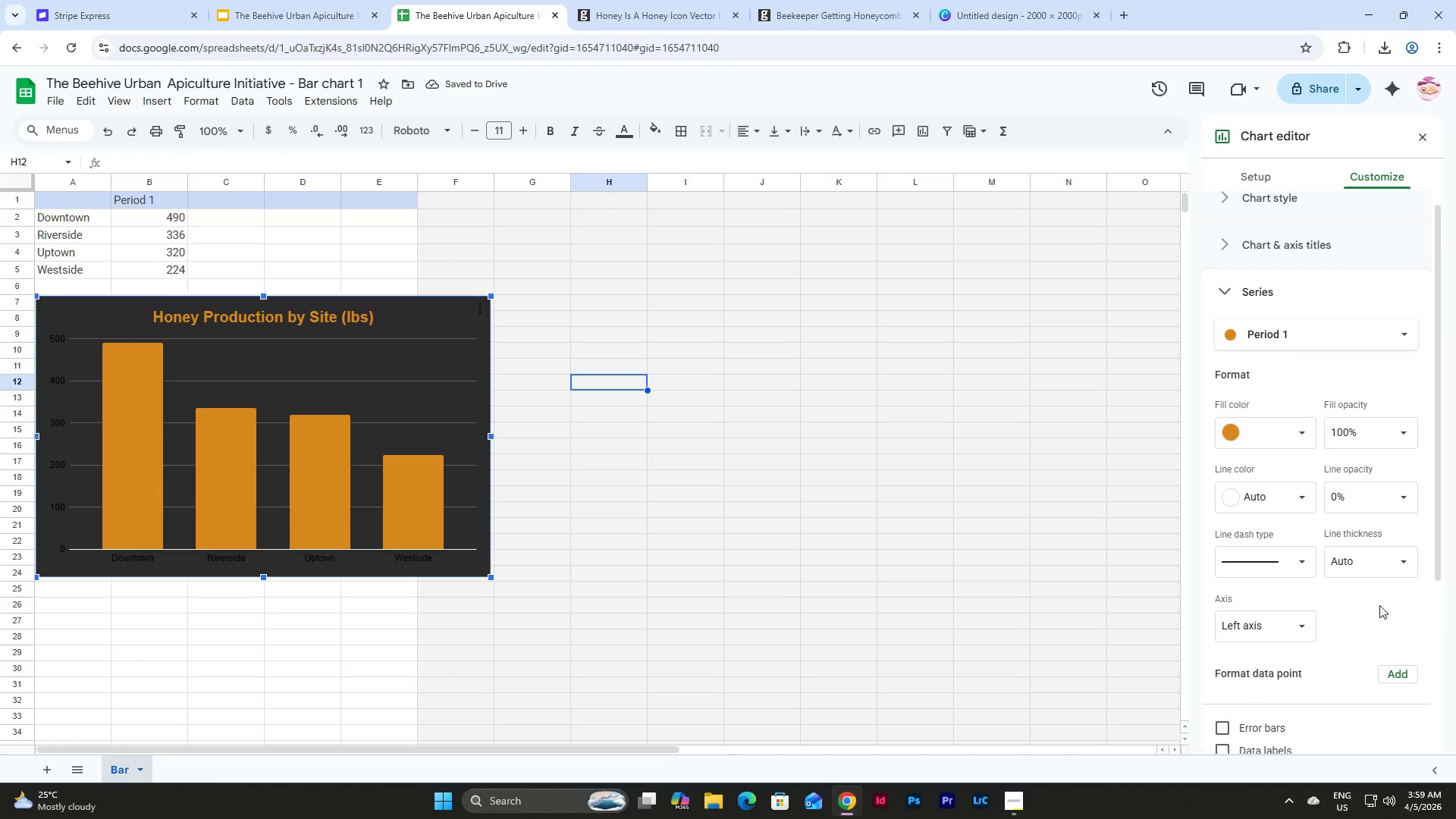 
scroll: coordinate [1349, 586], scroll_direction: down, amount: 7.0
 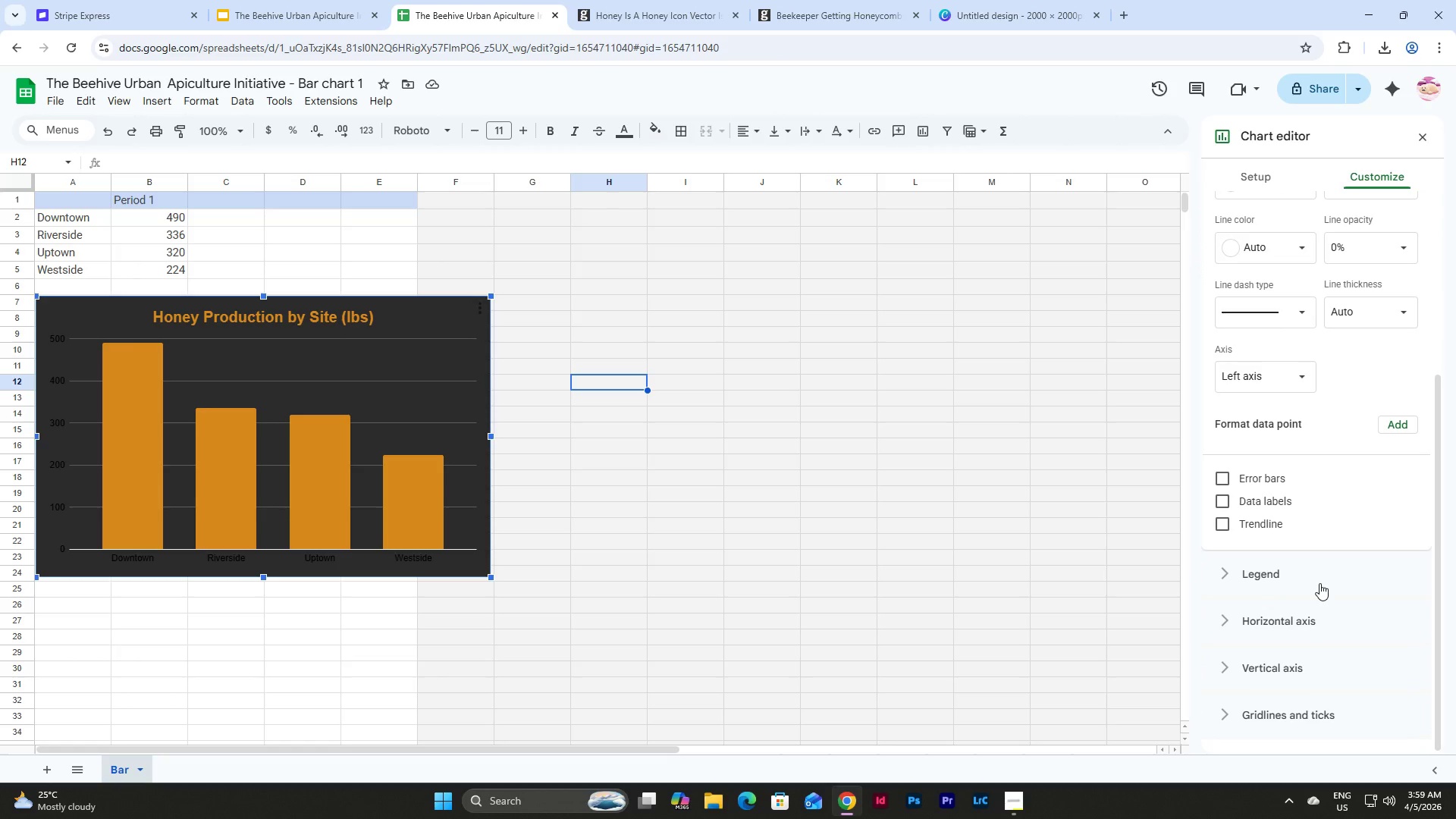 
left_click([1320, 583])
 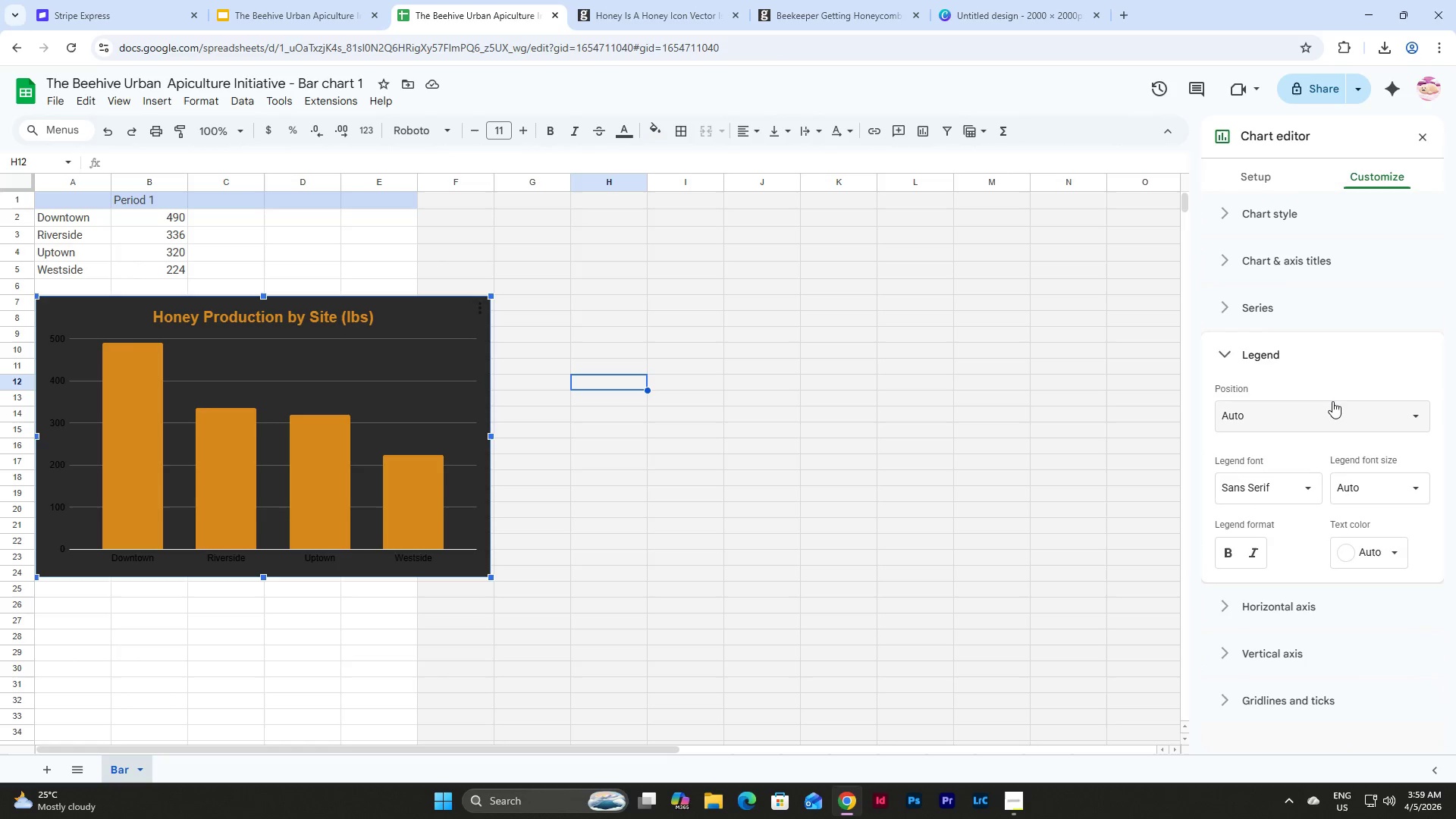 
scroll: coordinate [1330, 403], scroll_direction: down, amount: 4.0
 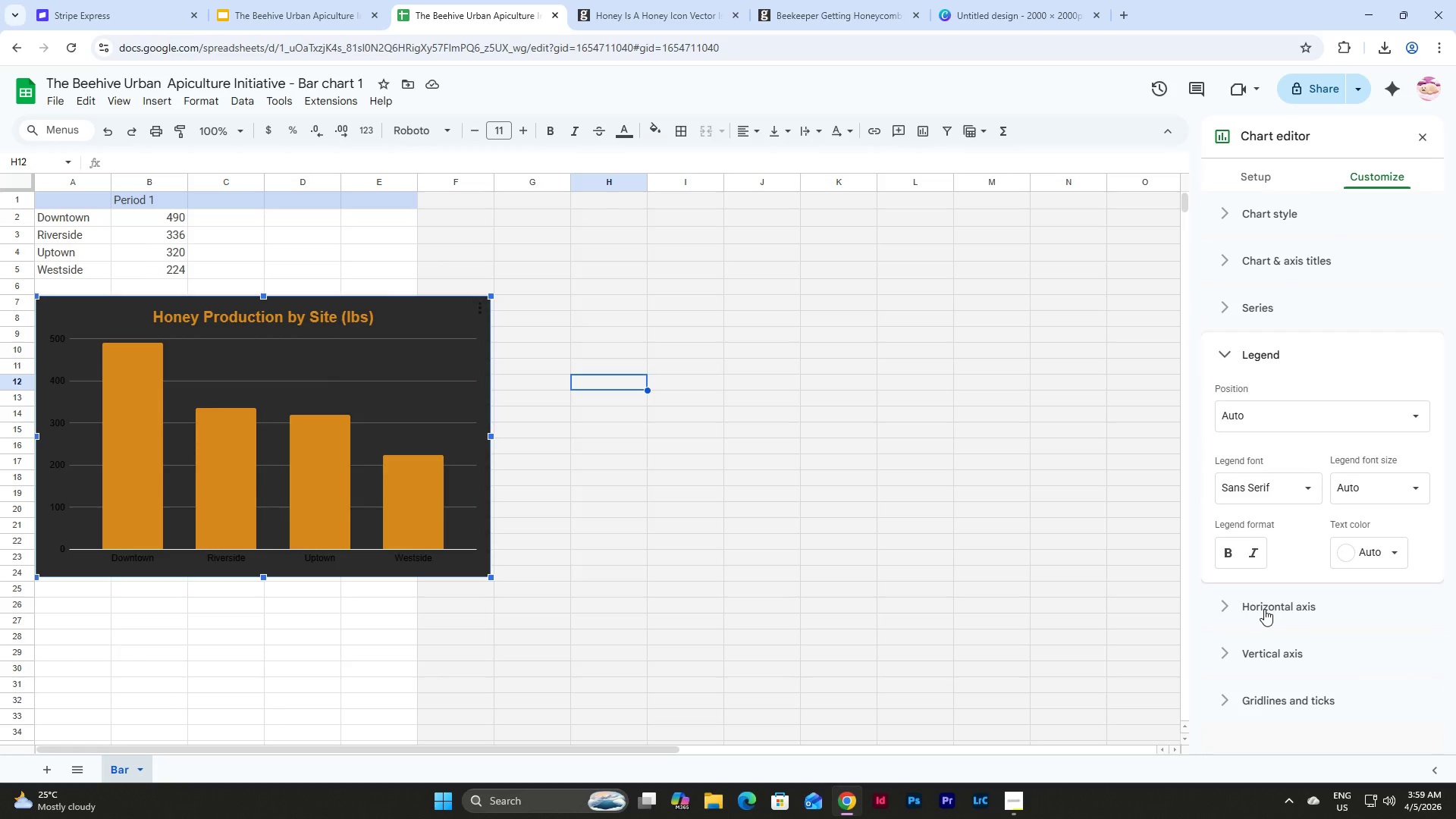 
left_click([1264, 609])
 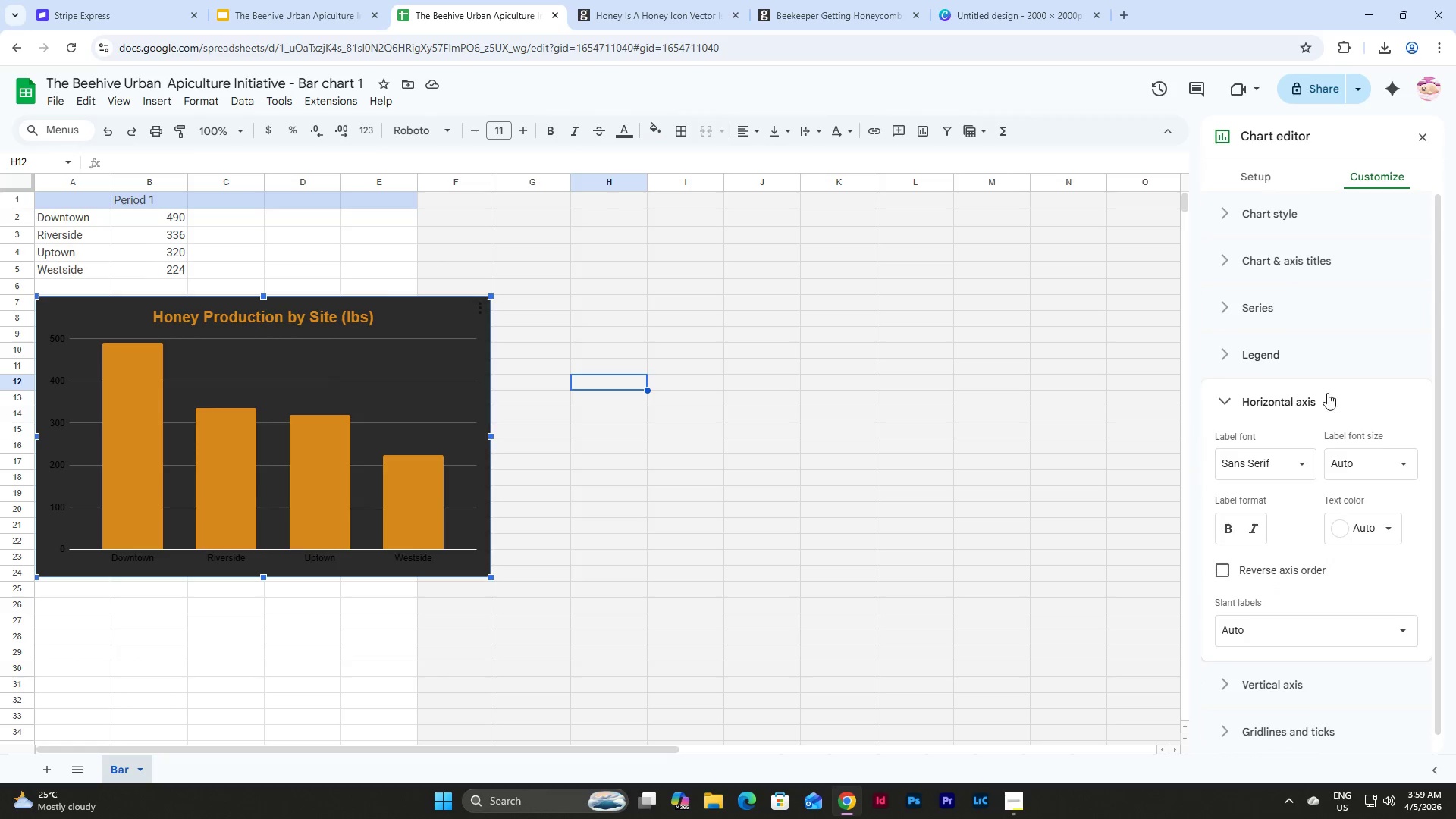 
scroll: coordinate [1327, 391], scroll_direction: down, amount: 3.0
 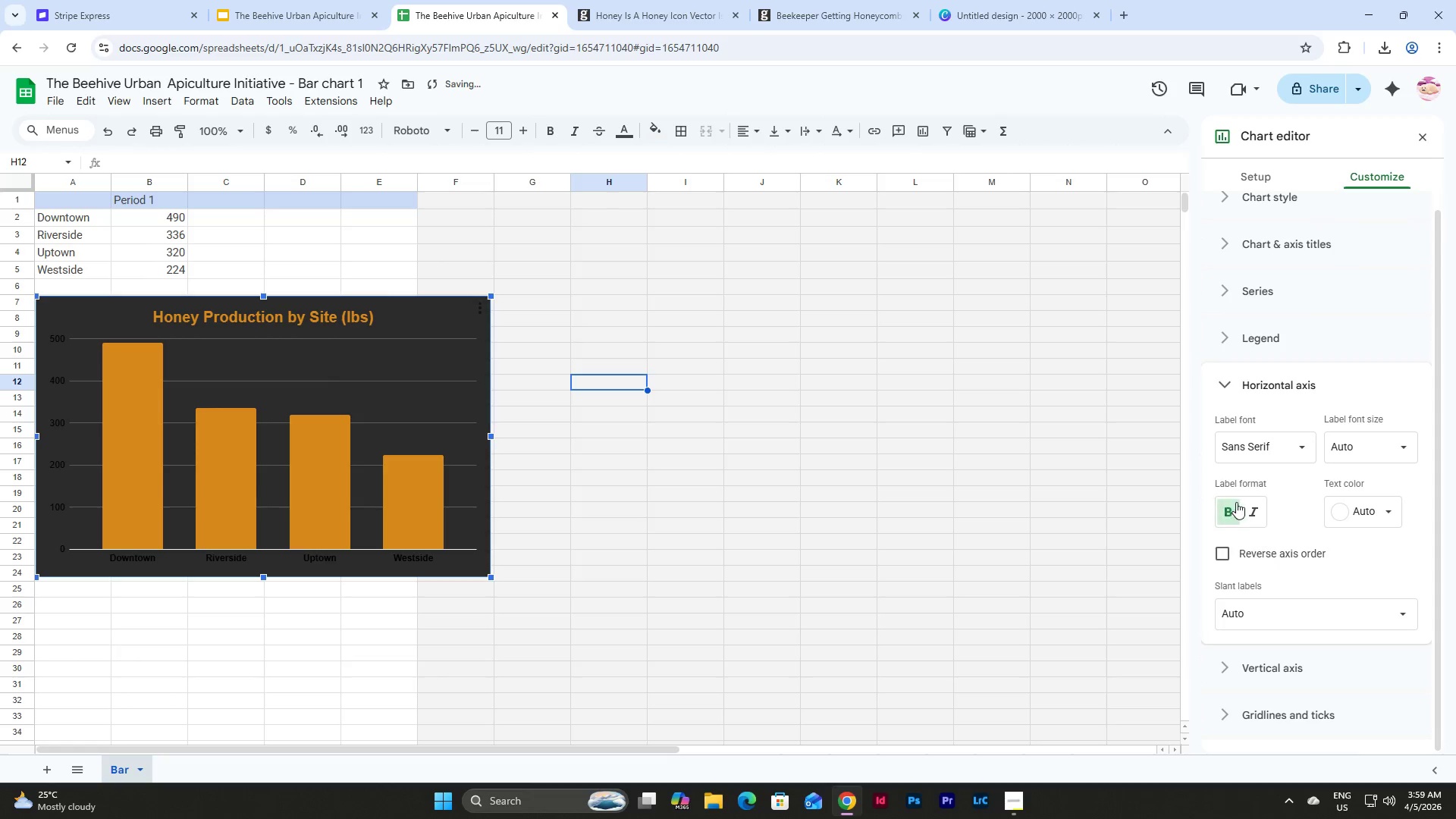 
left_click([1375, 513])
 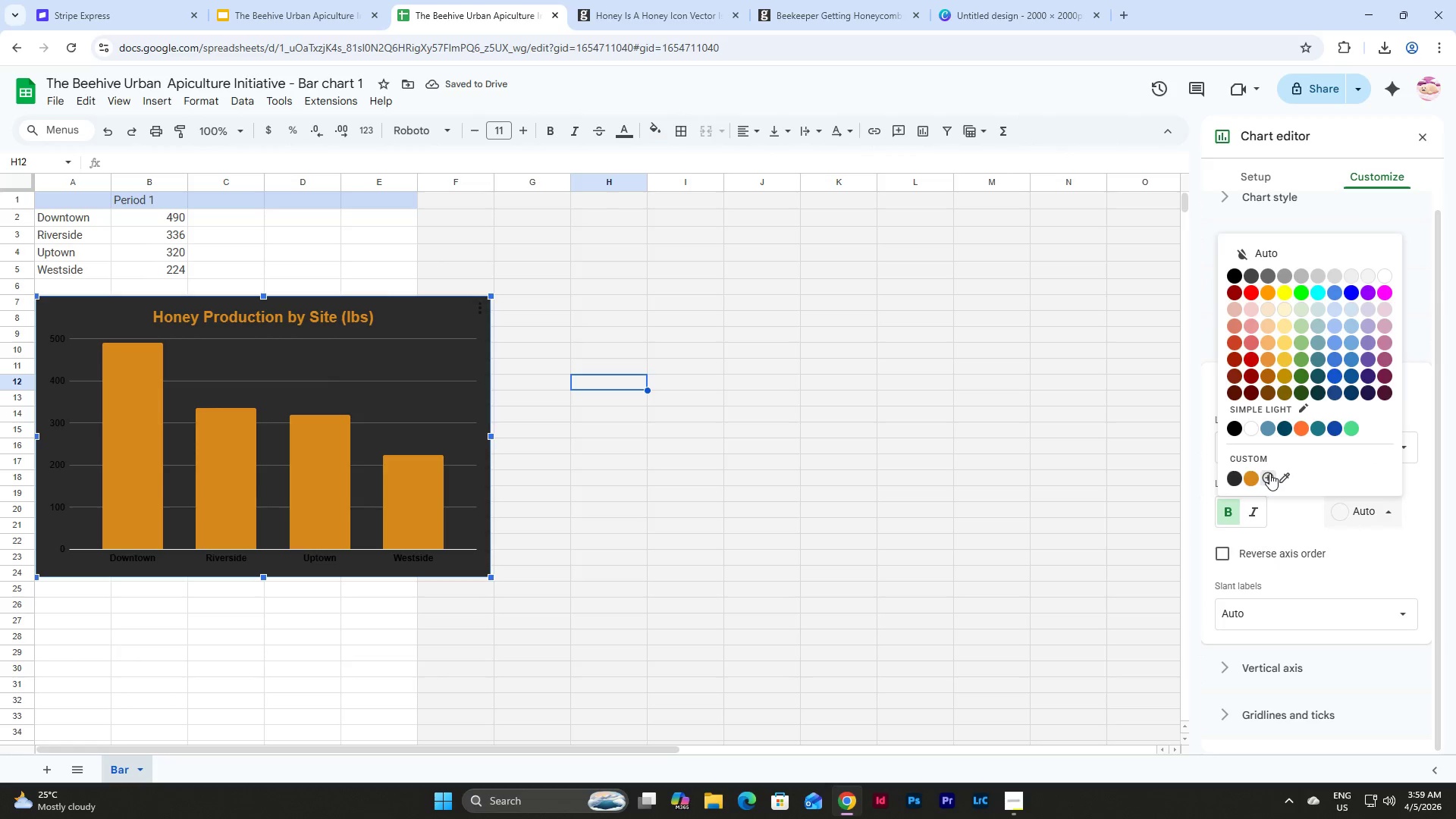 
left_click([1269, 473])
 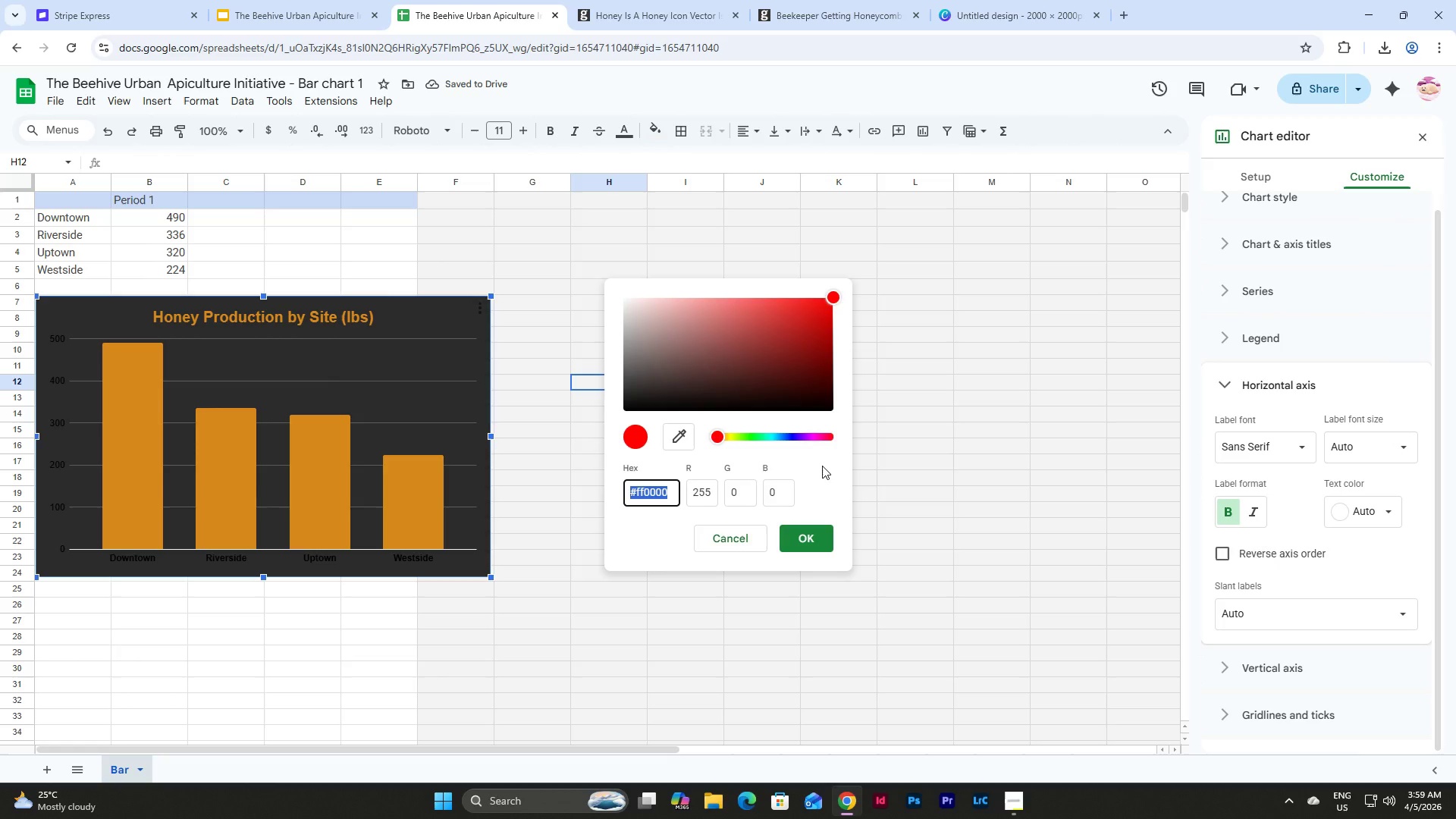 
key(F)
 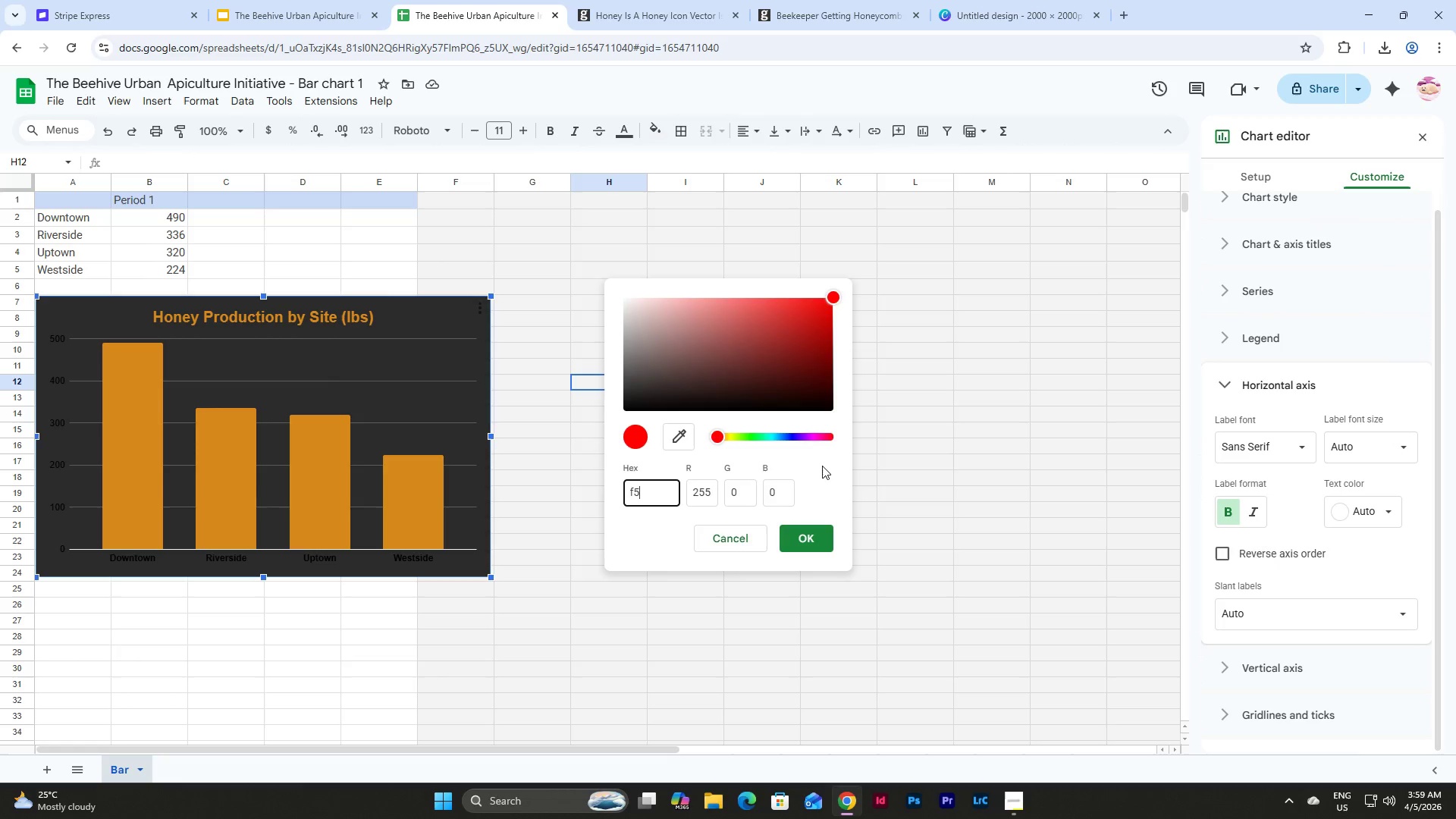 
key(Numpad5)
 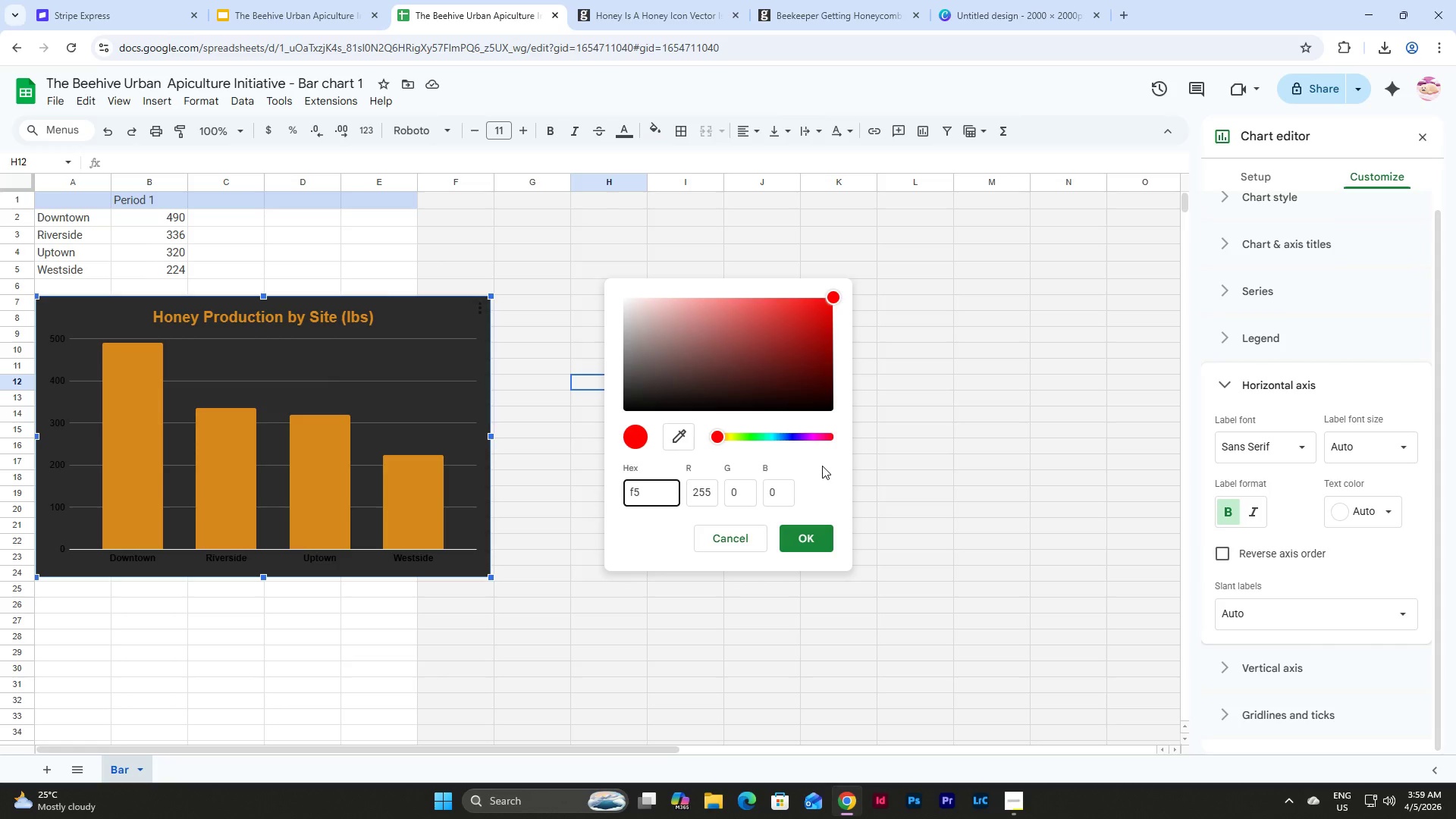 
key(F)
 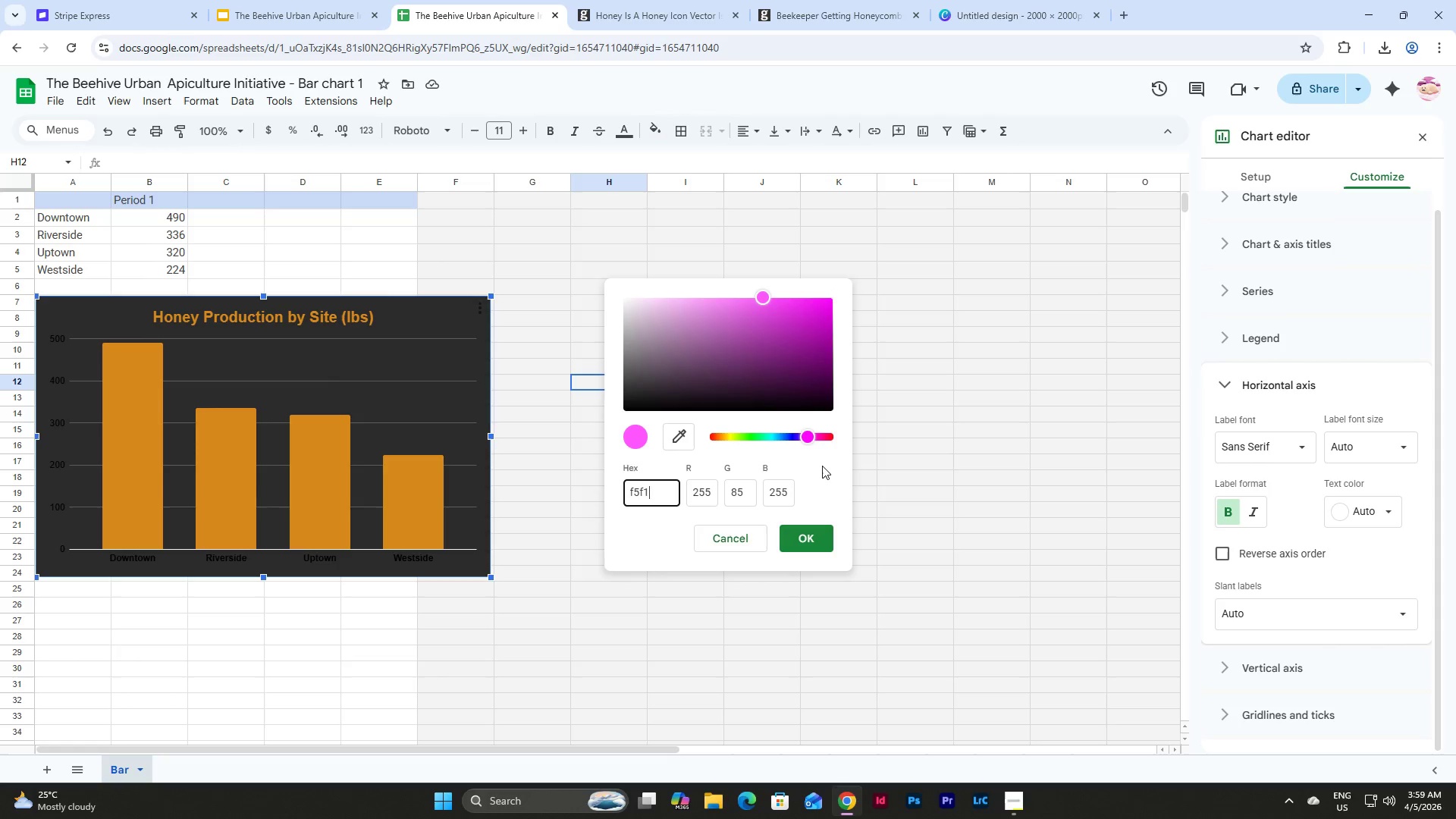 
key(Numpad1)
 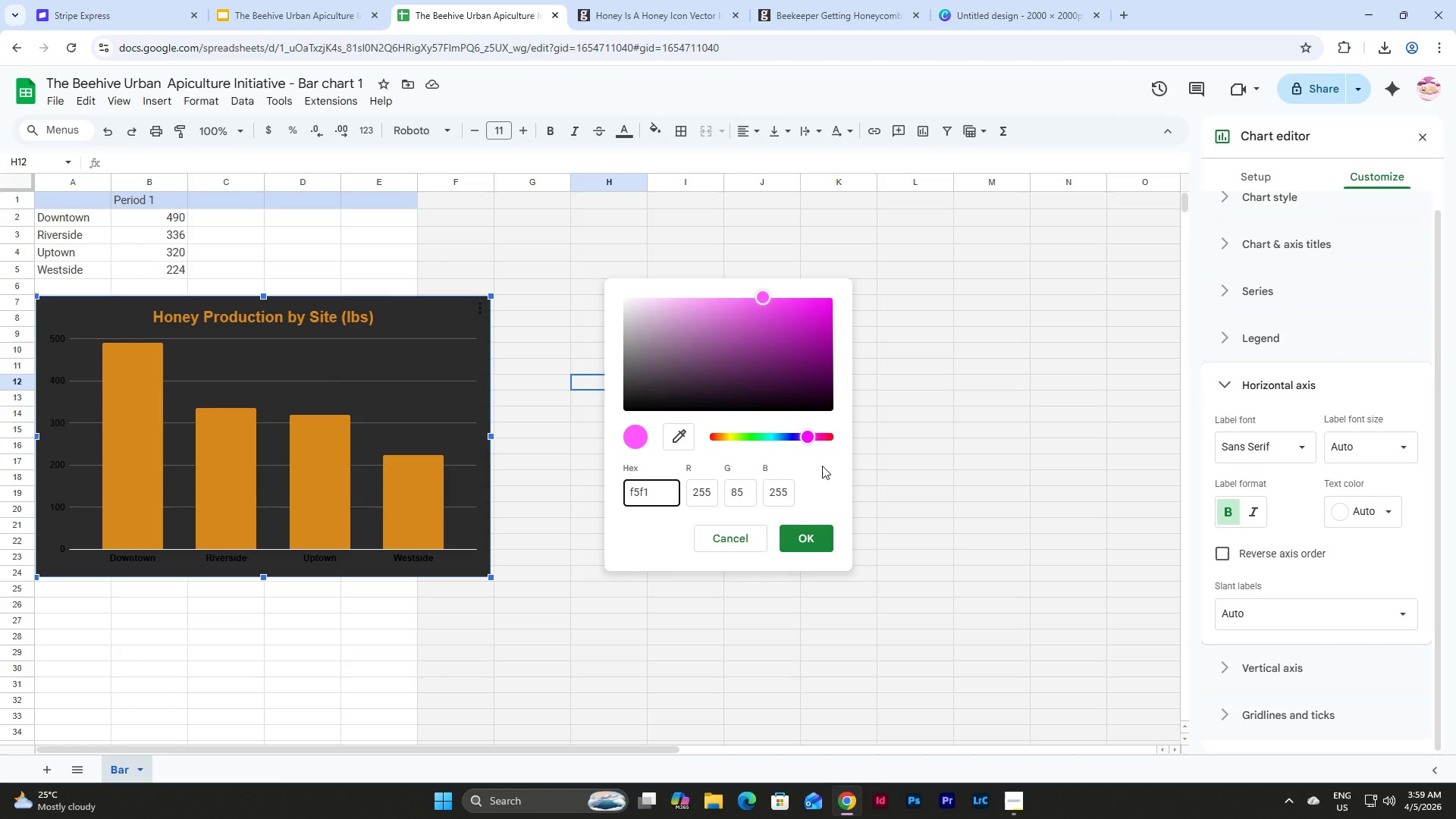 
key(E)
 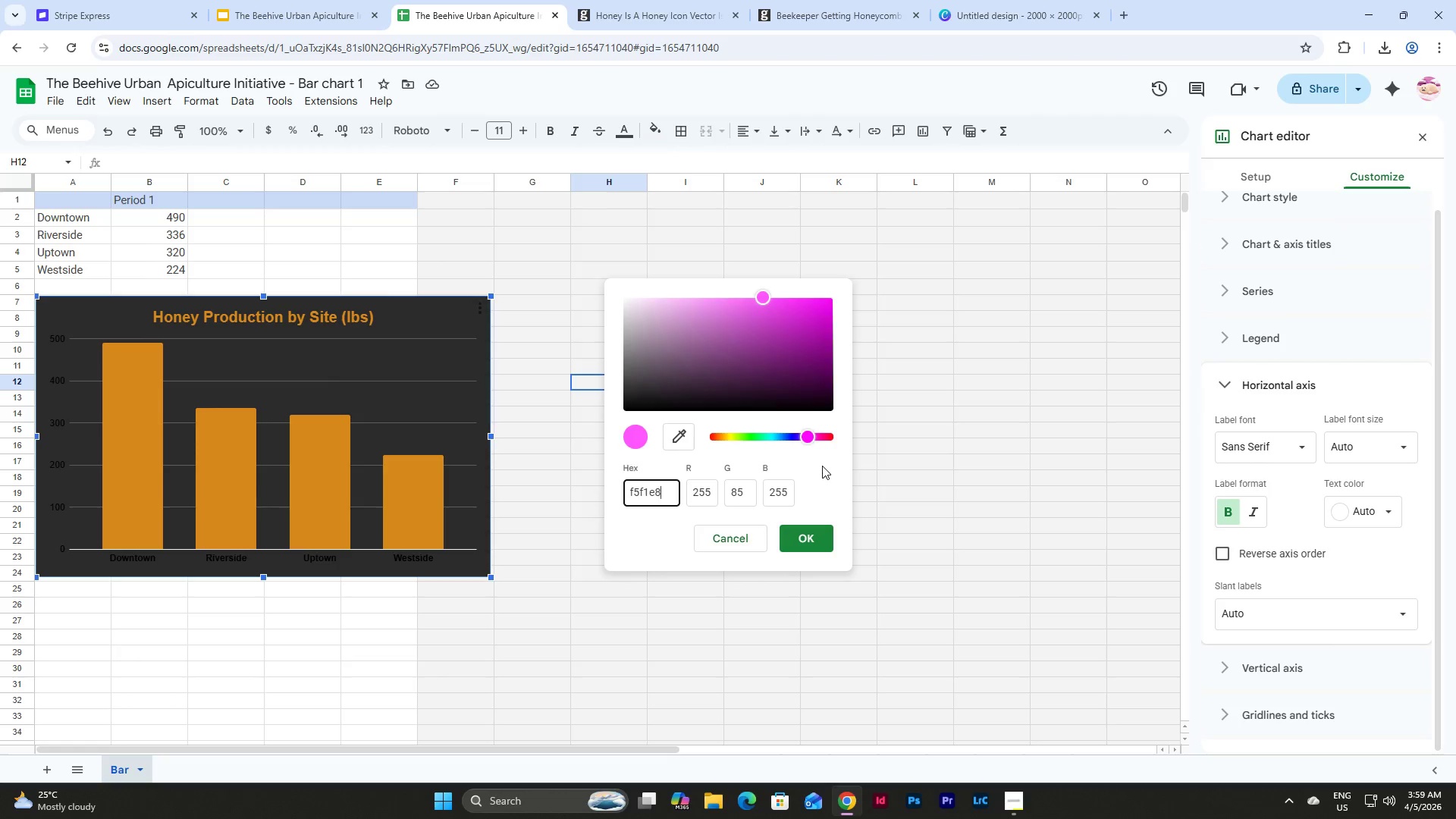 
key(Numpad8)
 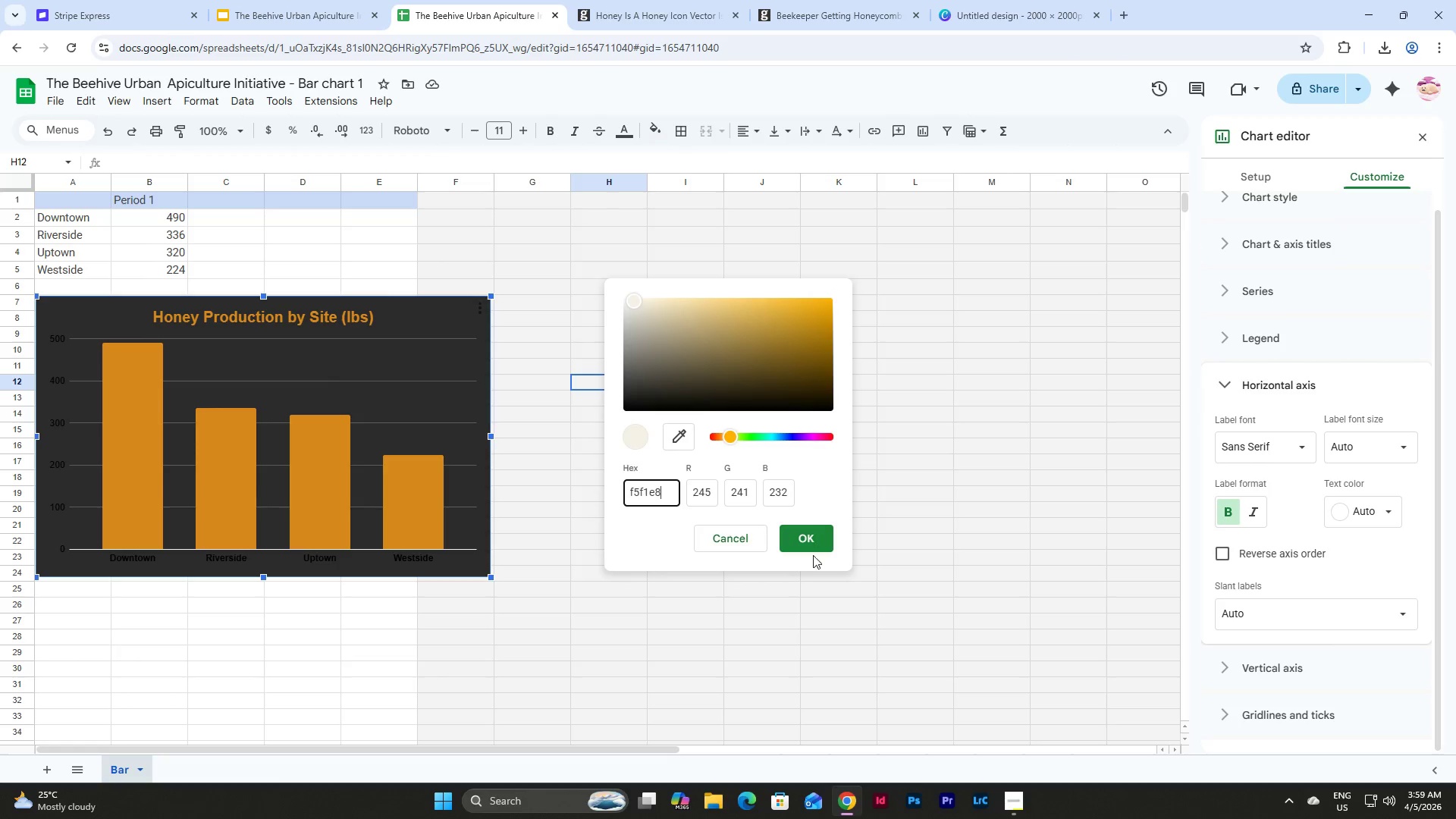 
left_click([813, 546])
 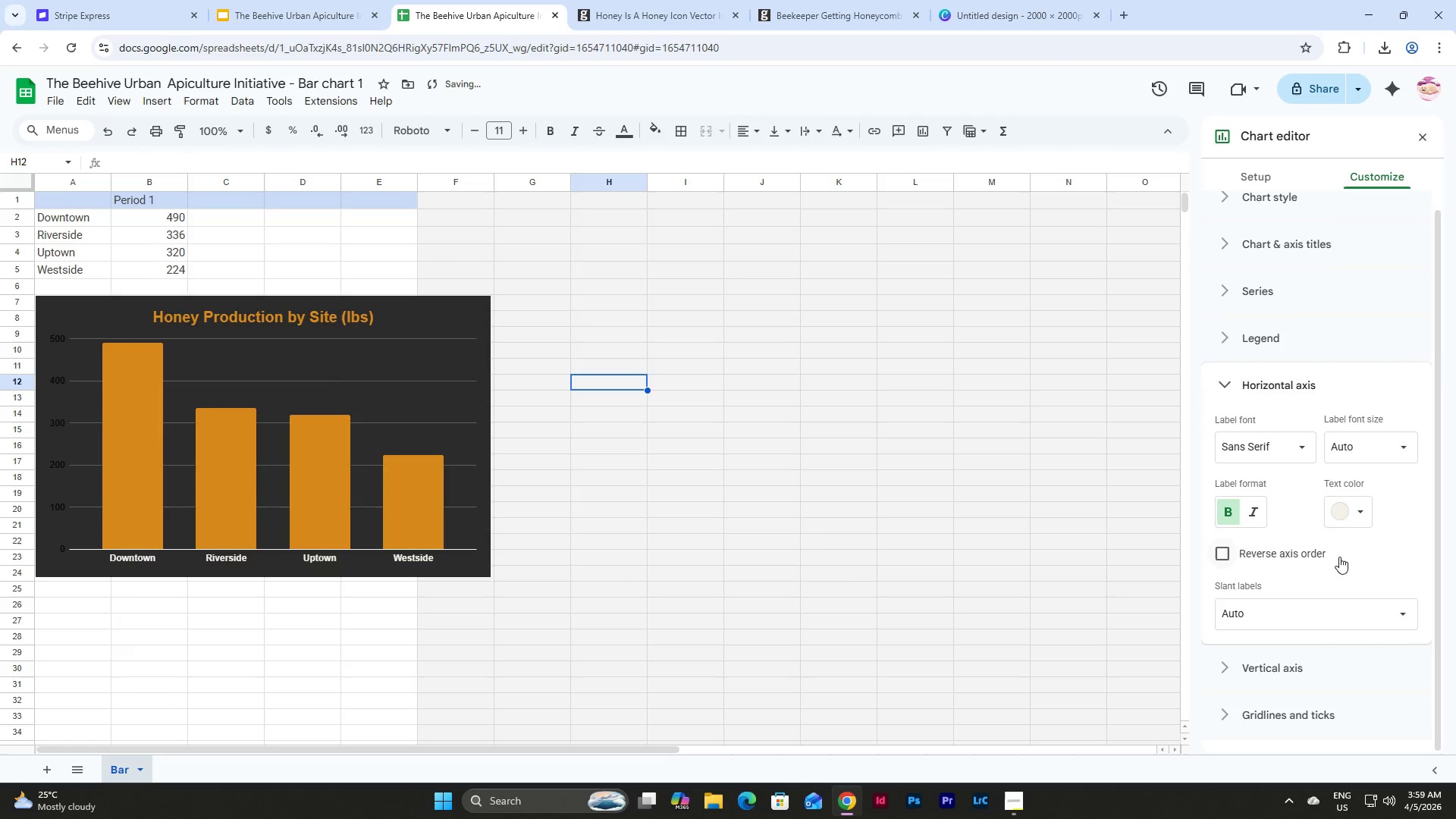 
left_click([1377, 448])
 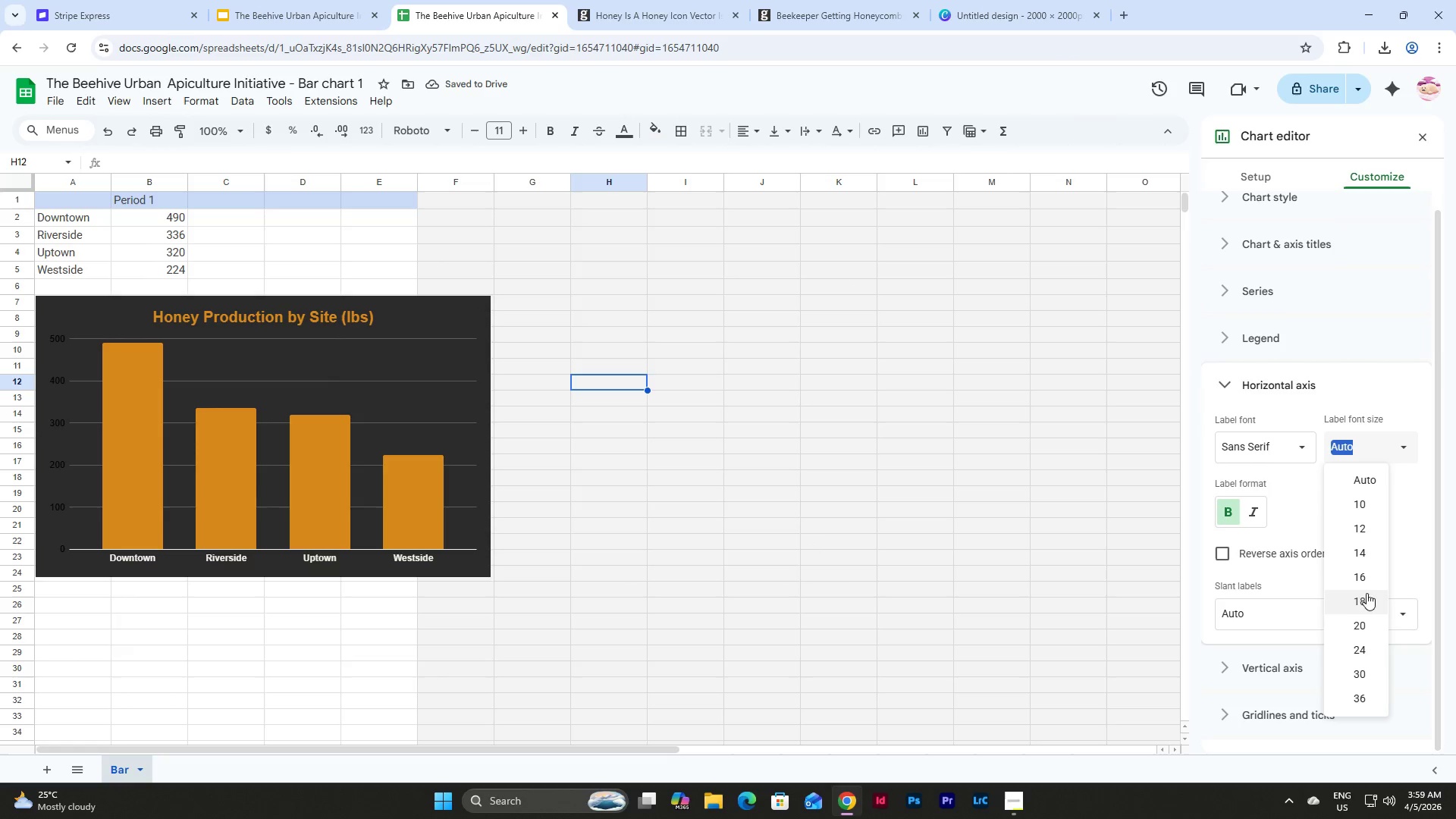 
left_click([1363, 601])
 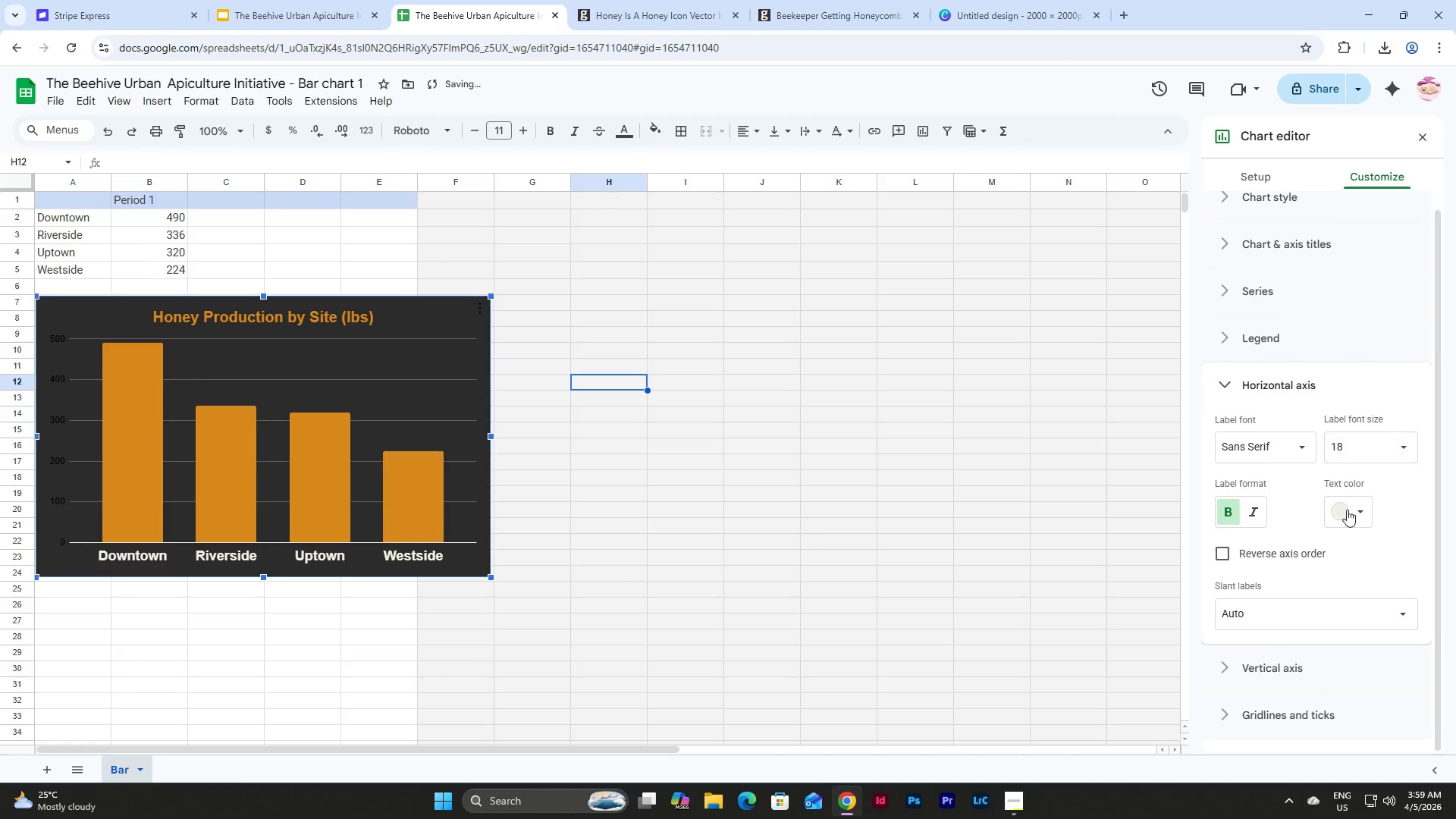 
scroll: coordinate [1329, 523], scroll_direction: down, amount: 3.0
 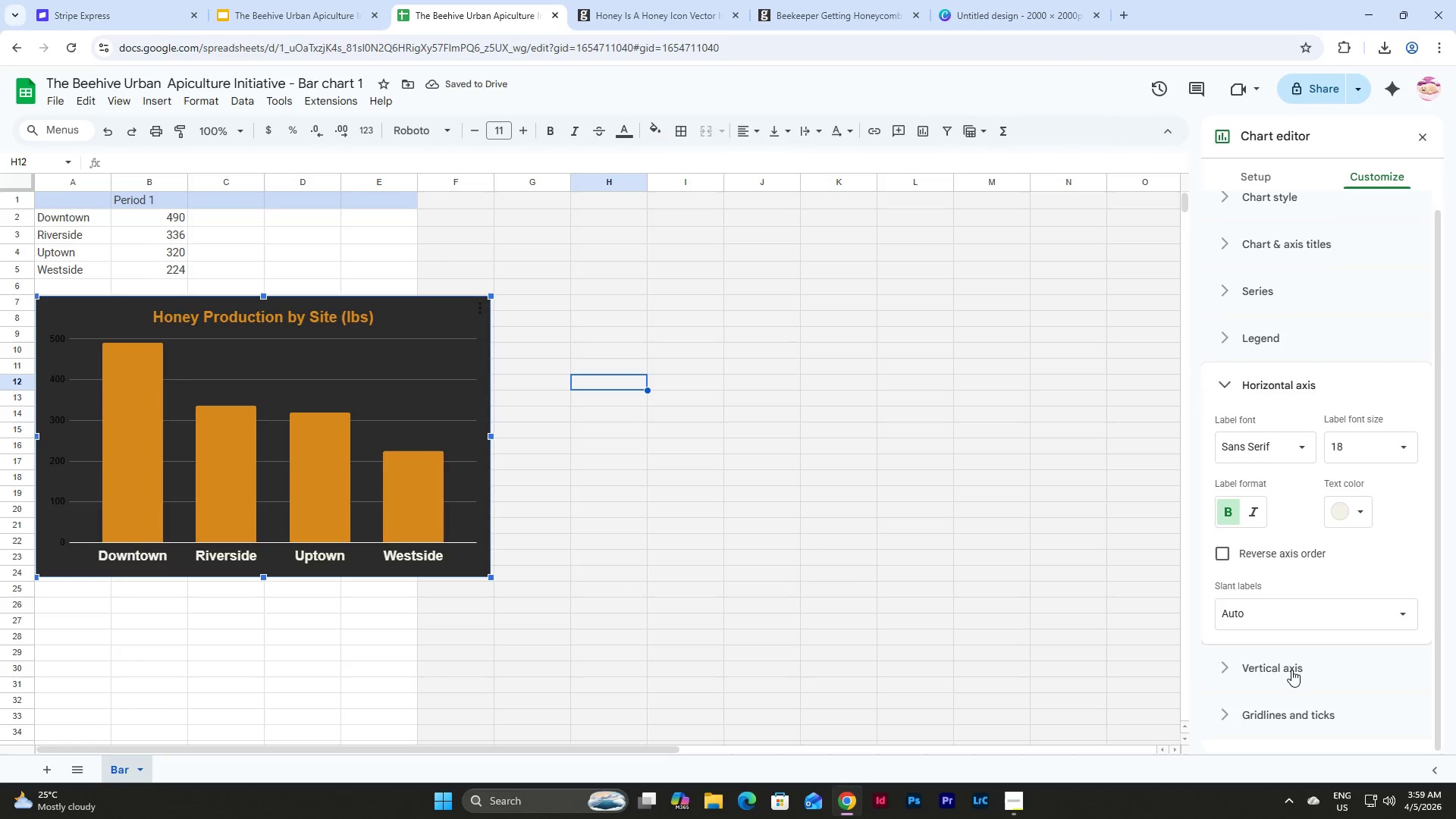 
left_click([1291, 670])
 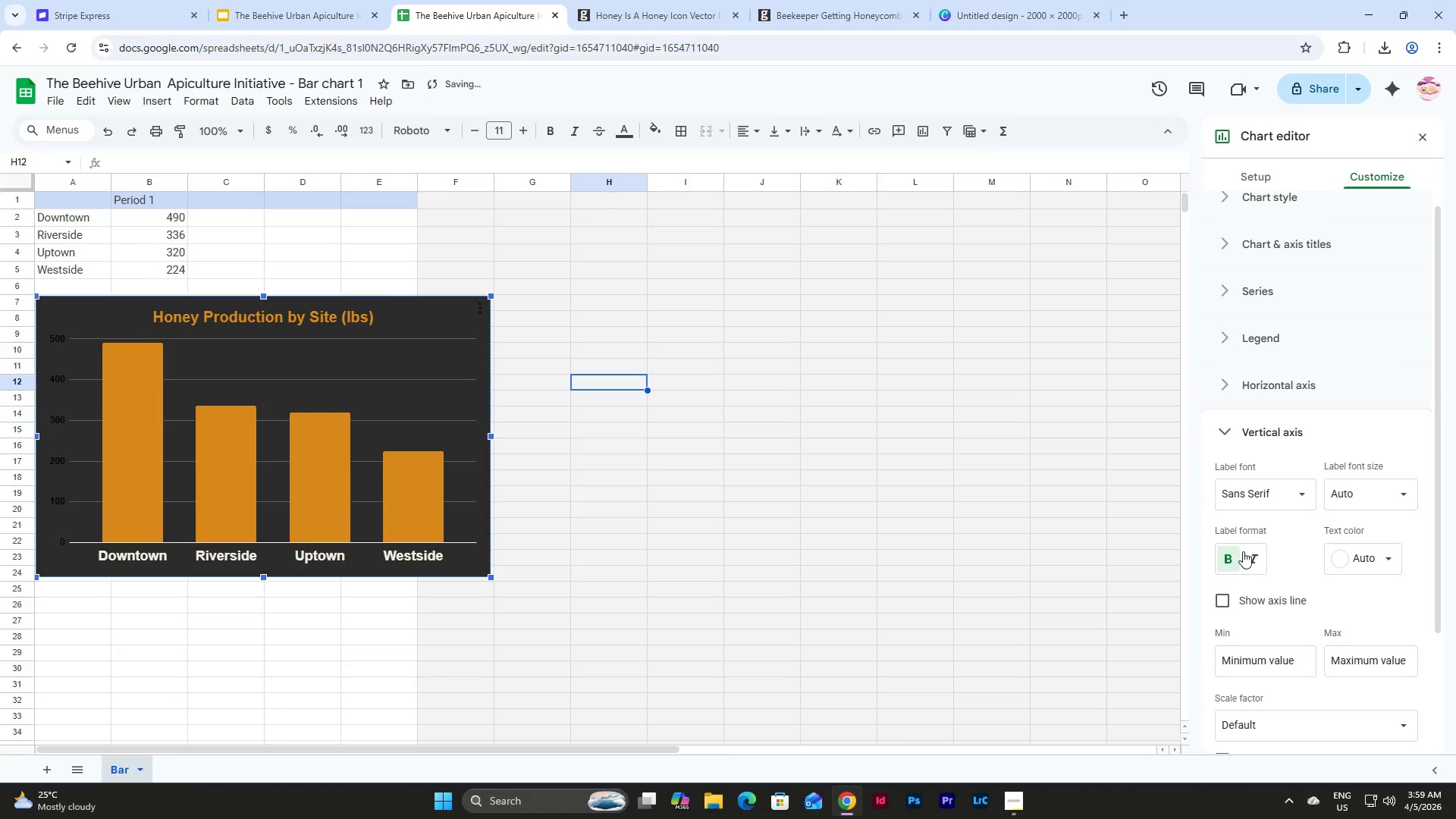 
double_click([1393, 492])
 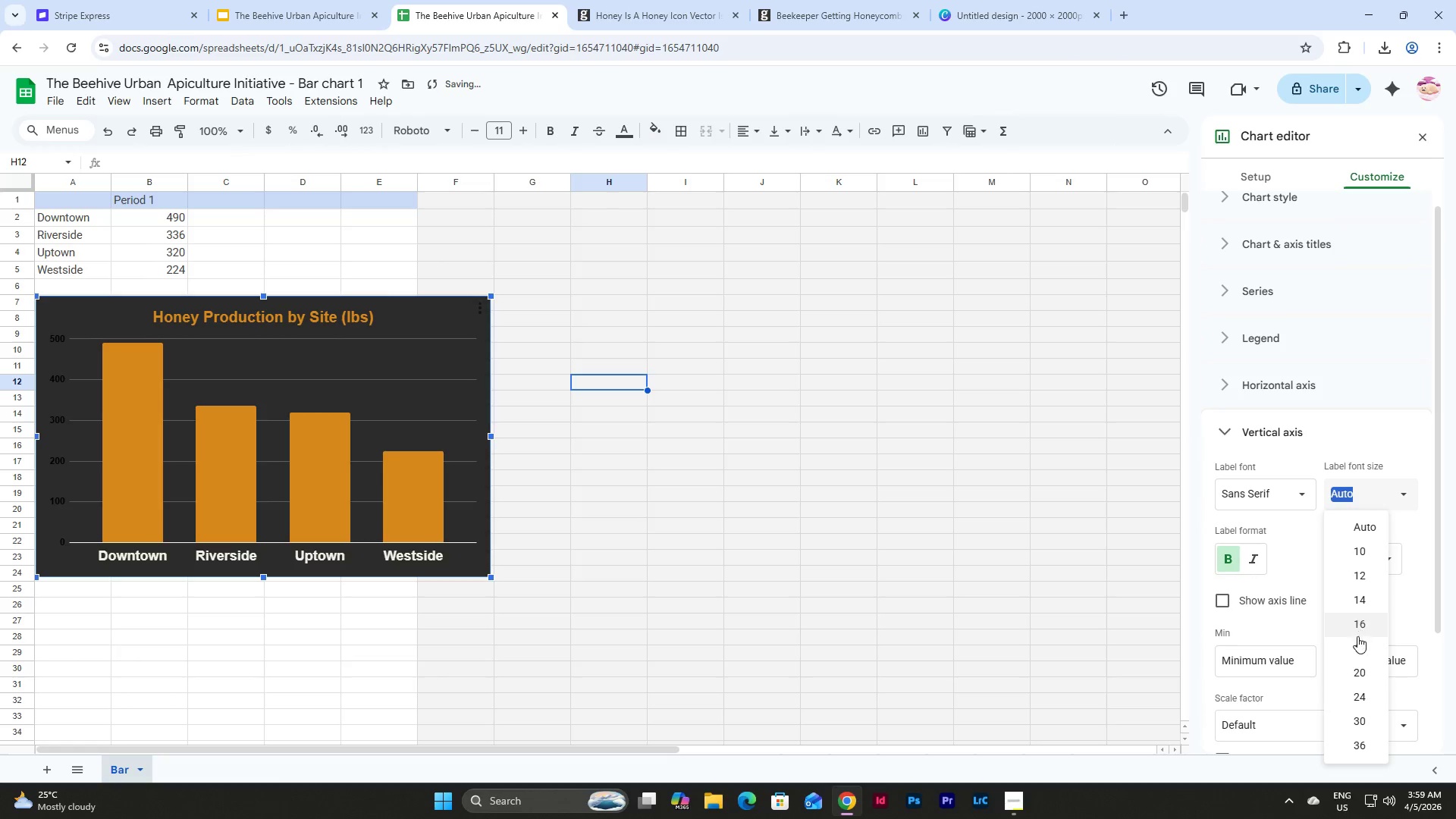 
left_click([1358, 642])
 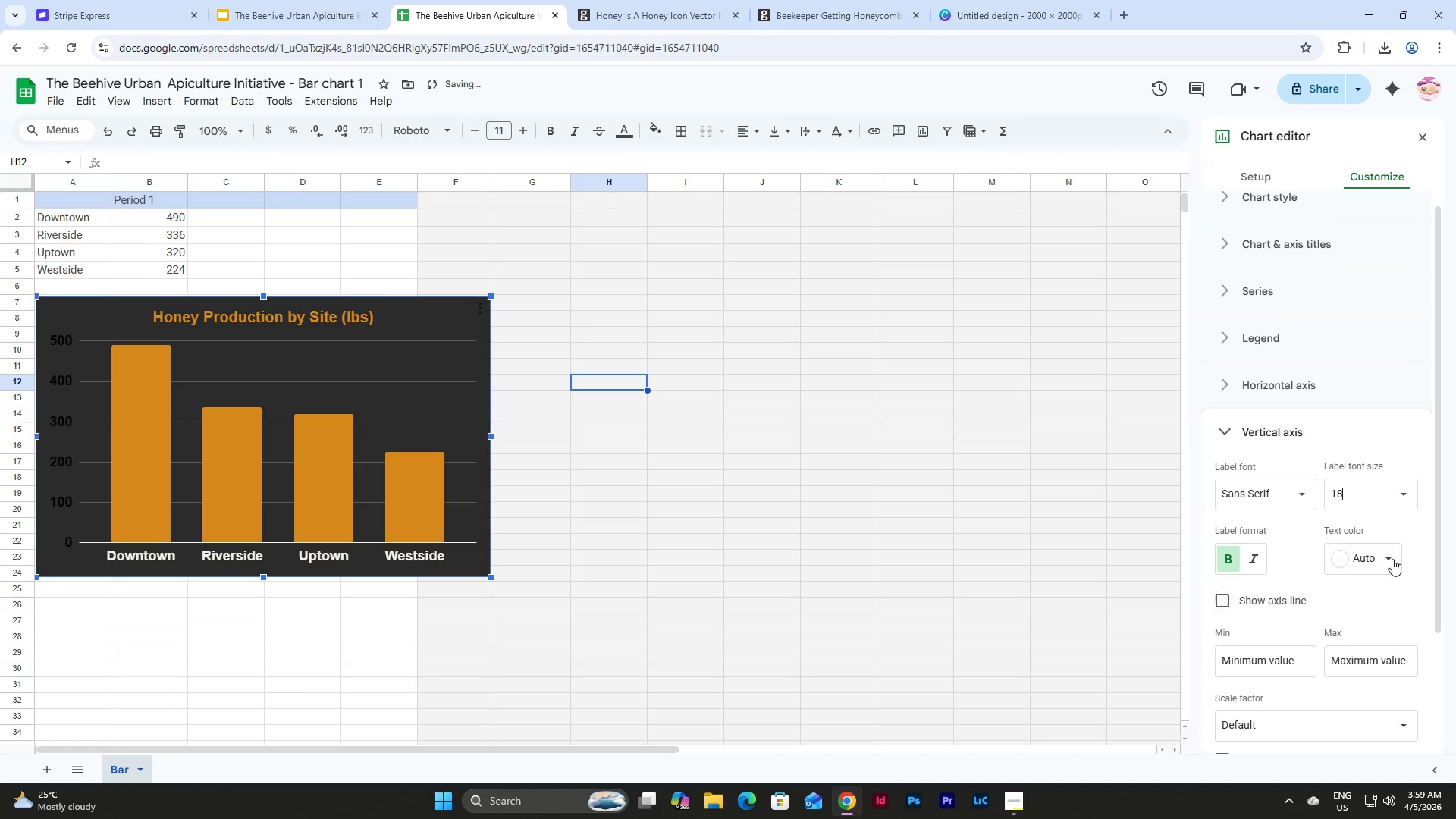 
left_click([1394, 548])
 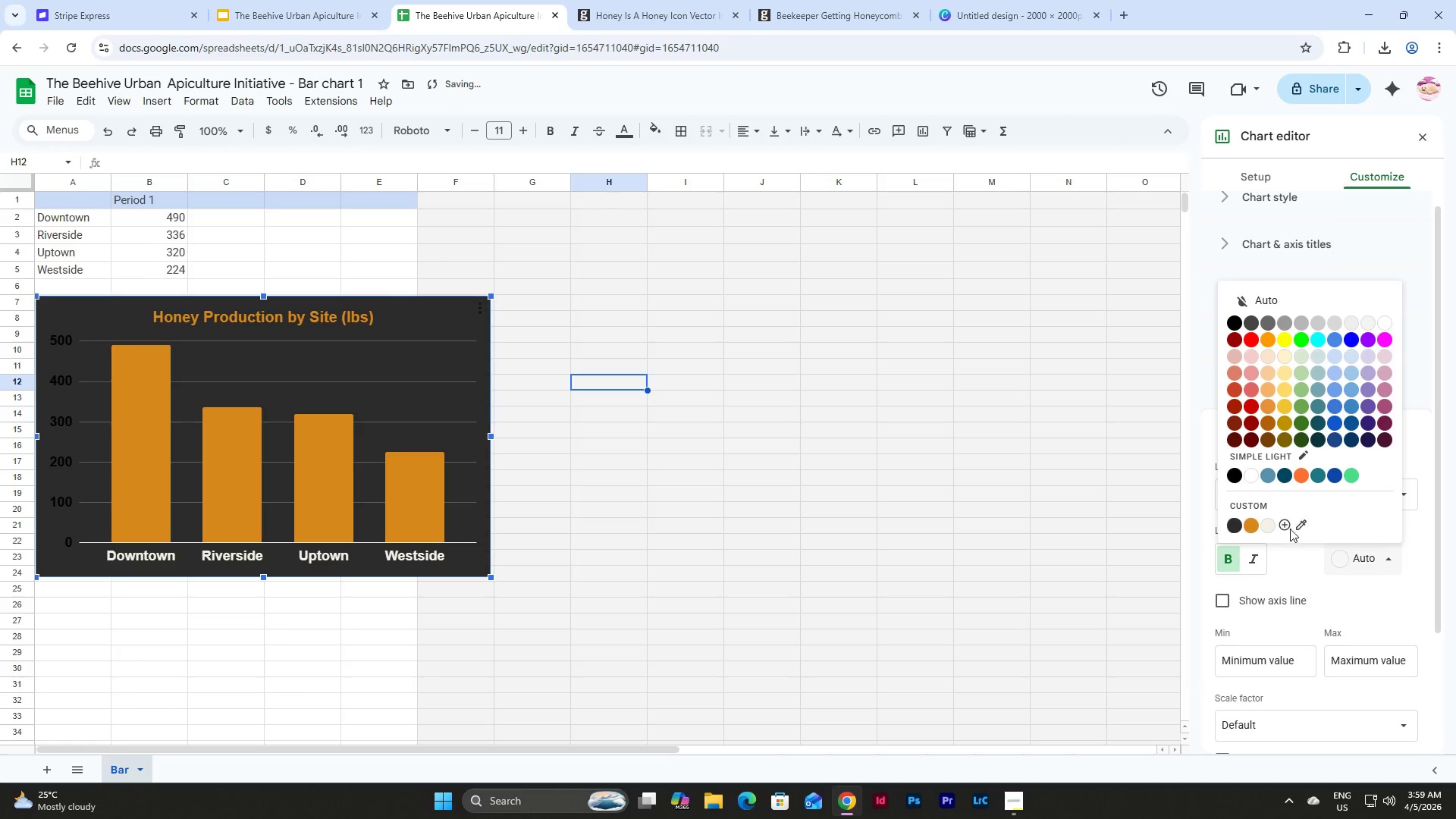 
left_click([1268, 528])
 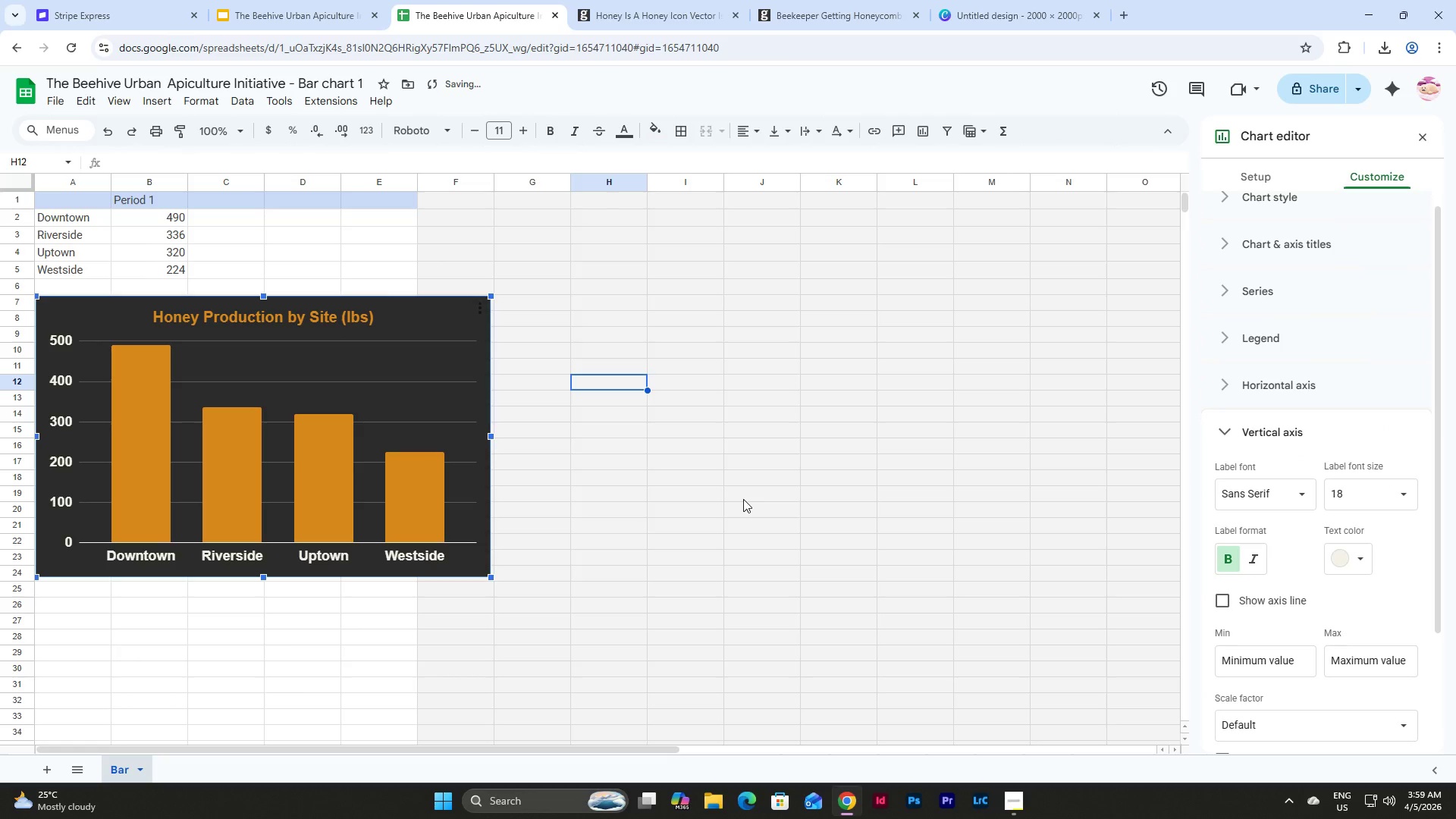 
scroll: coordinate [1238, 447], scroll_direction: down, amount: 4.0
 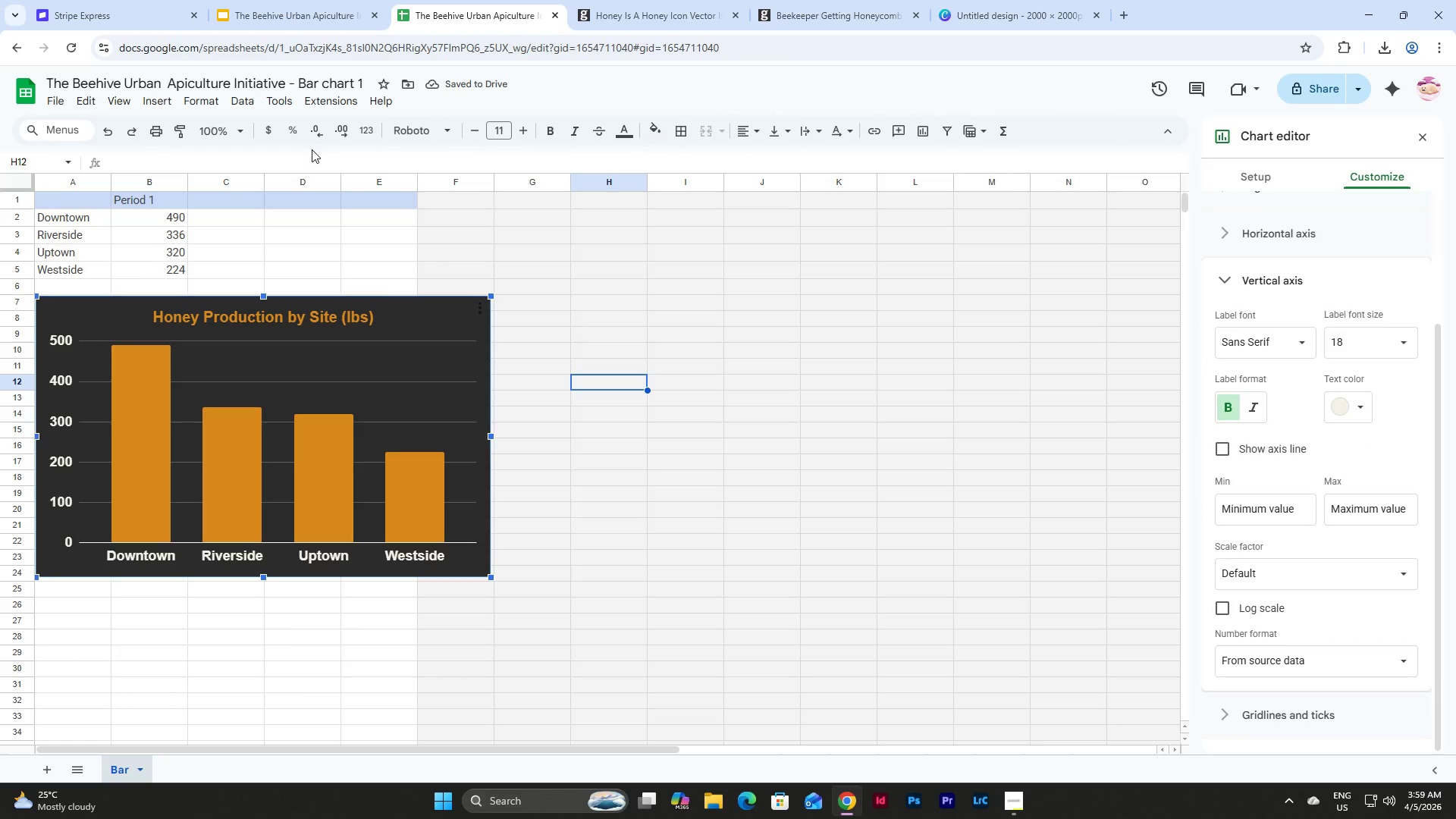 
left_click([295, 0])
 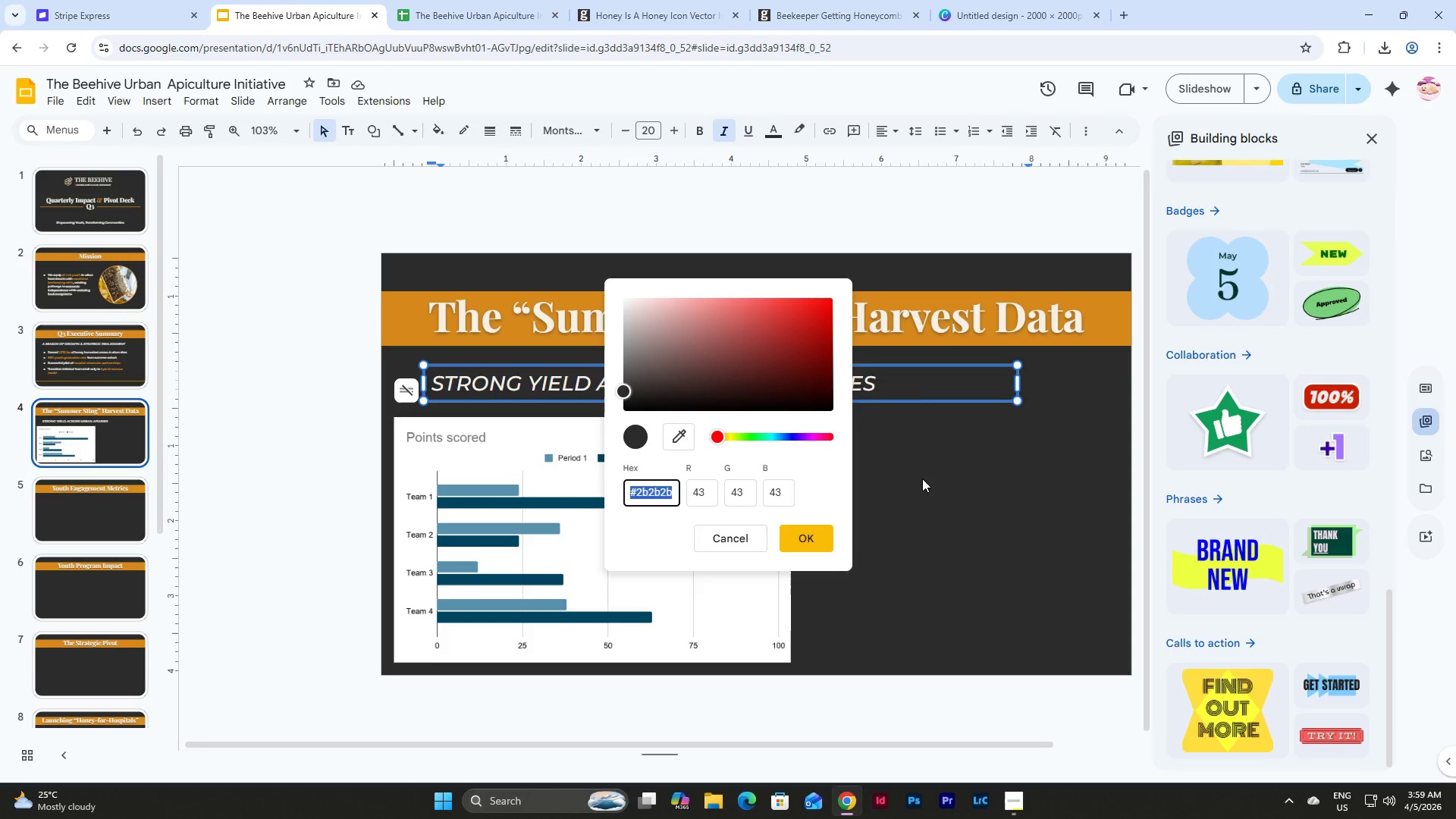 
left_click([918, 488])
 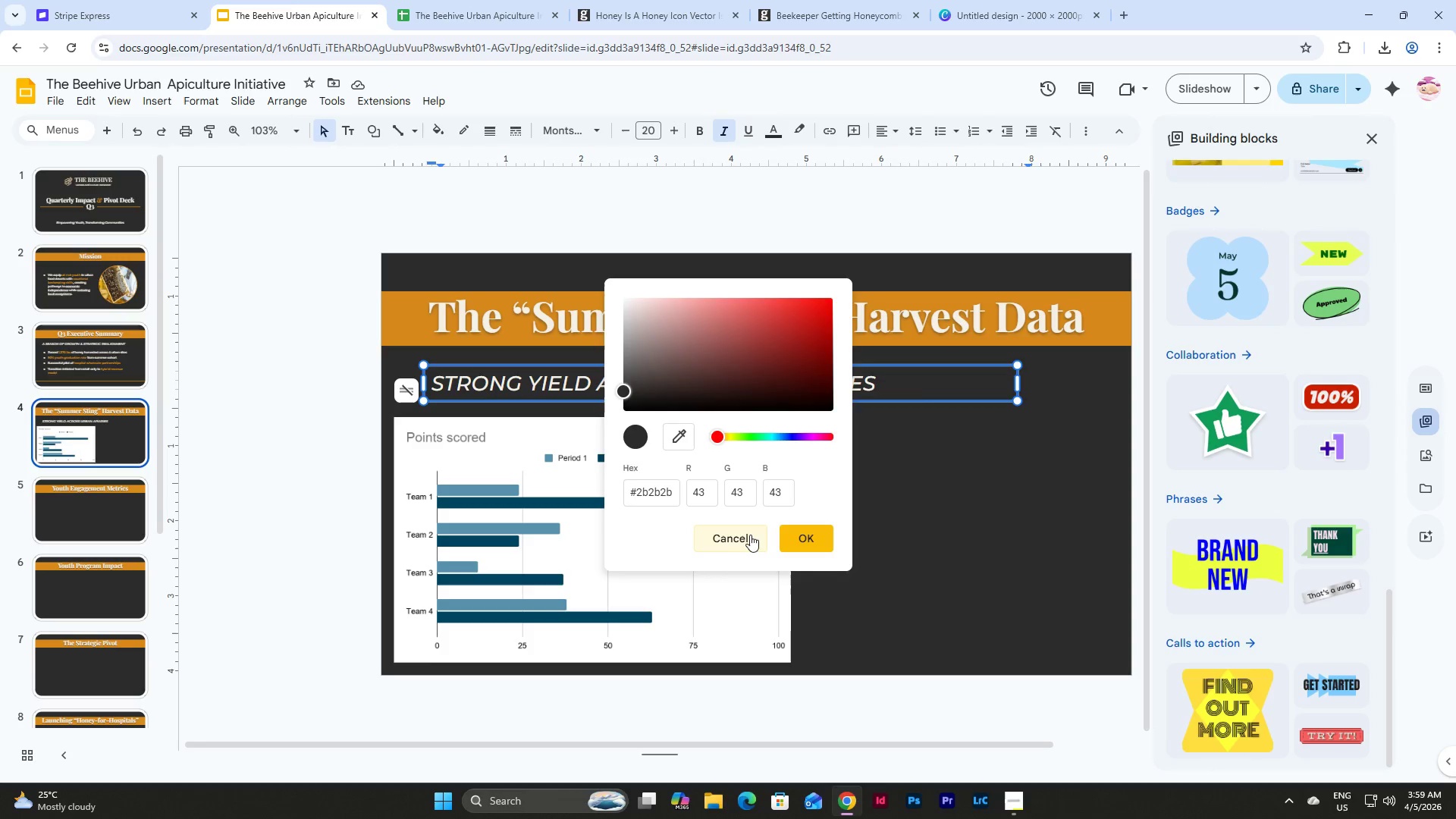 
left_click([742, 535])
 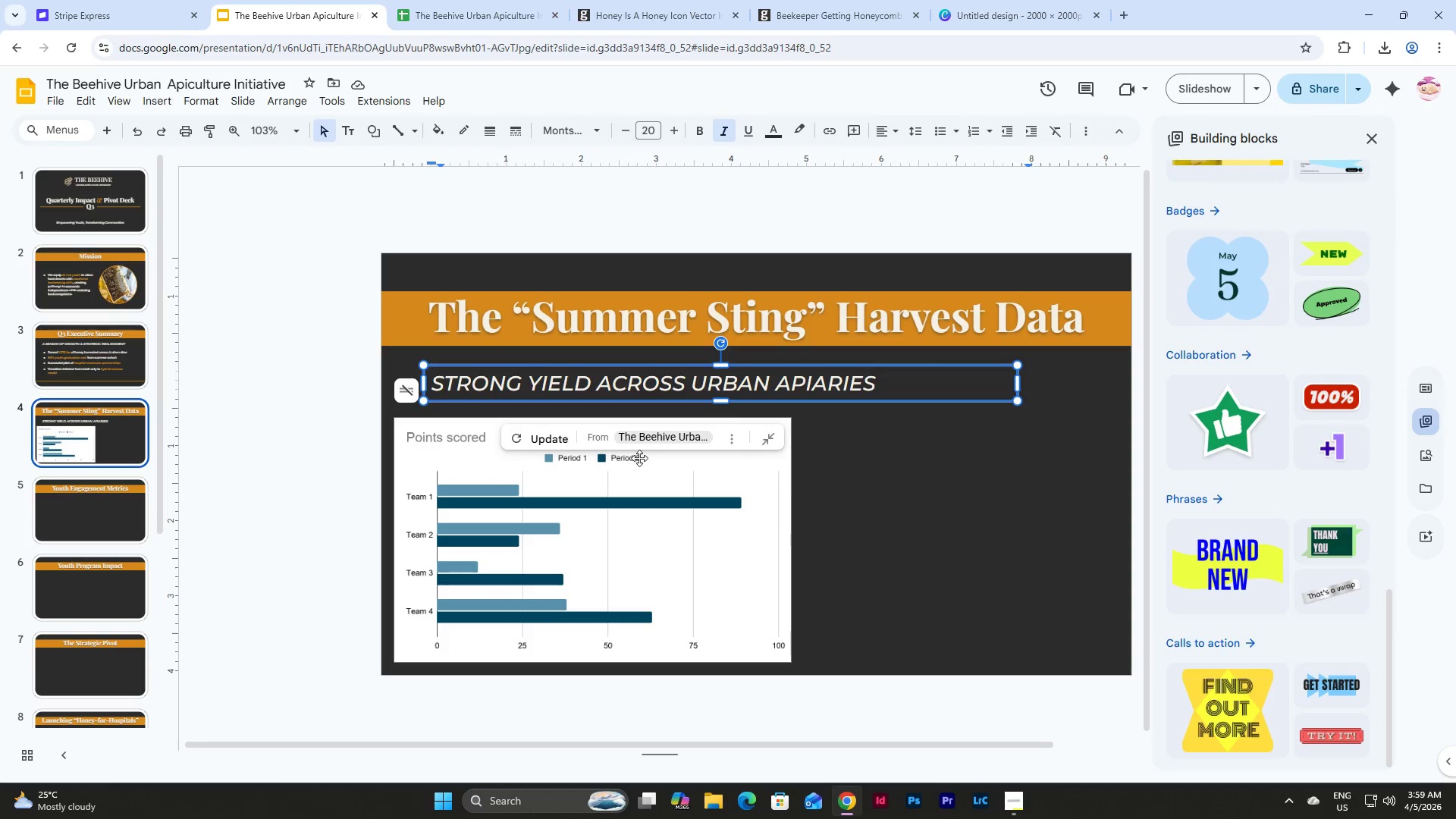 
left_click([545, 438])
 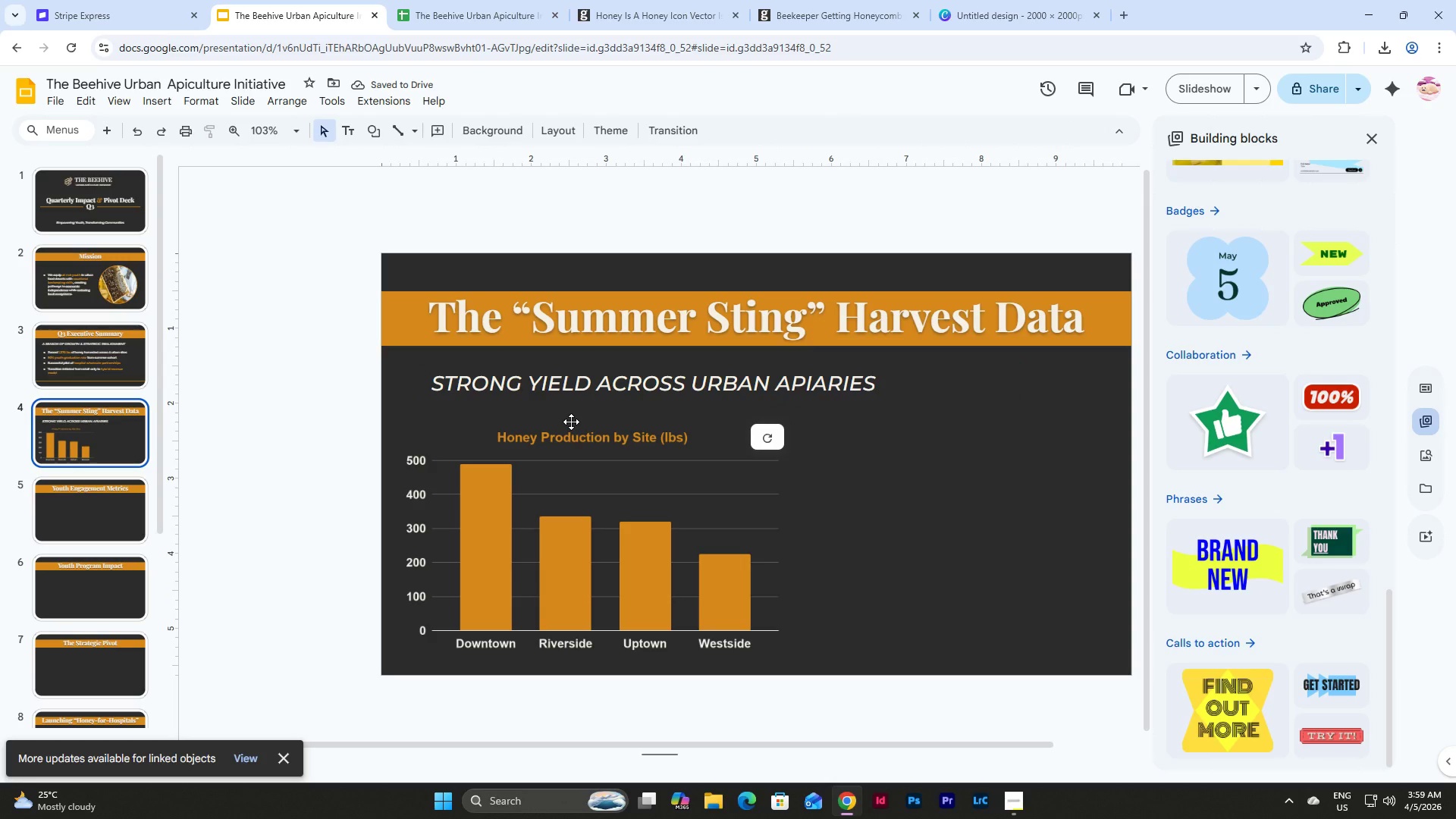 
wait(5.17)
 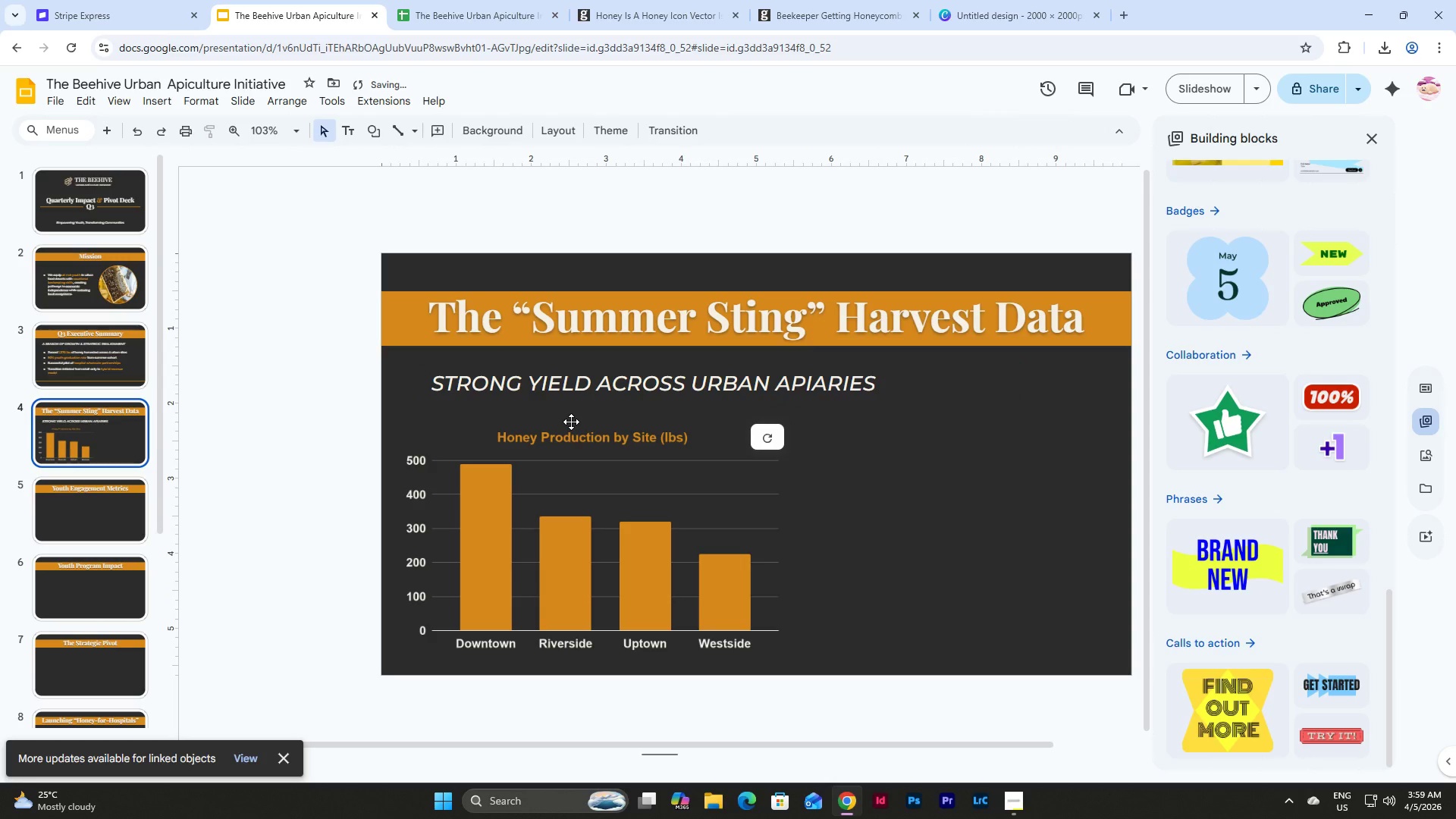 
left_click_drag(start_coordinate=[578, 479], to_coordinate=[608, 455])
 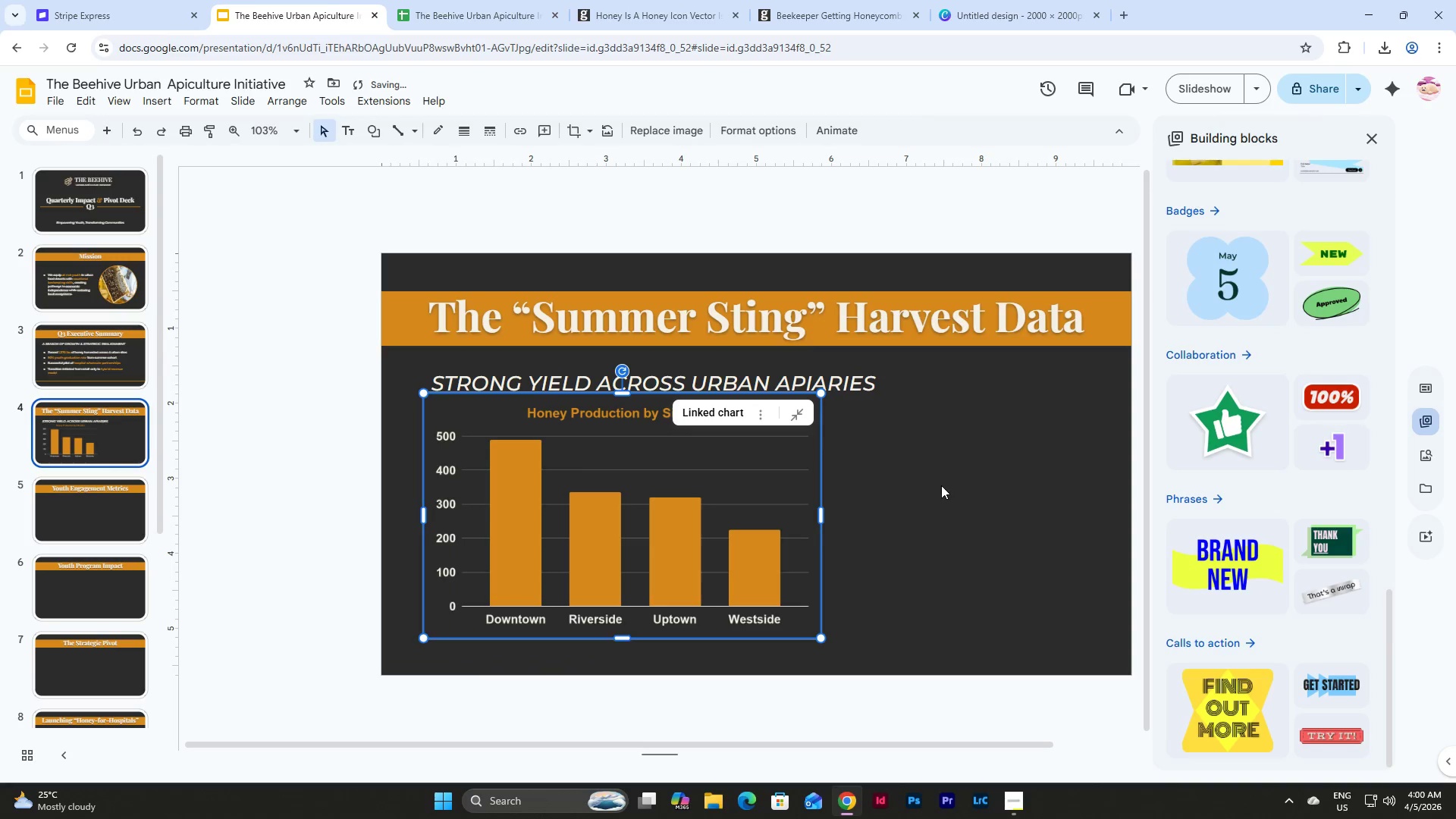 
left_click([941, 485])
 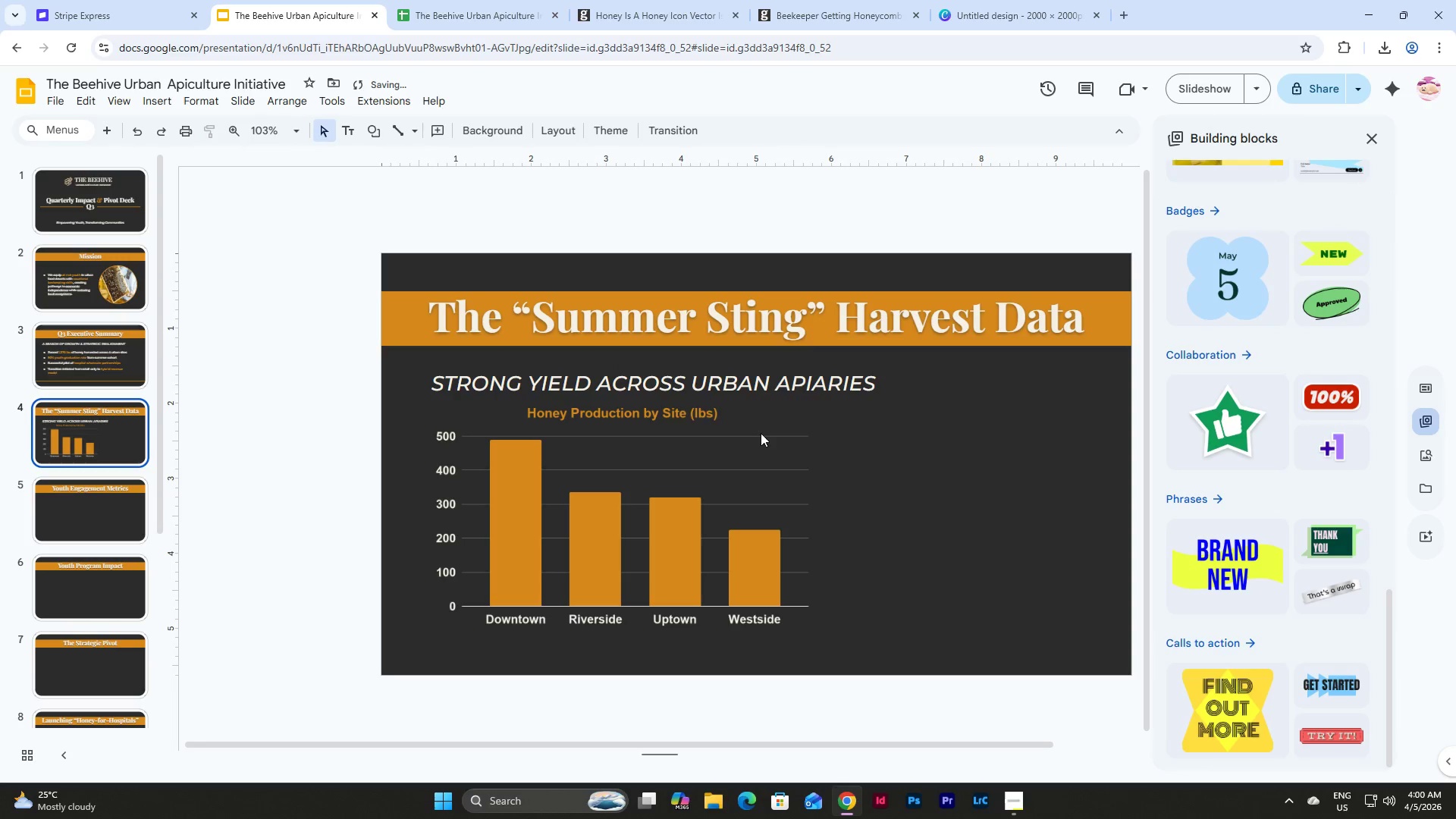 
left_click([760, 433])
 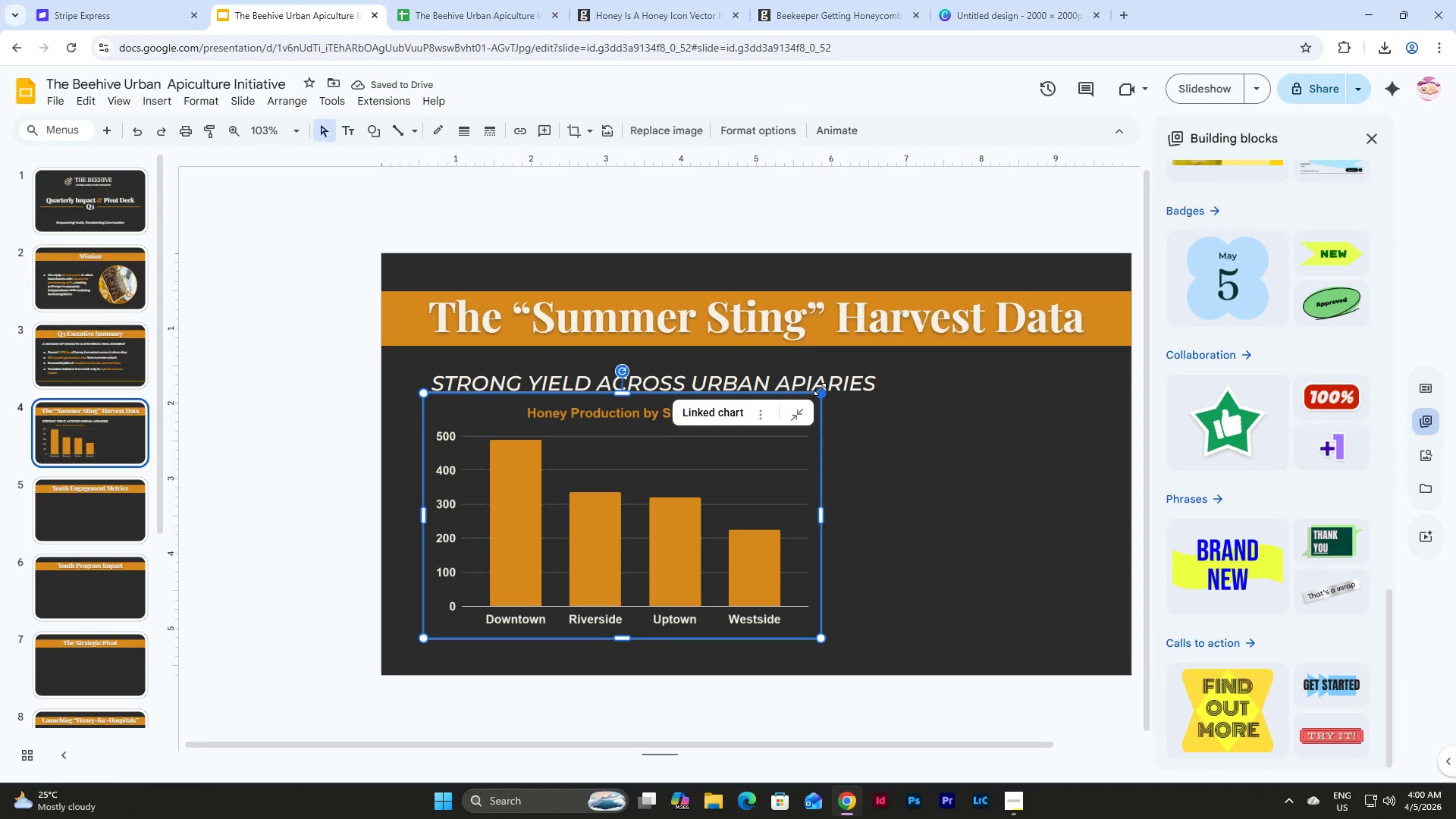 
left_click_drag(start_coordinate=[820, 389], to_coordinate=[807, 407])
 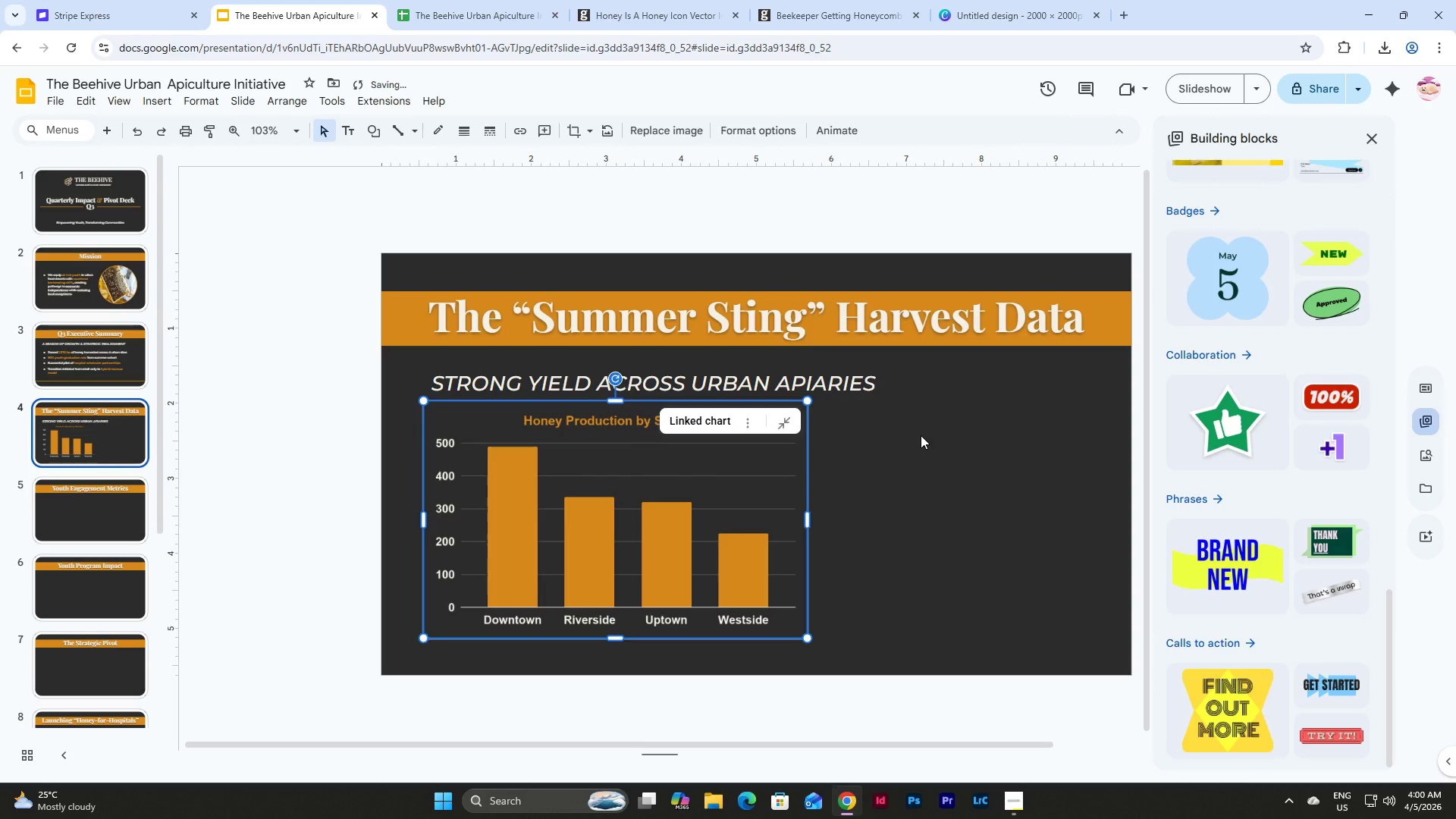 
left_click([921, 435])
 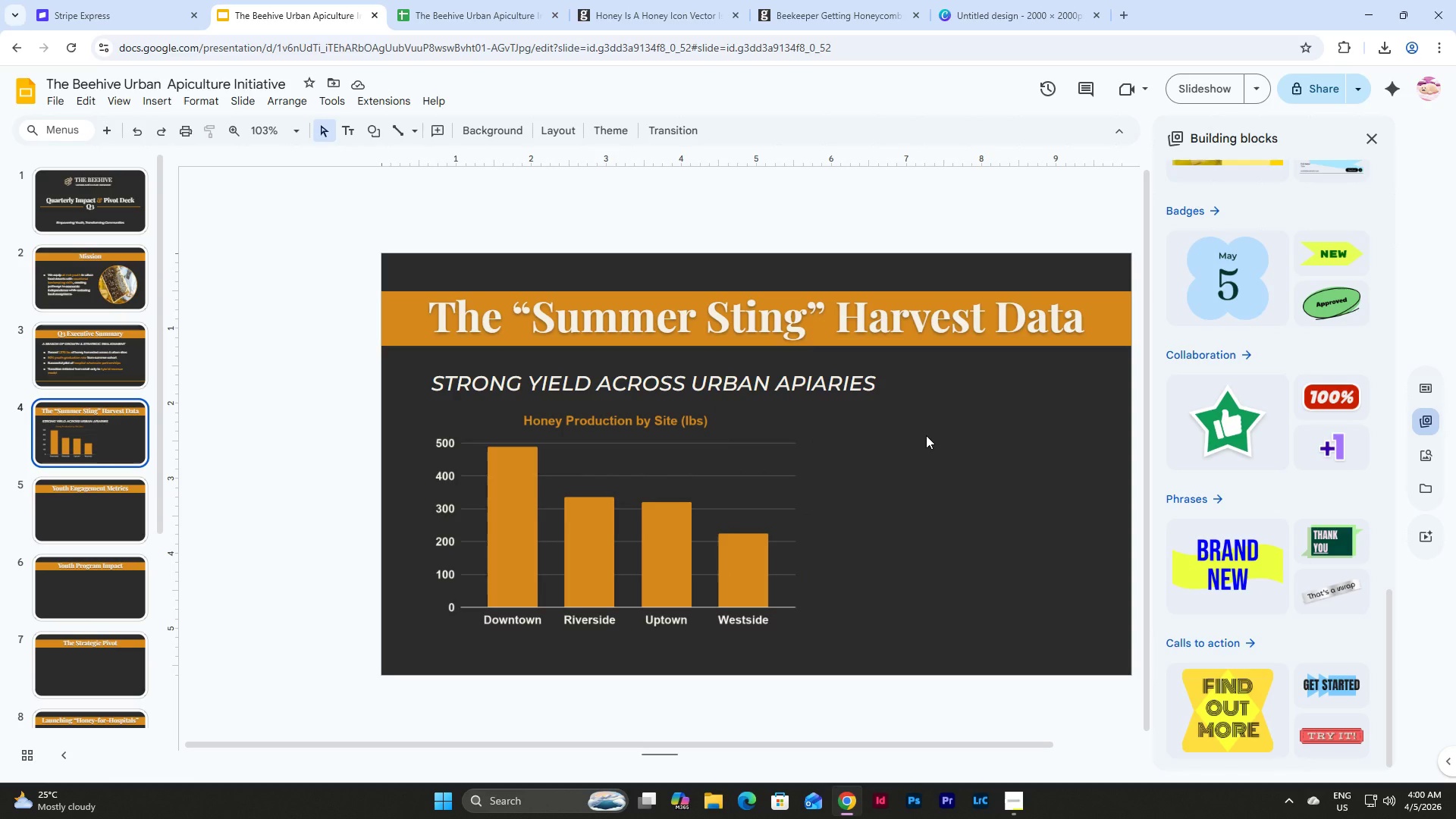 
wait(20.83)
 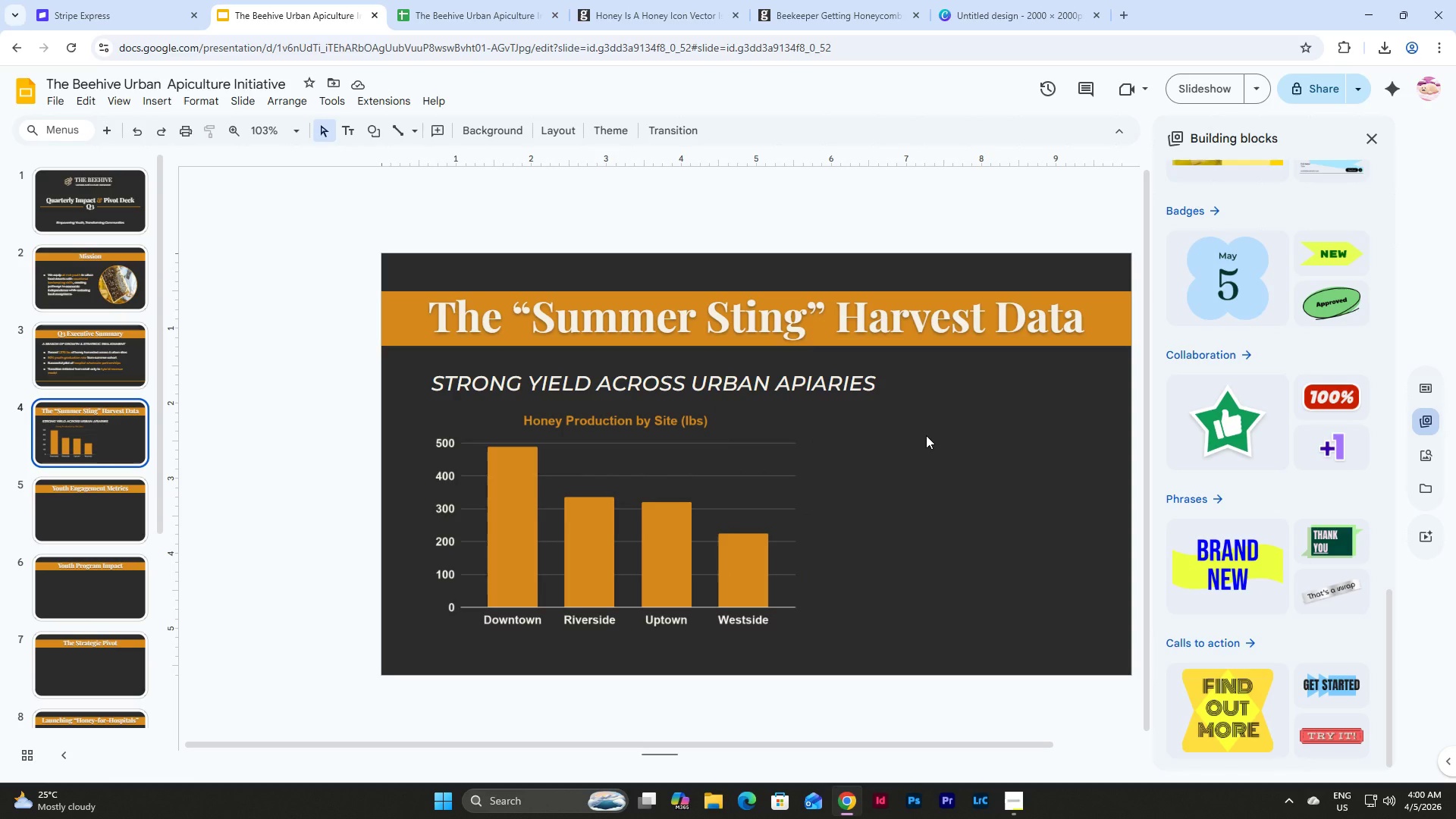 
left_click([57, 283])
 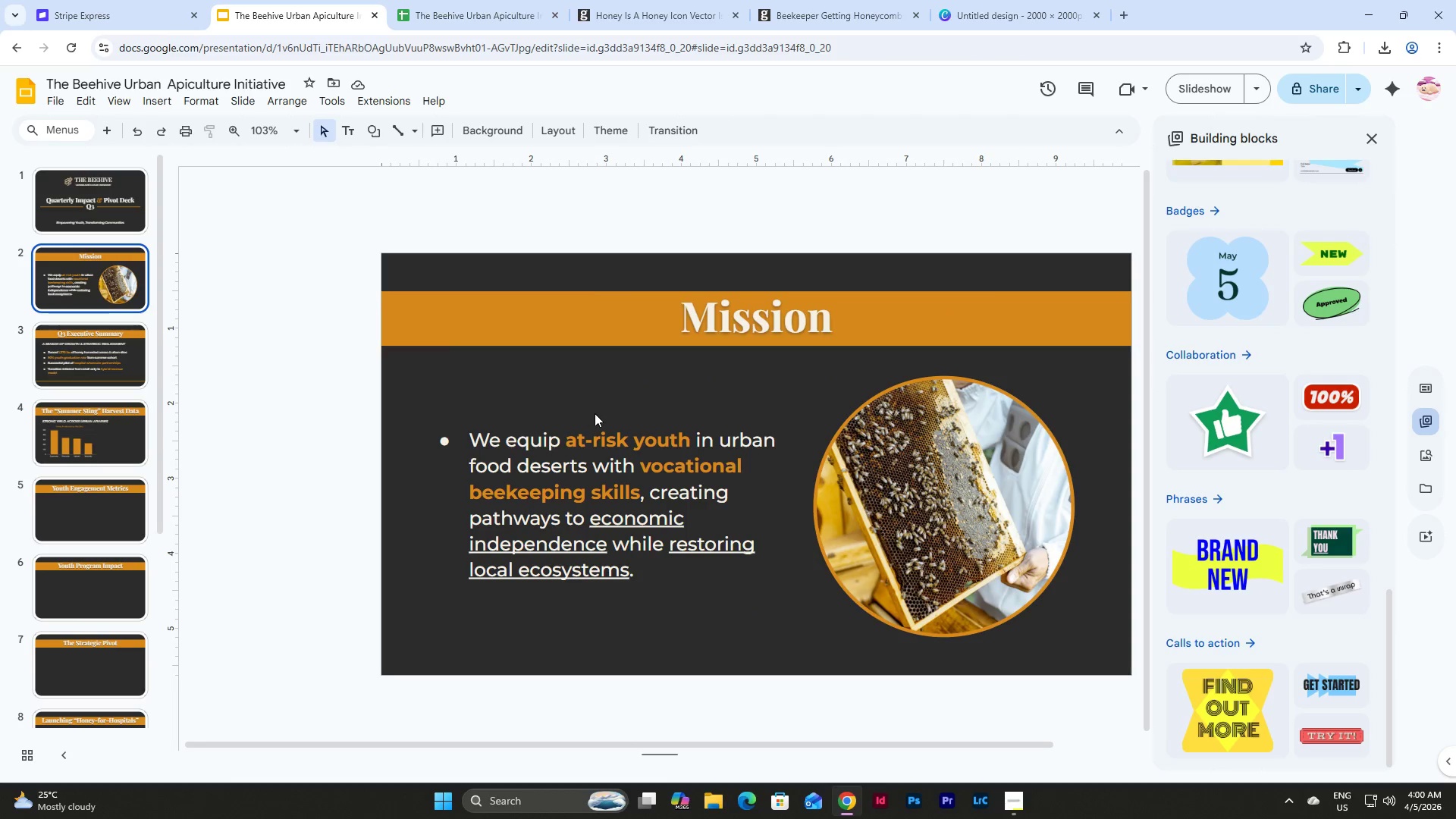 
left_click([609, 429])
 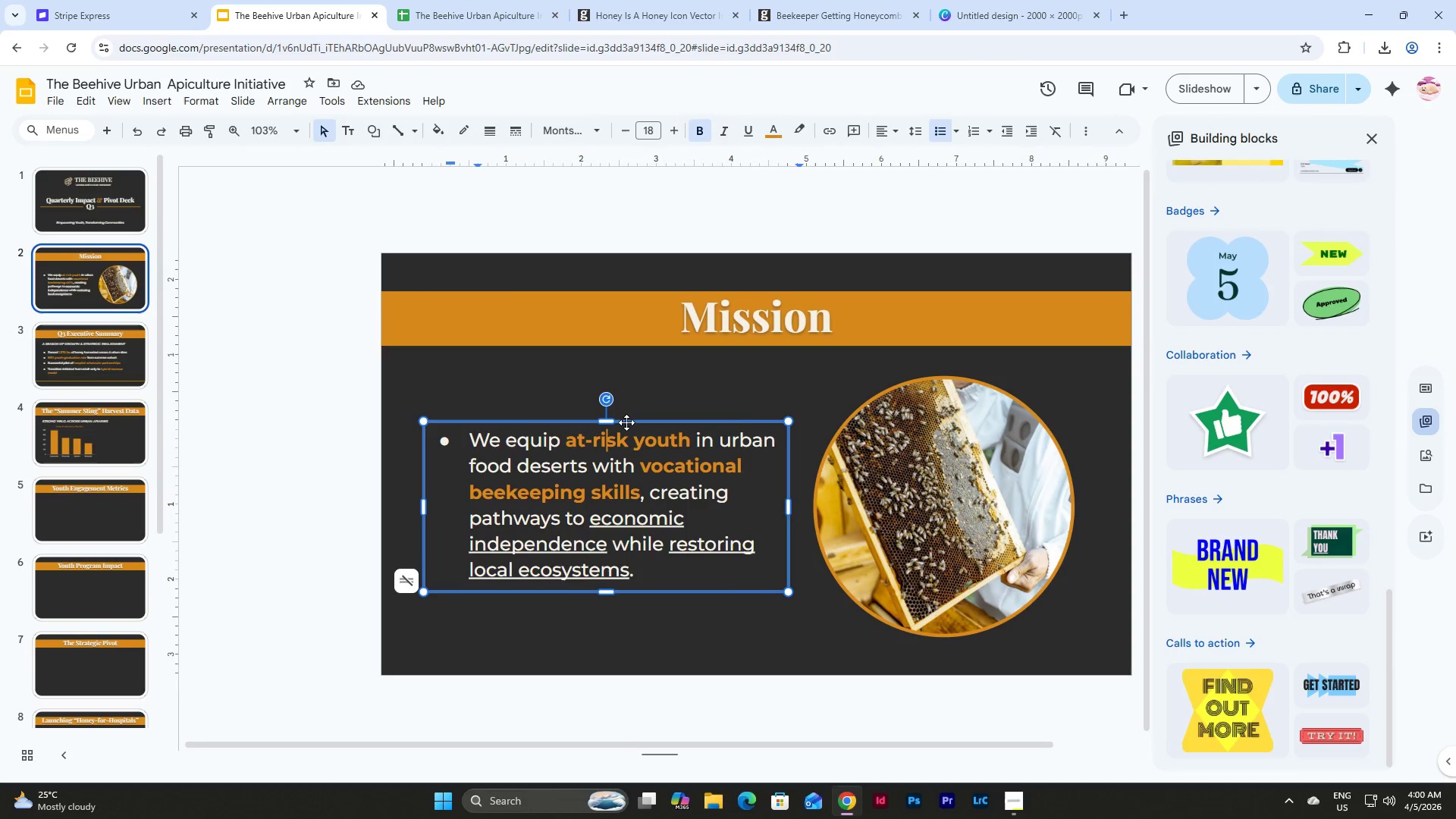 
left_click([626, 422])
 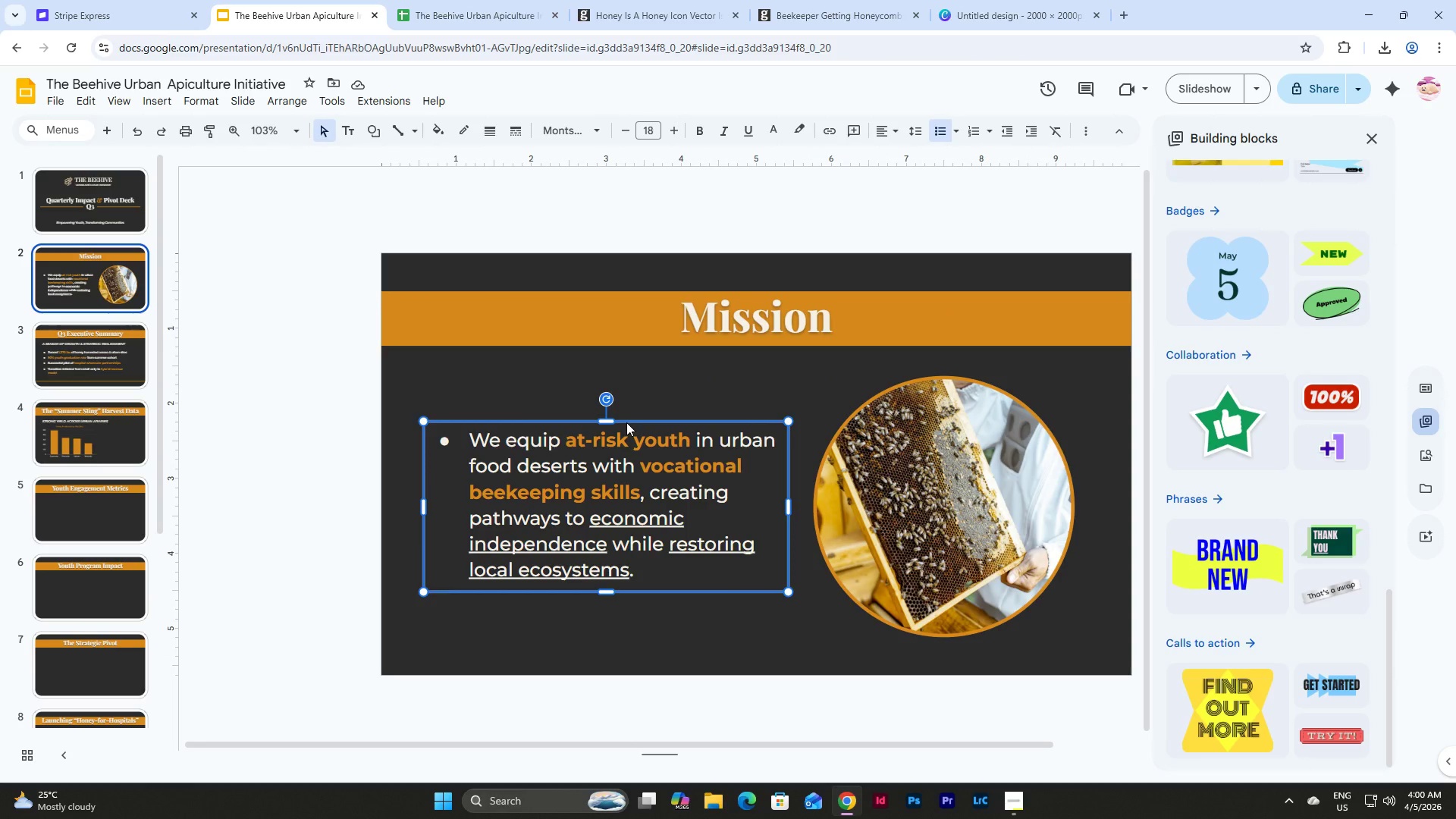 
key(Control+C)
 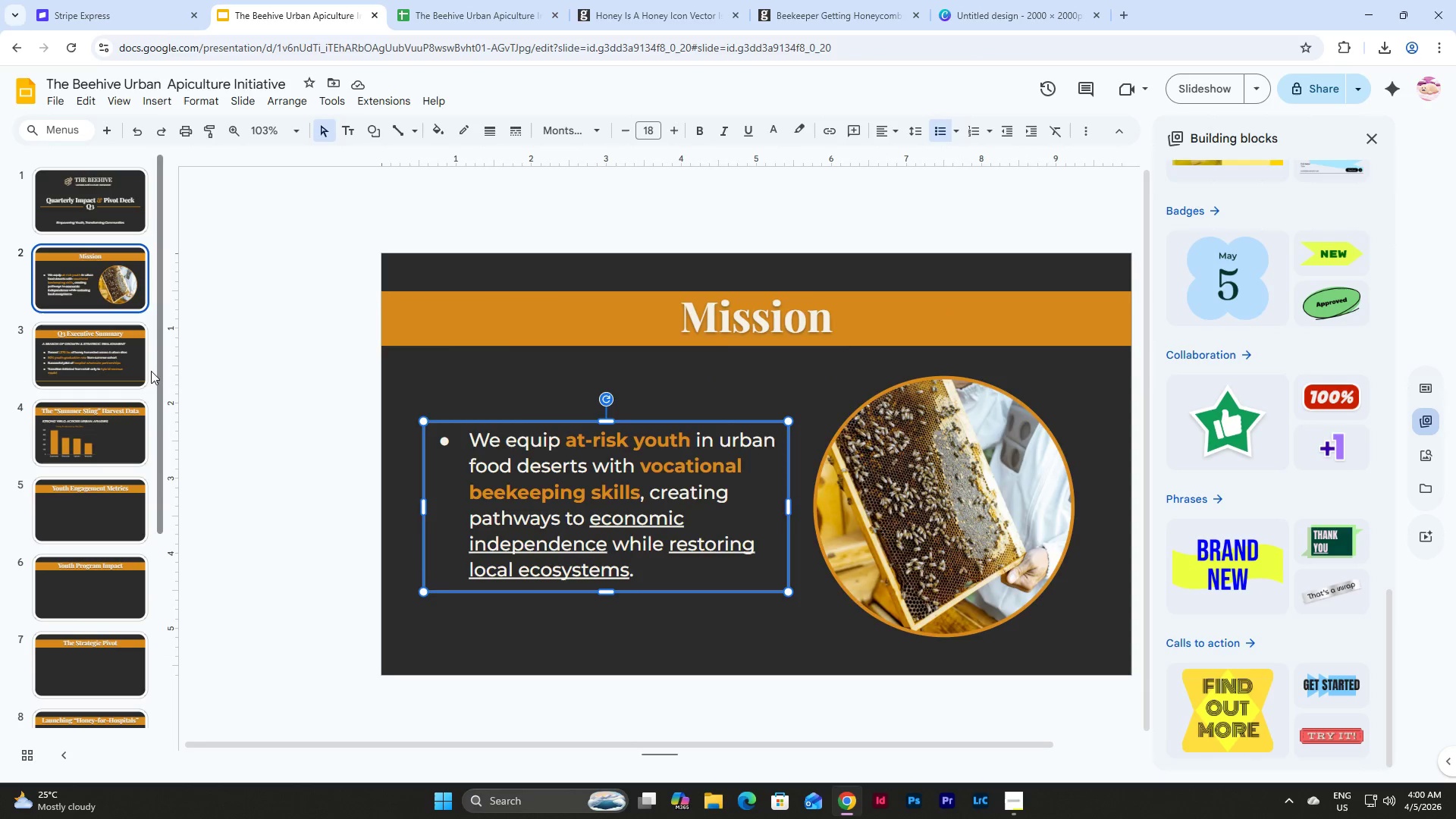 
left_click([134, 364])
 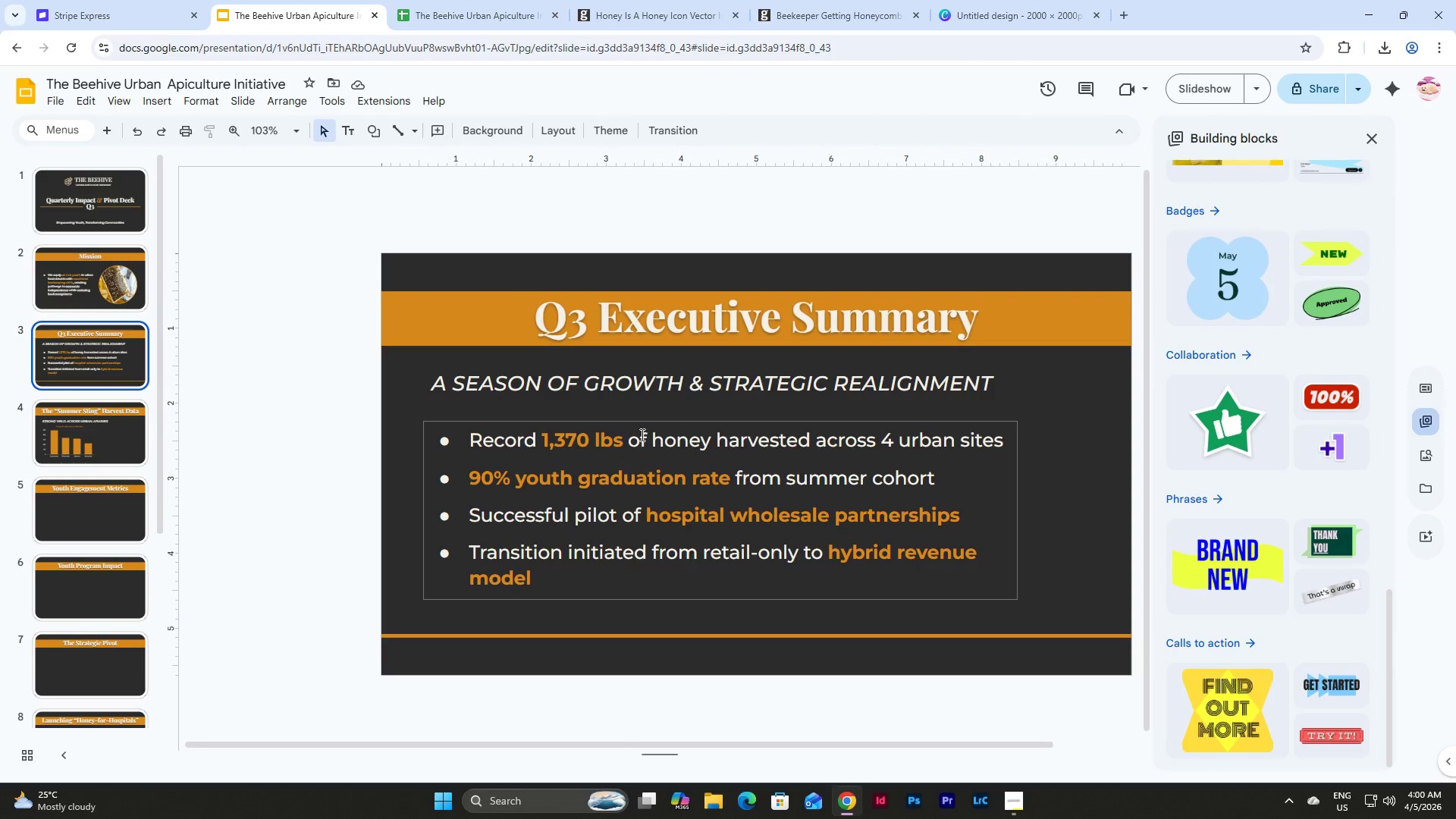 
left_click([653, 438])
 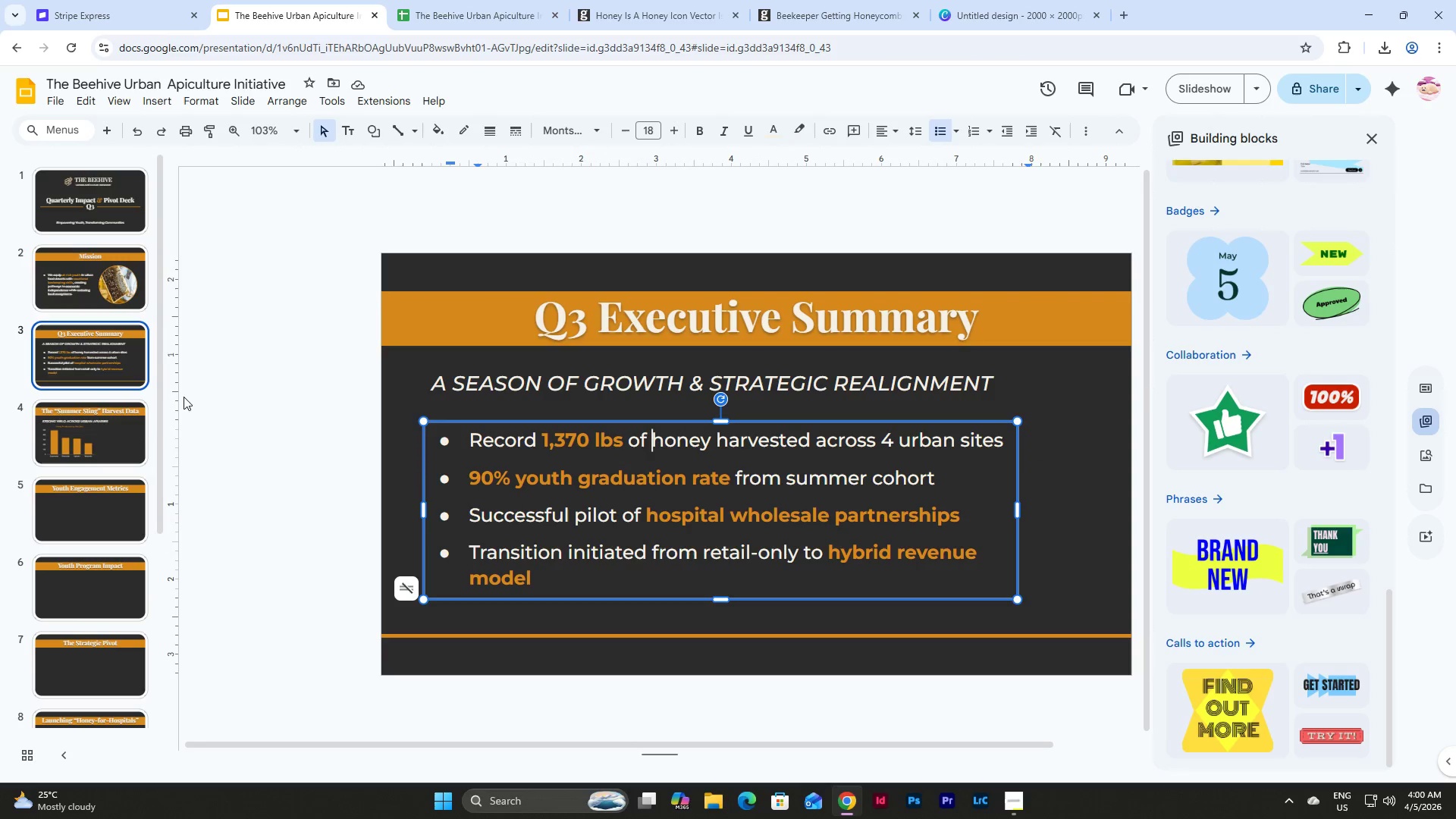 
left_click([93, 446])
 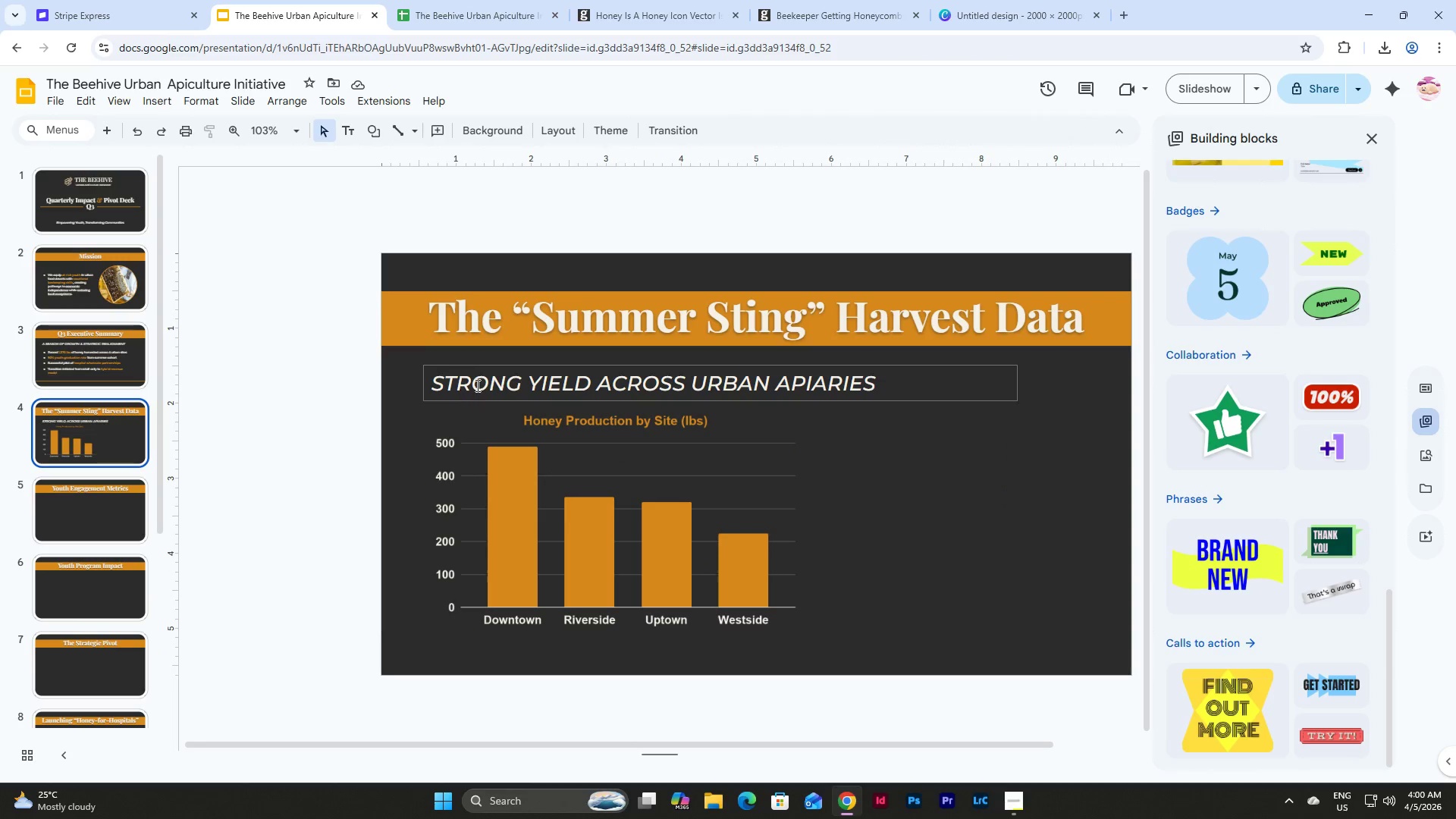 
left_click([493, 380])
 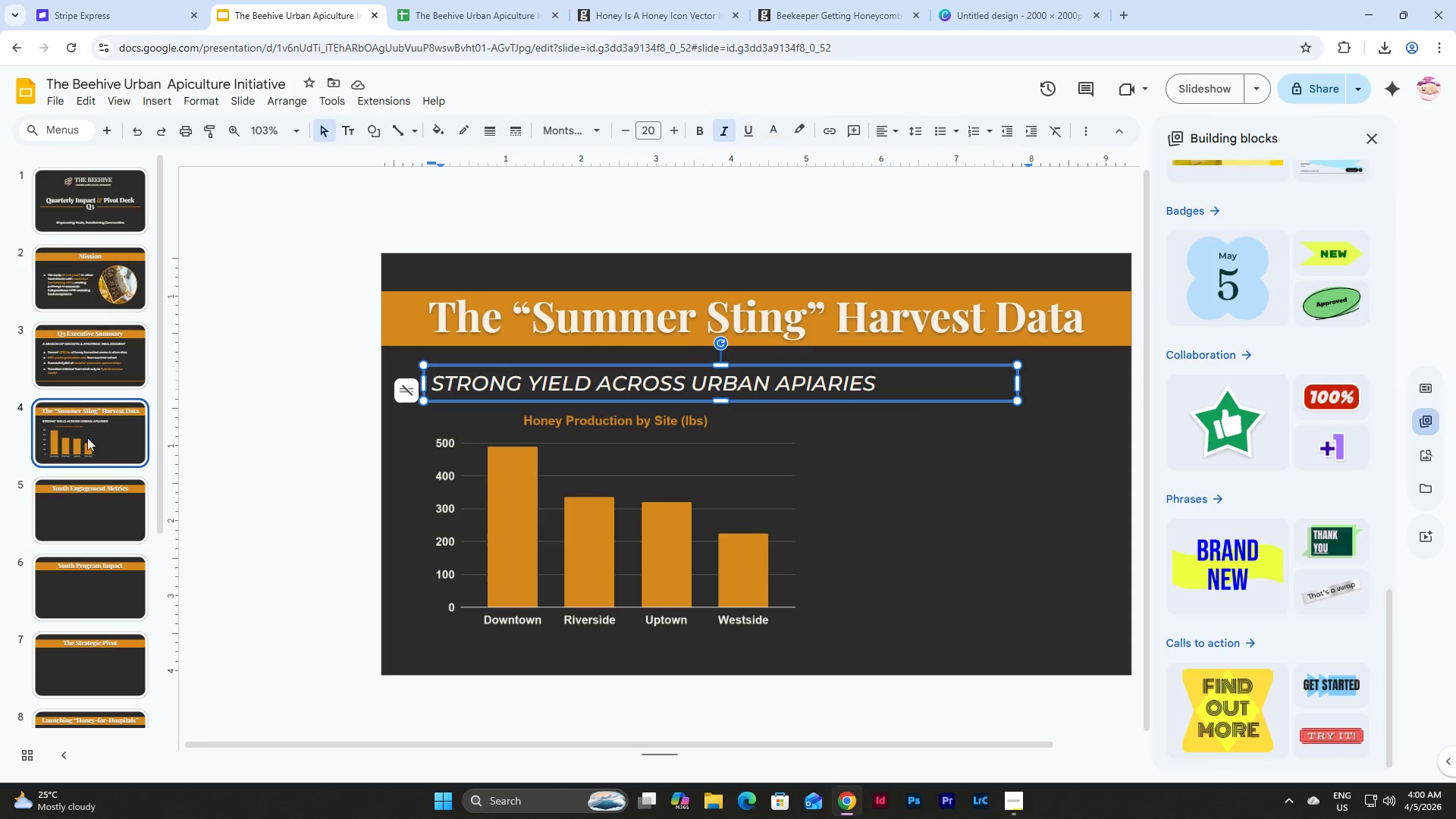 
left_click([101, 353])
 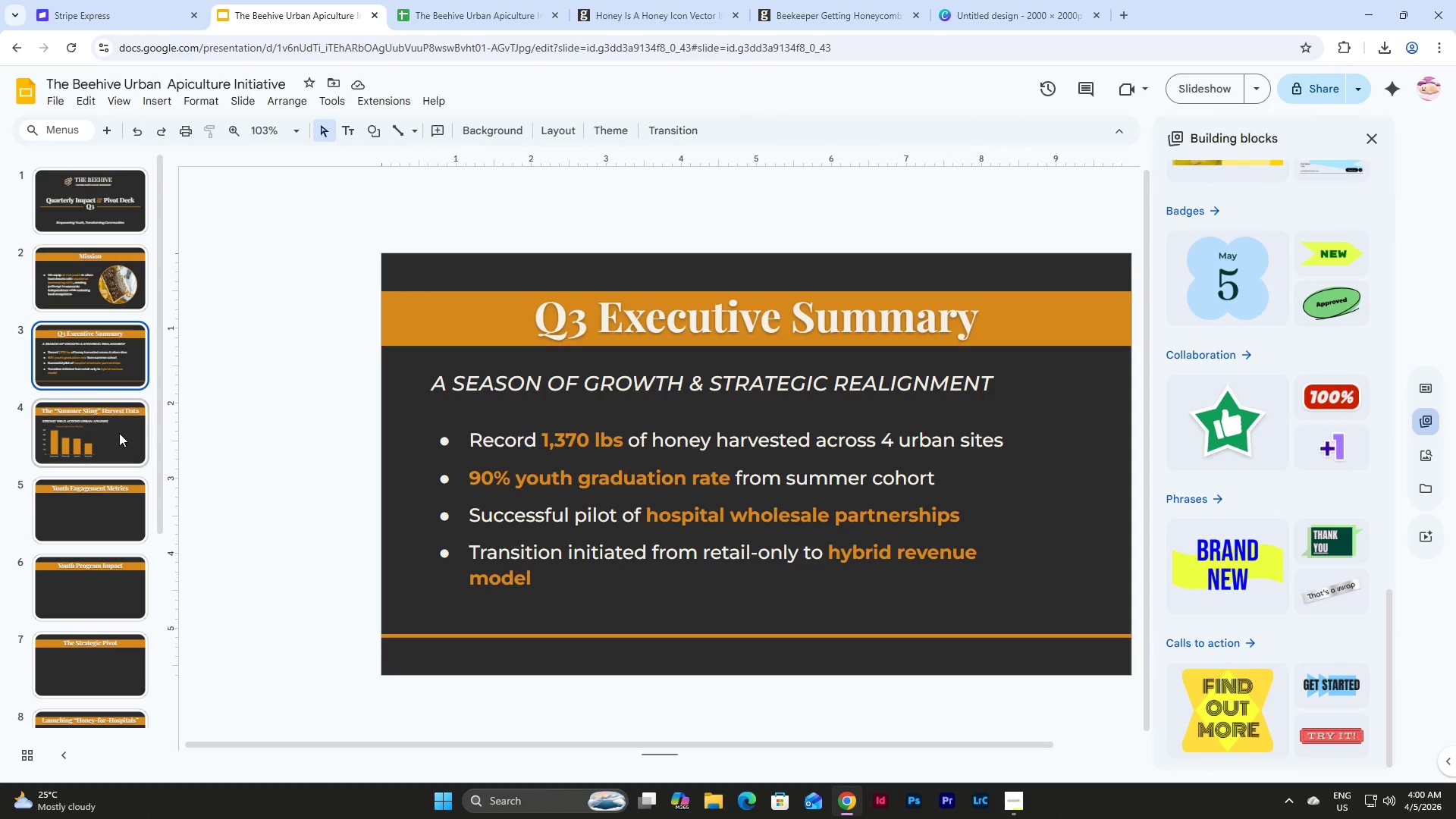 
left_click([117, 440])
 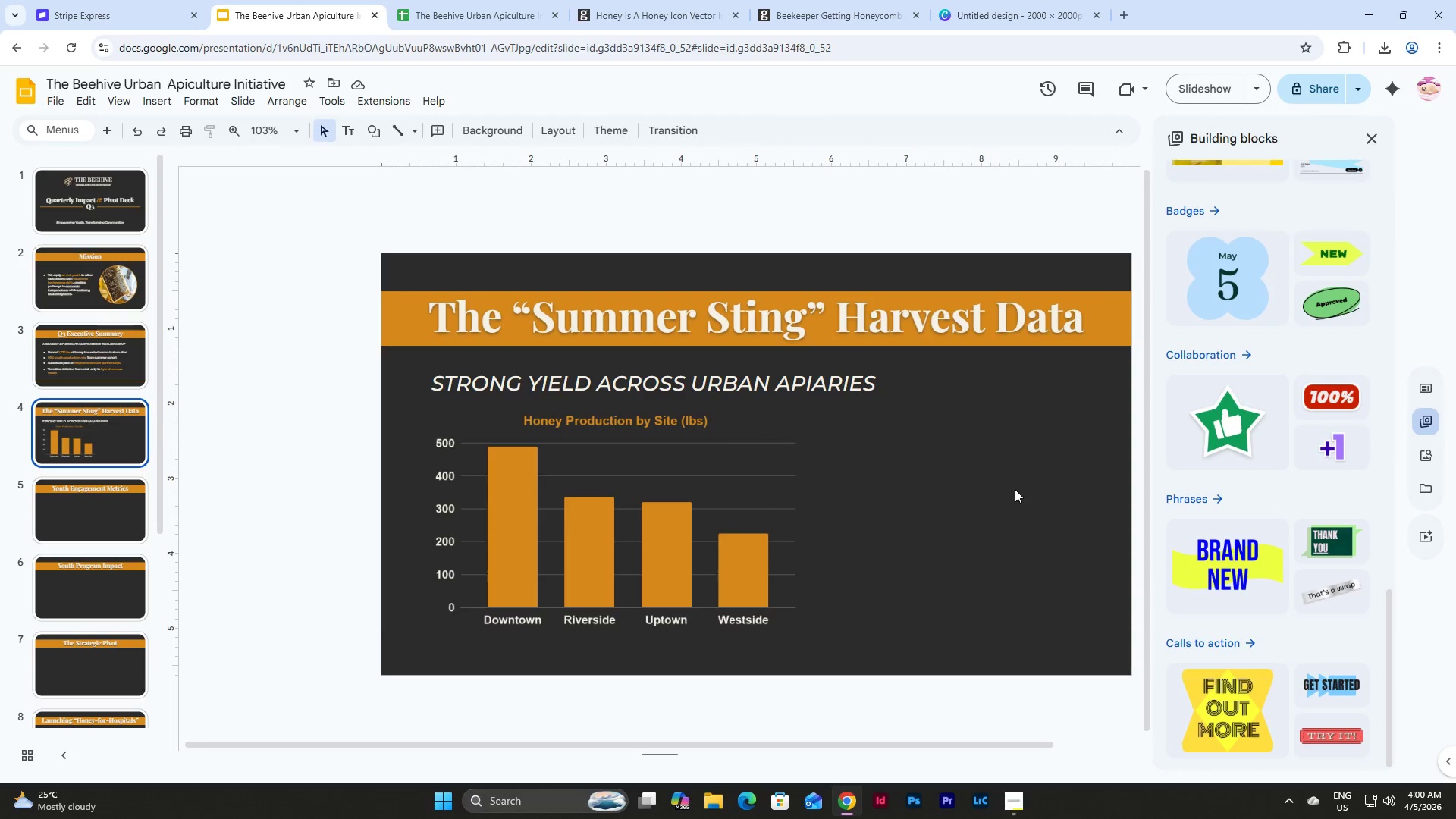 
left_click([983, 499])
 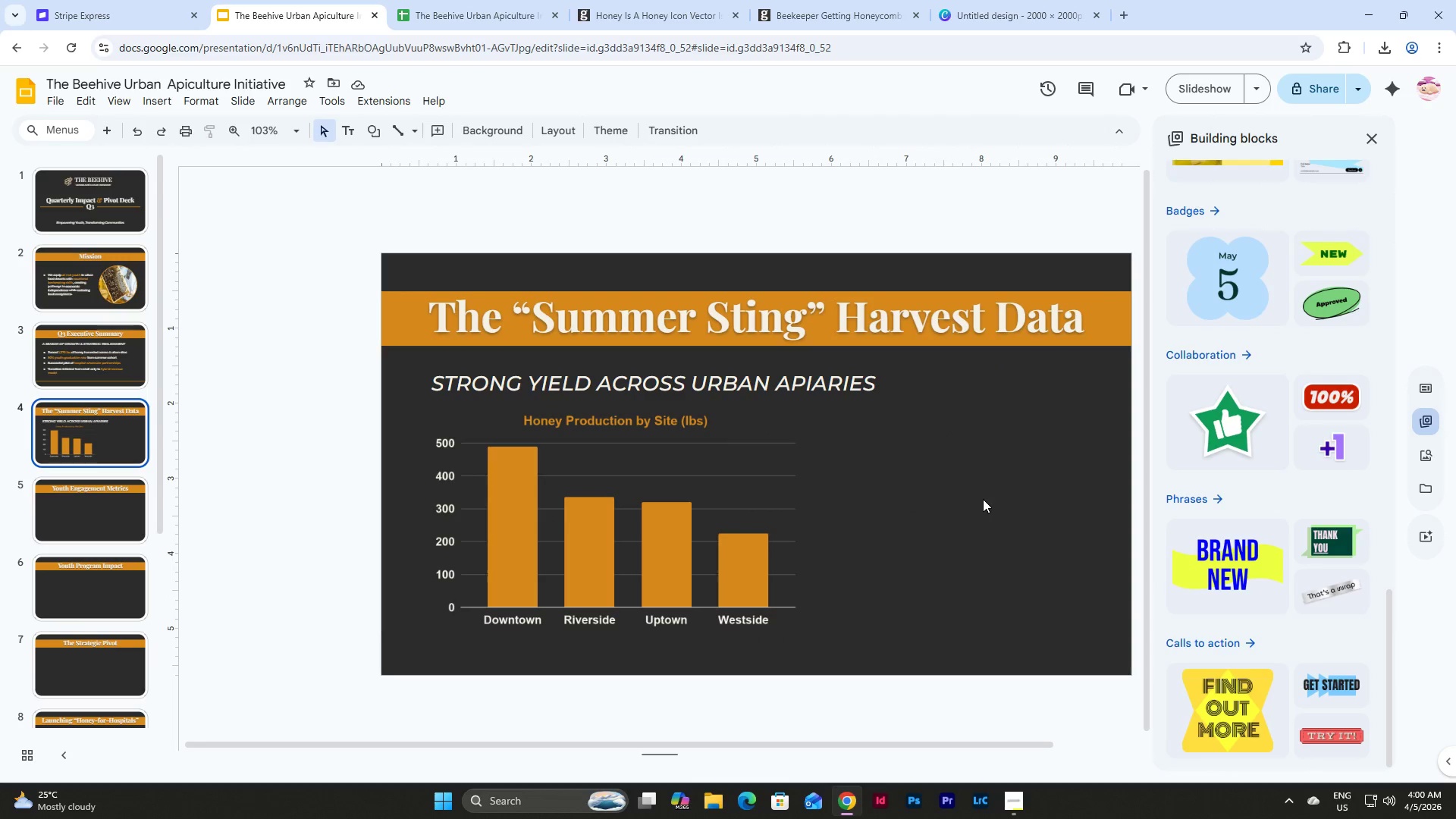 
key(Control+V)
 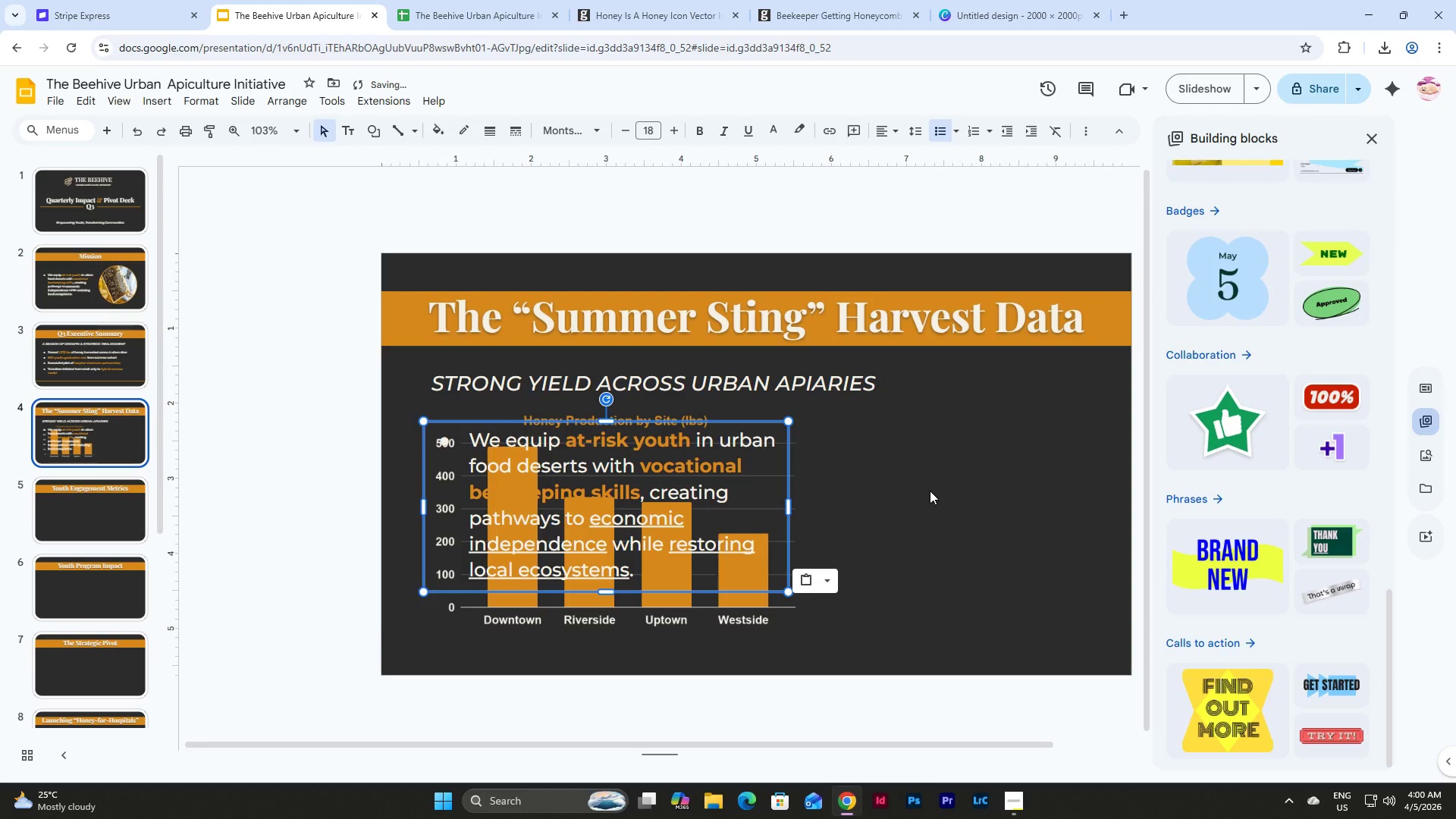 
hold_key(key=ShiftLeft, duration=0.31)
 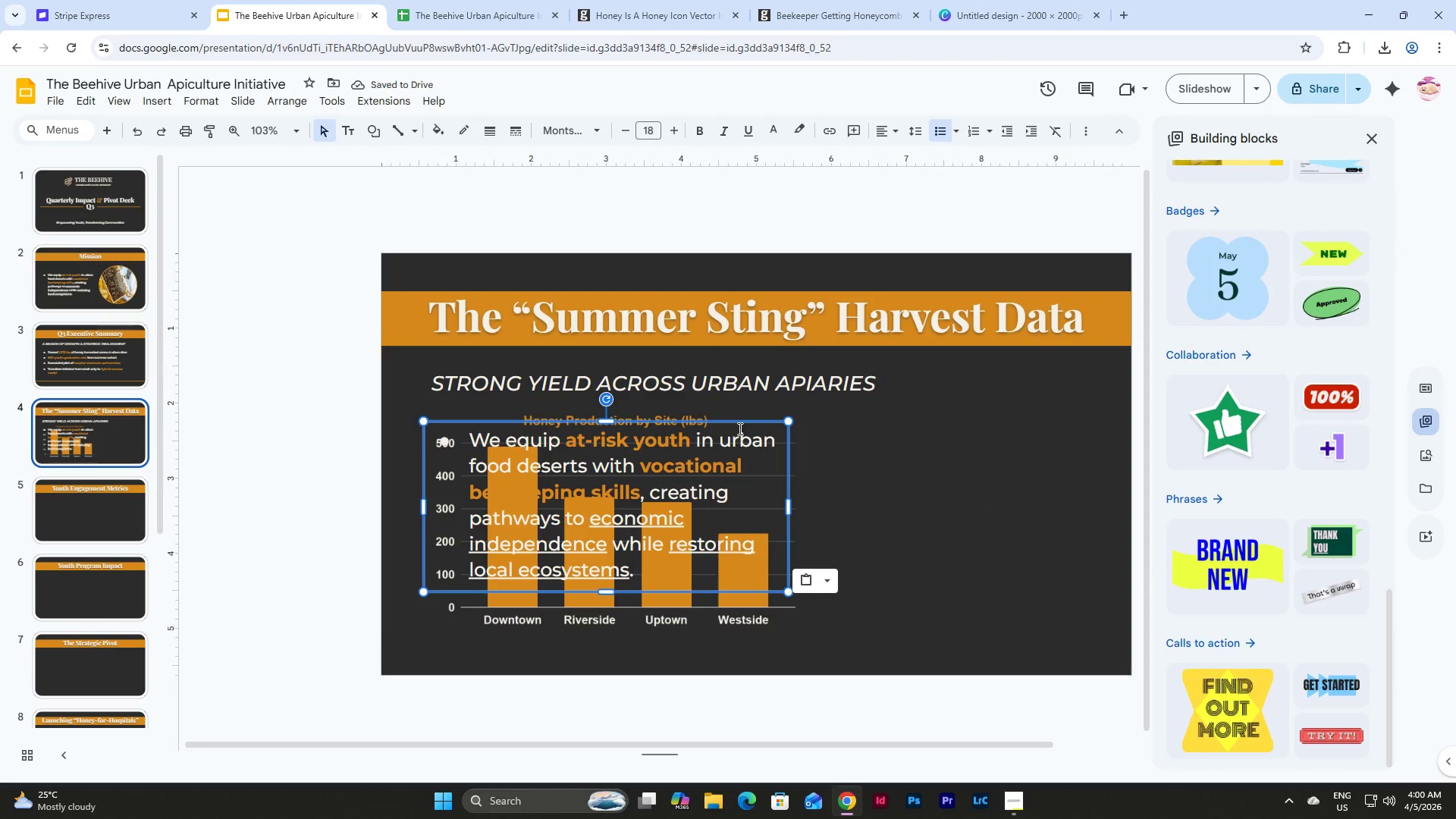 
left_click_drag(start_coordinate=[737, 423], to_coordinate=[1042, 431])
 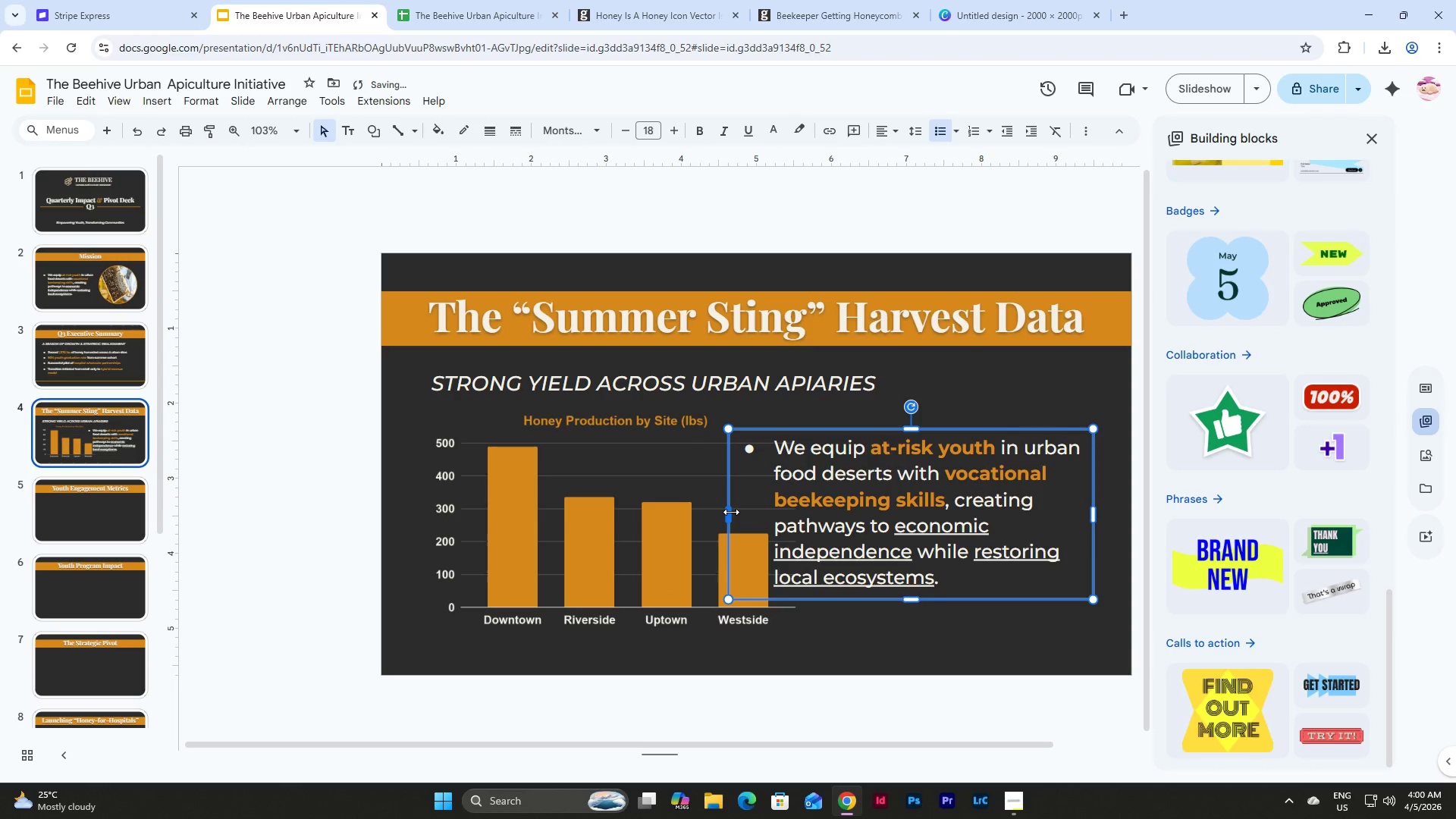 
left_click_drag(start_coordinate=[731, 512], to_coordinate=[828, 512])
 